 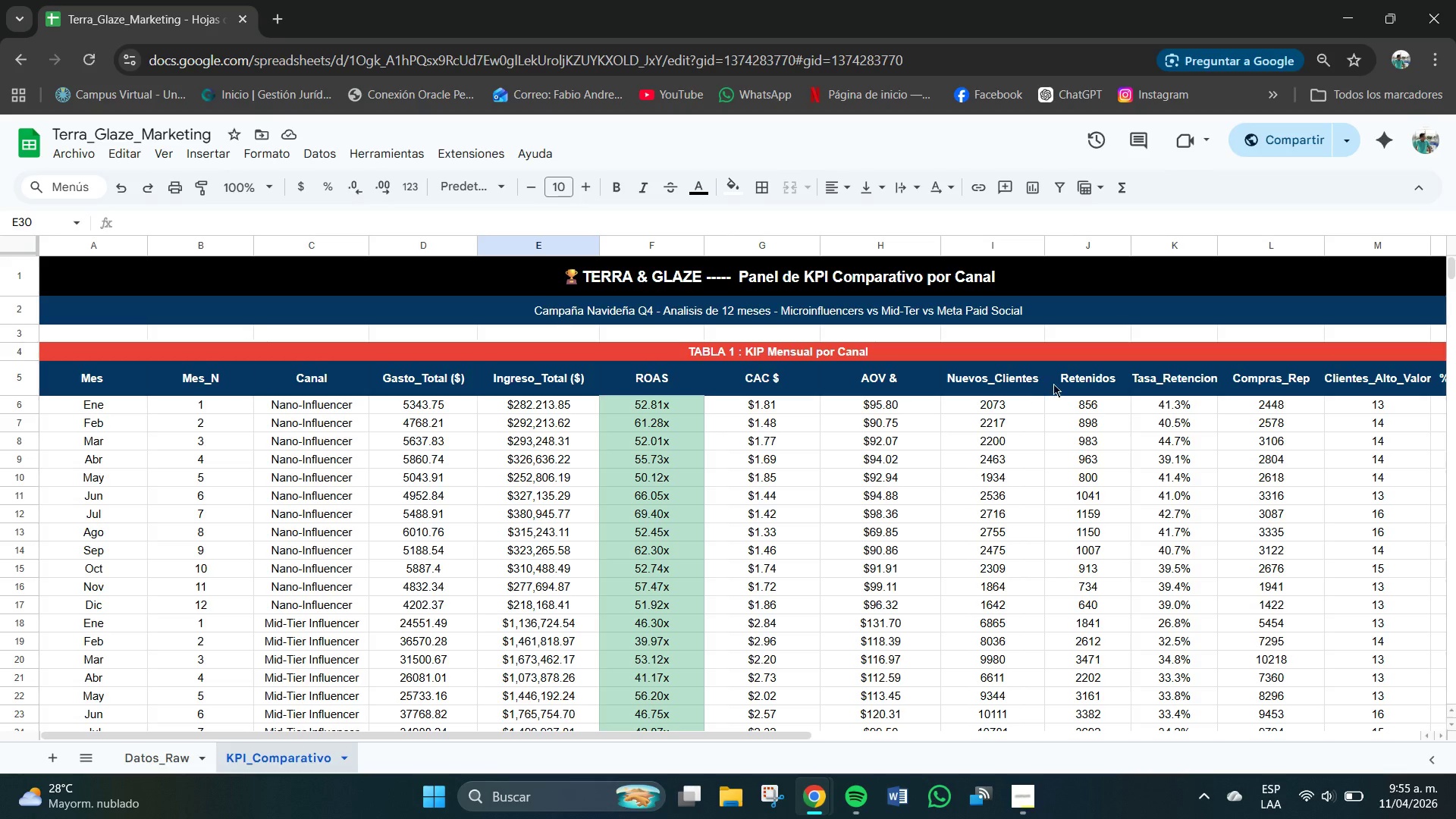 
scroll: coordinate [1075, 410], scroll_direction: none, amount: 0.0
 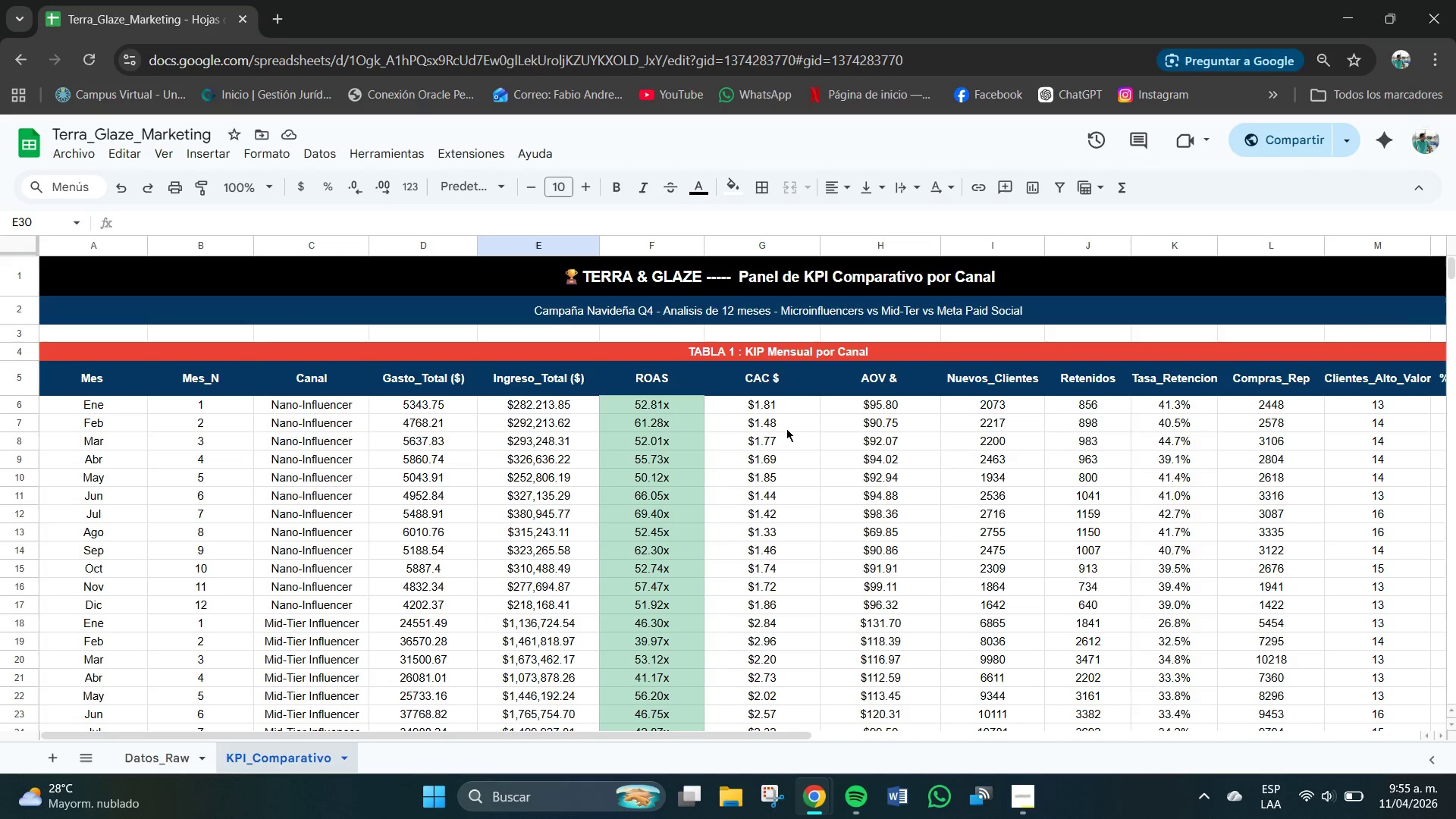 
scroll: coordinate [775, 414], scroll_direction: down, amount: 1.0
 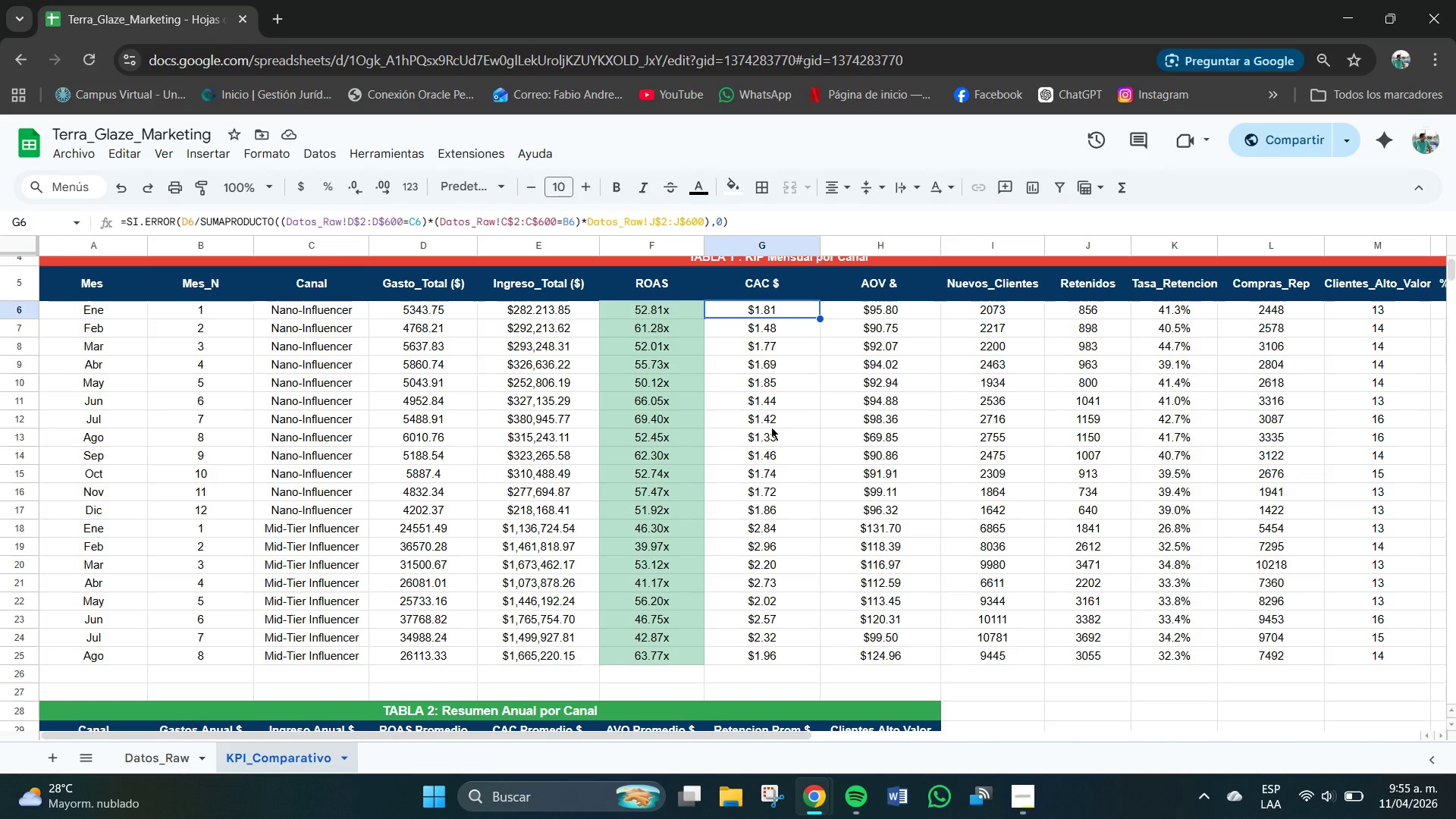 
left_click([771, 427])
 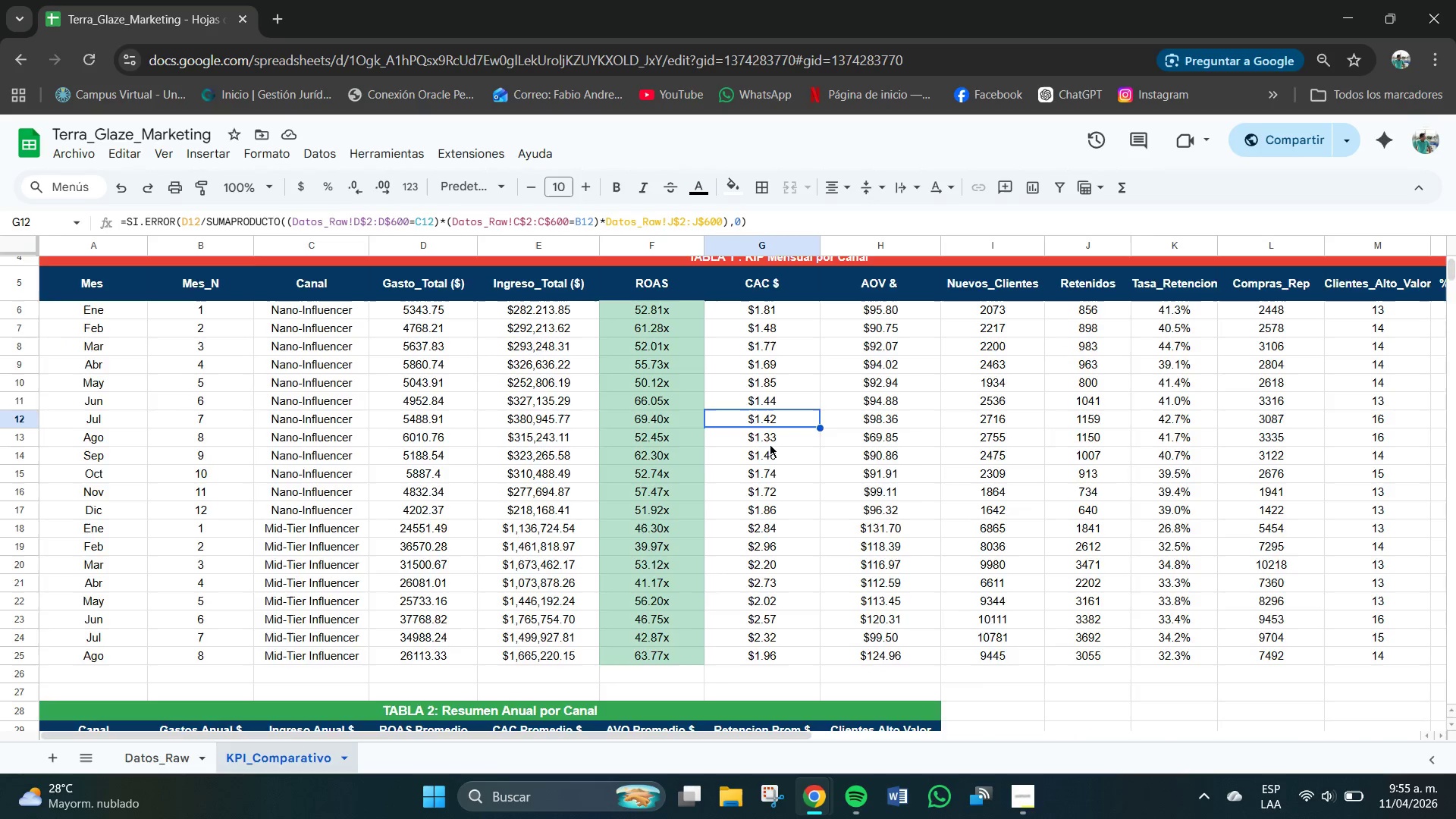 
scroll: coordinate [769, 461], scroll_direction: down, amount: 3.0
 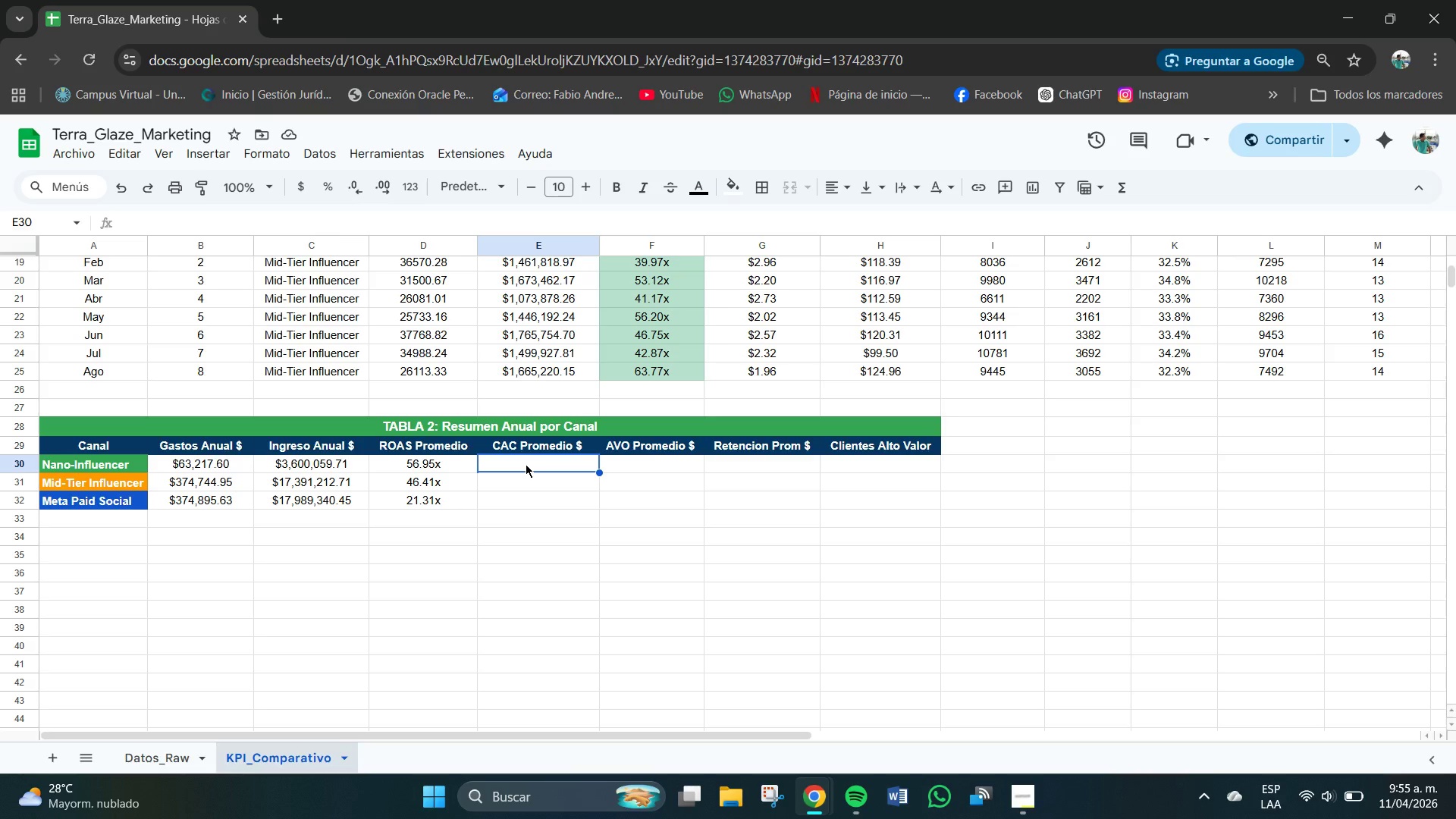 
wait(6.99)
 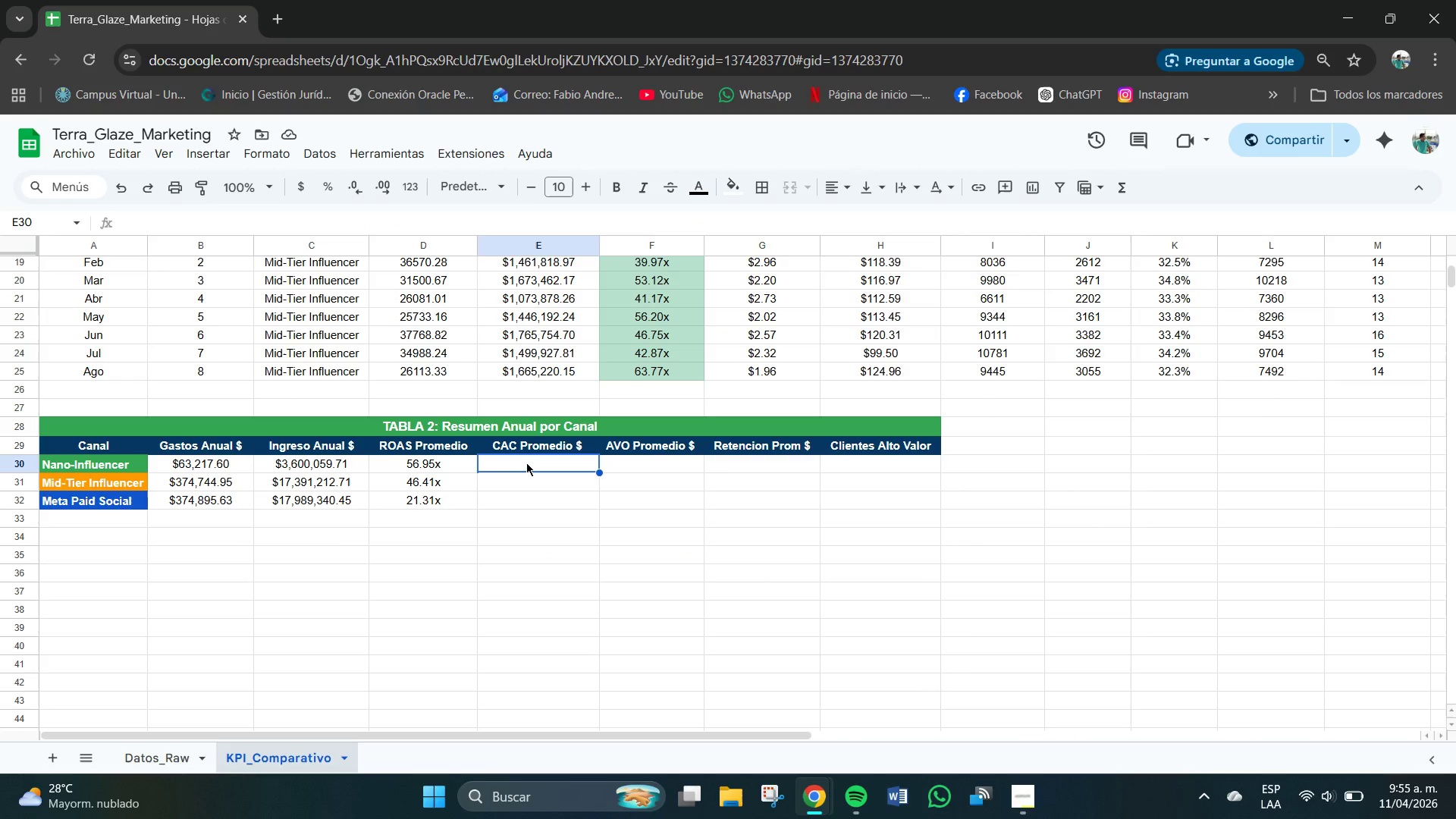 
type()SI.ERROR)
 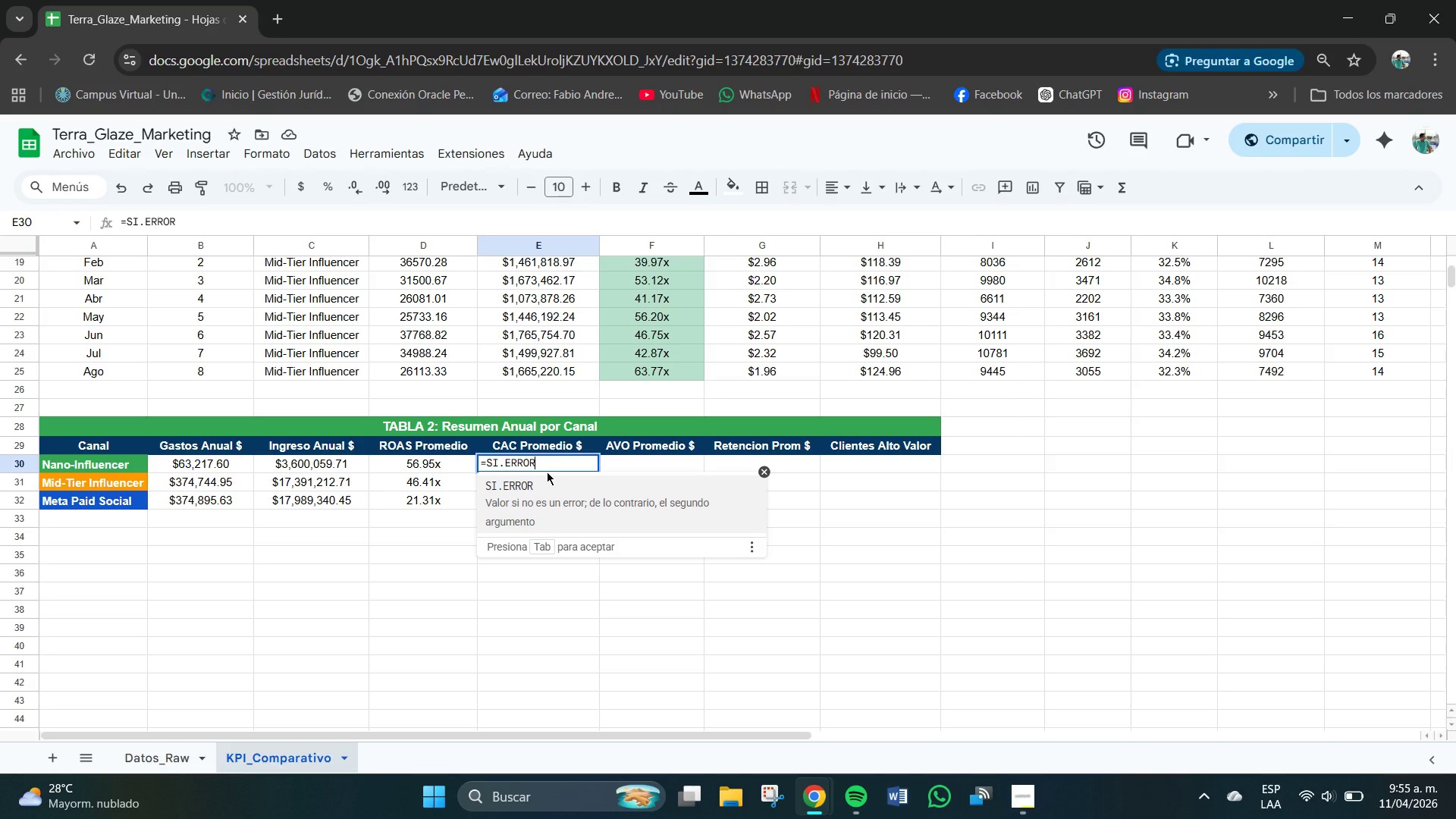 
type(*B30)
 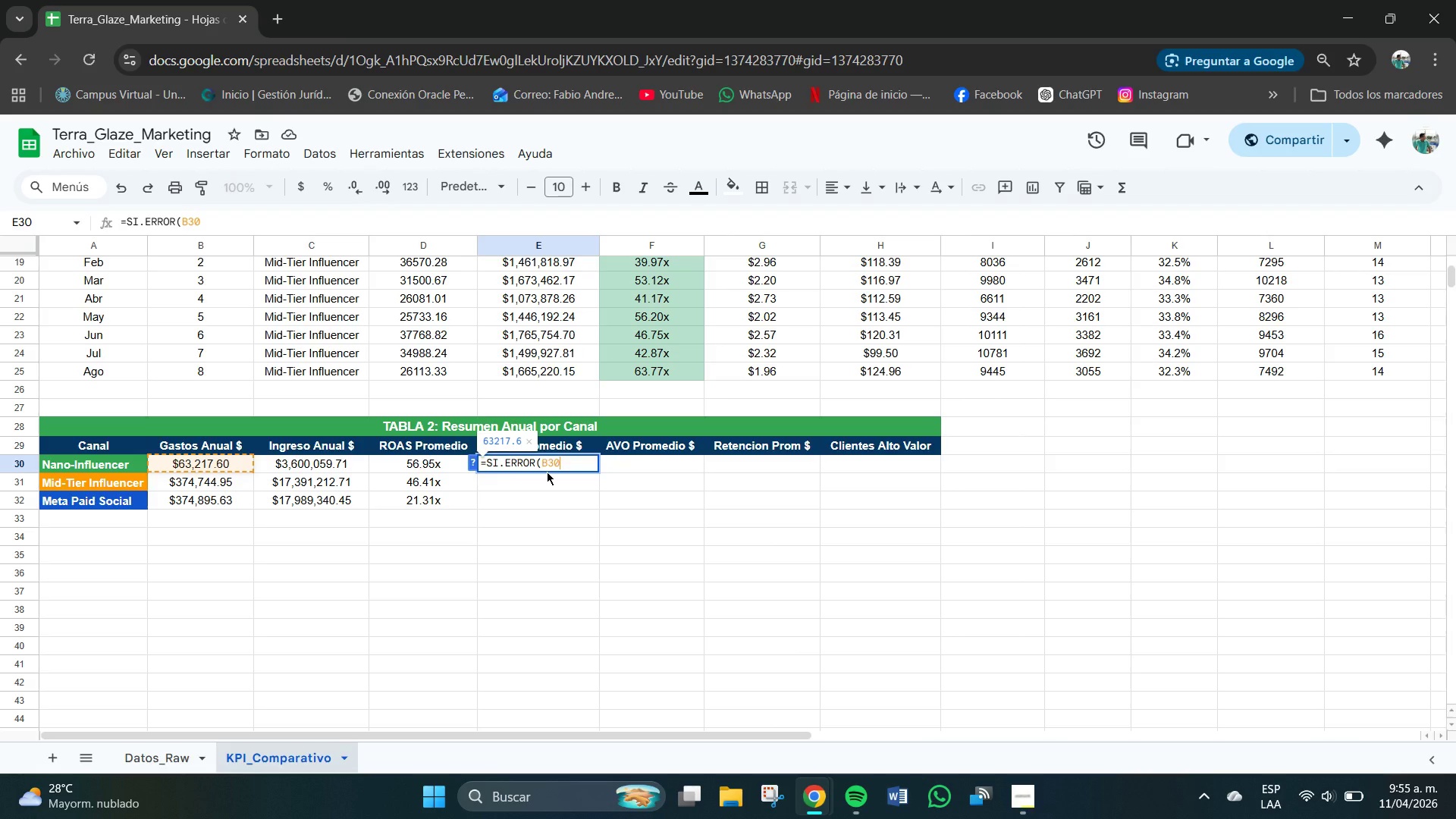 
wait(7.86)
 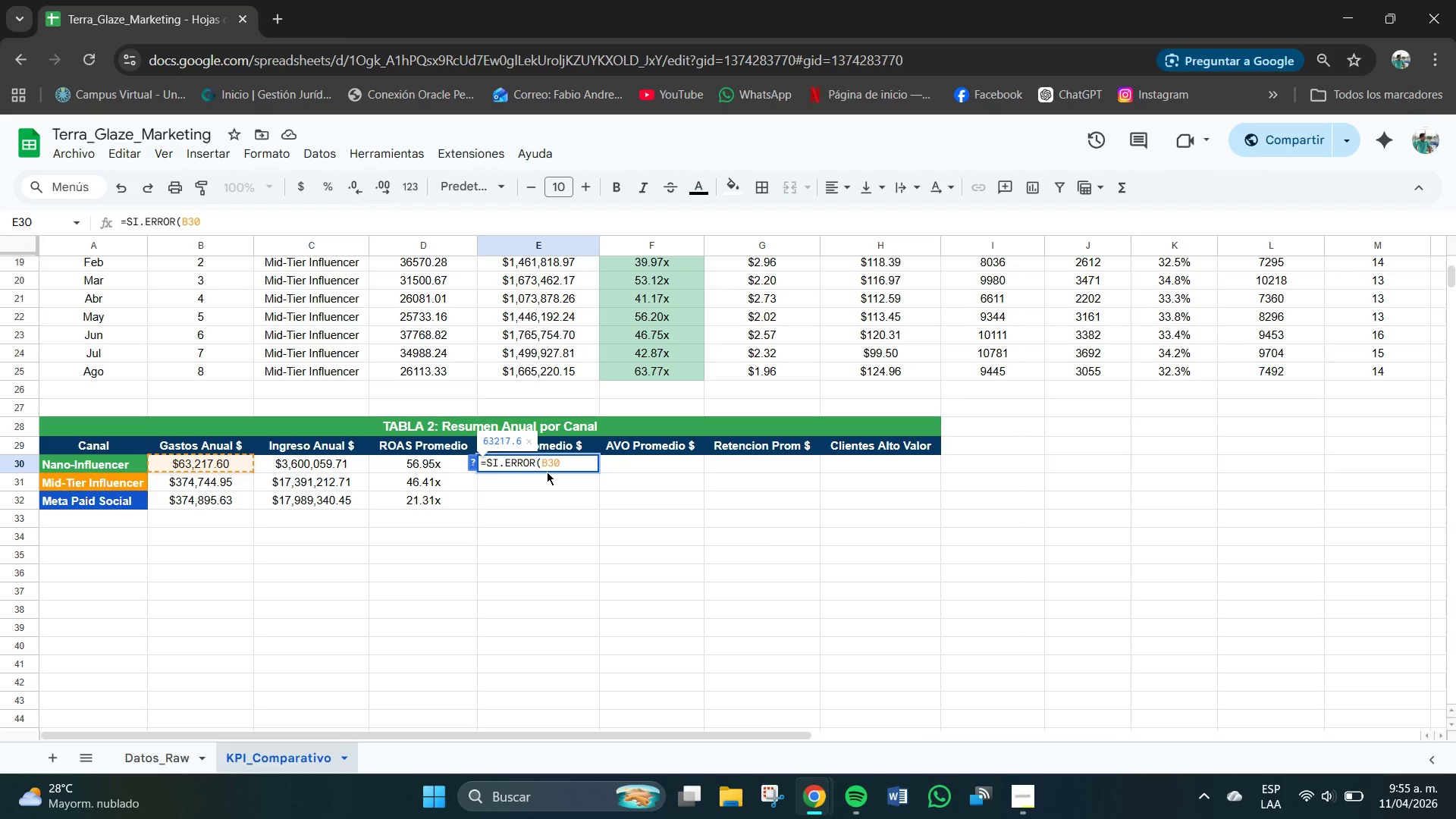 
type(&SUMAPRODUCTO)
key(Backspace)
type(O)
 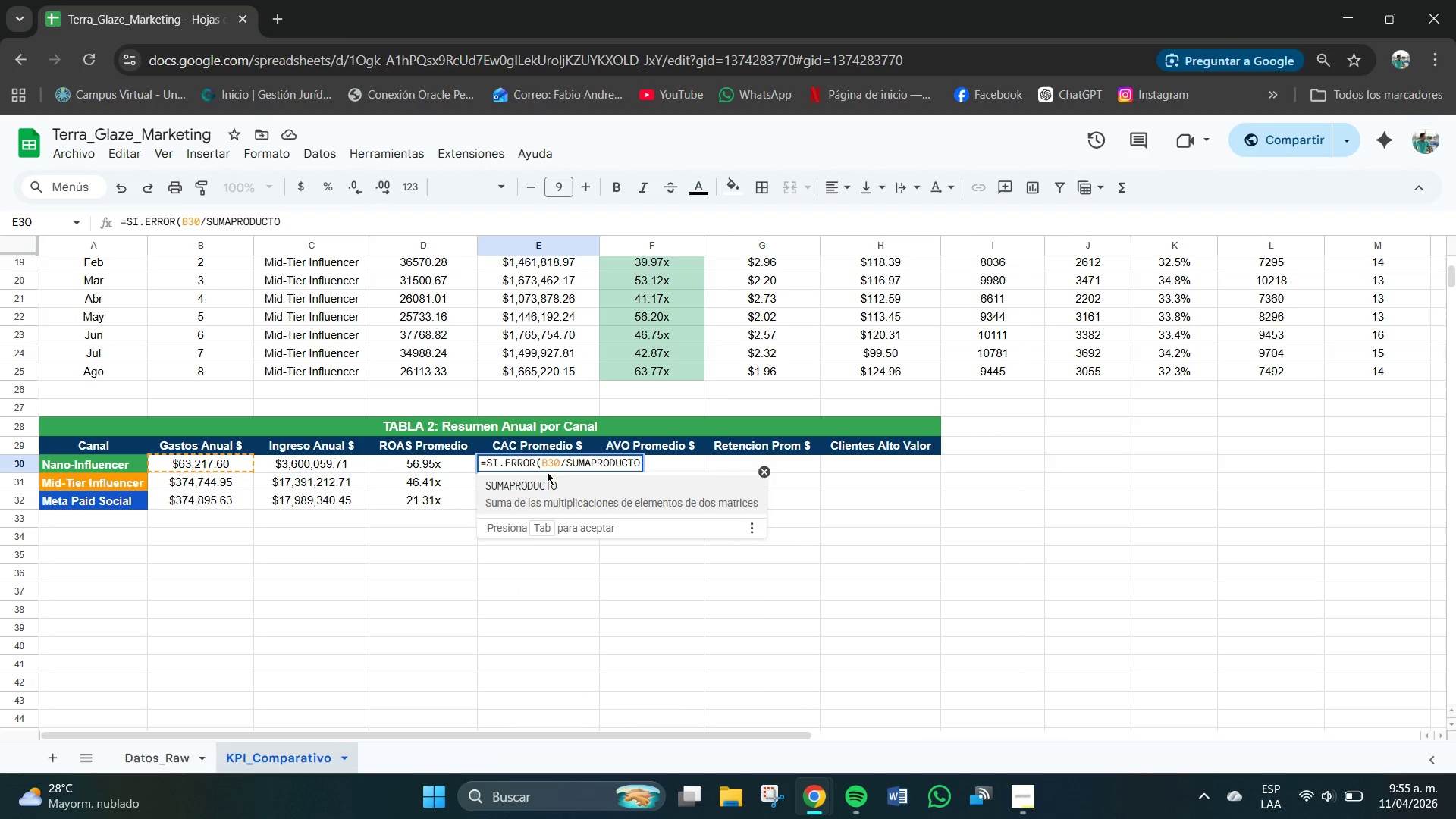 
type(**[Datp)
key(Backspace)
type(os_Raw;[)
key(Backspace)
key(Backspace)
type([!D$2>D$600)A30(+[)
 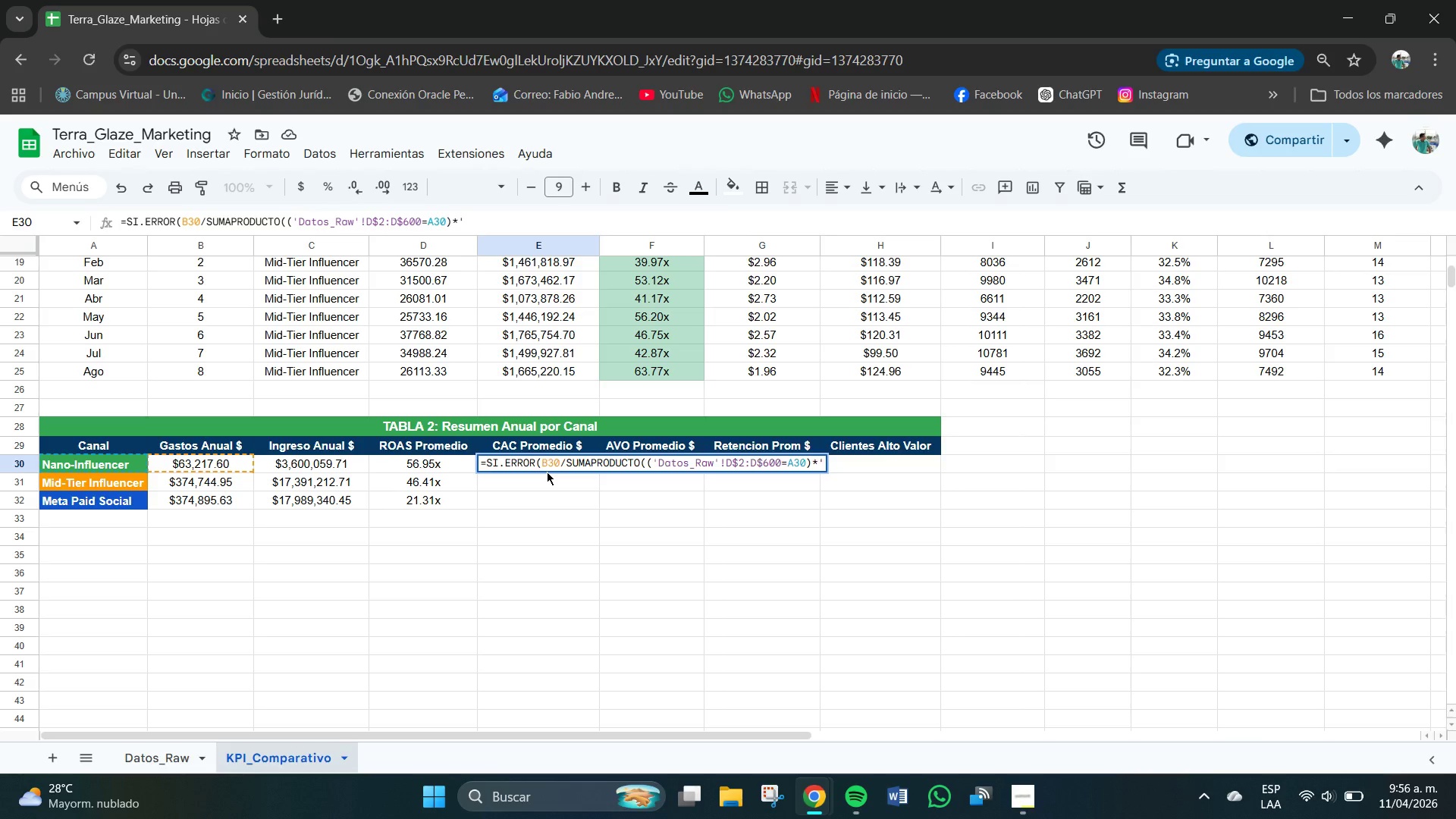 
type(Datos_Raw[!J$2>j$600(,0()
 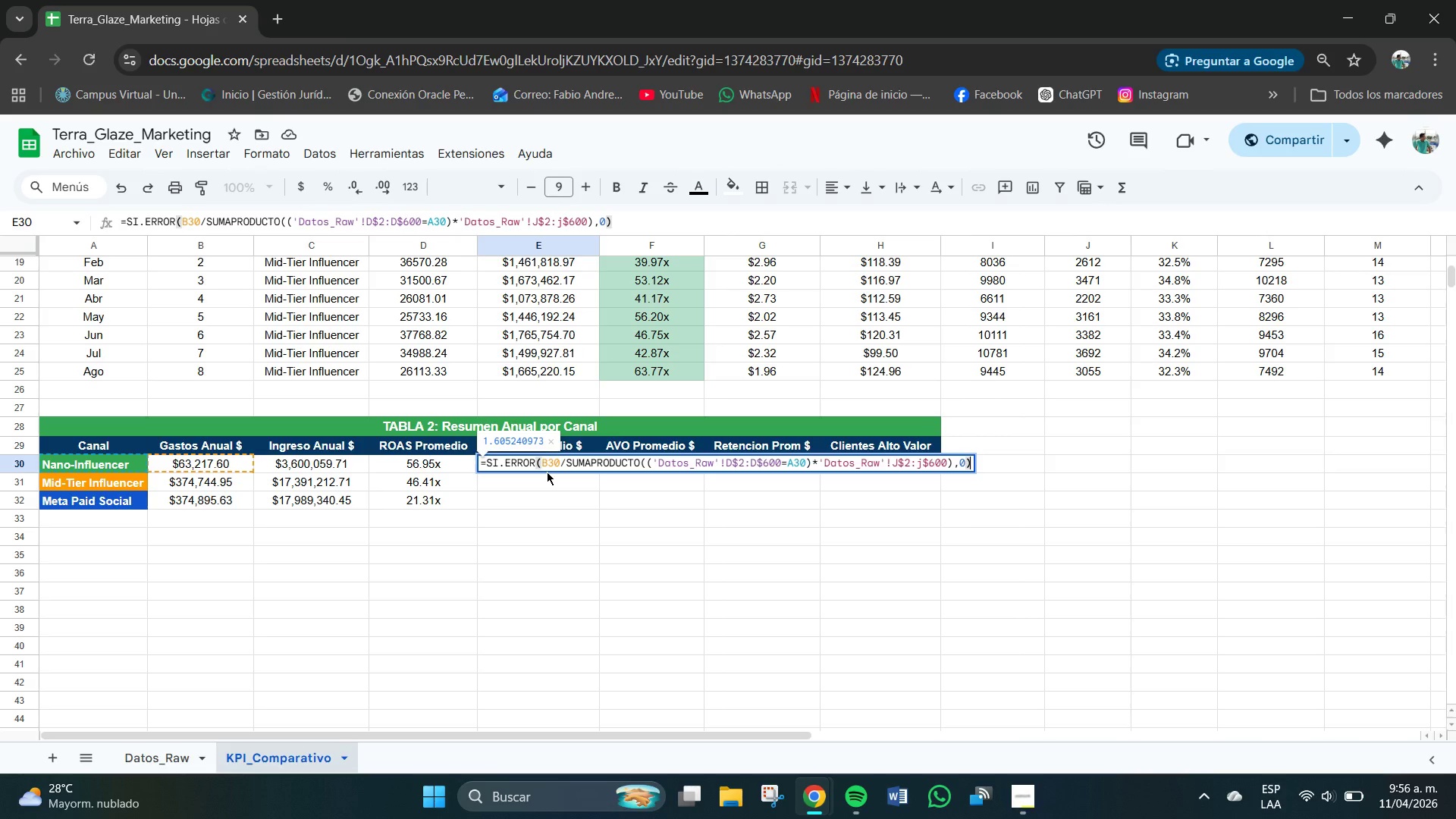 
key(Enter)
 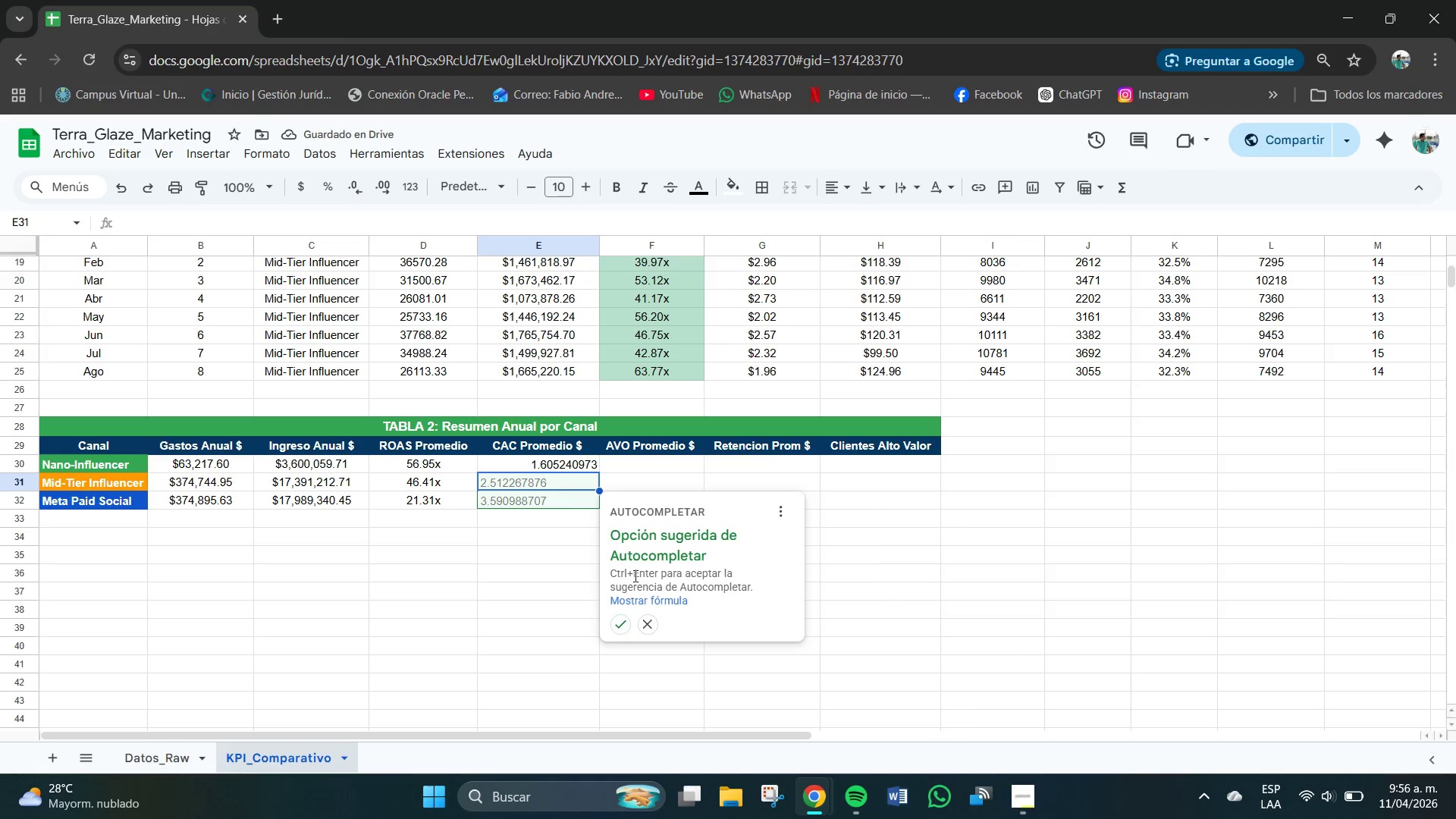 
wait(6.42)
 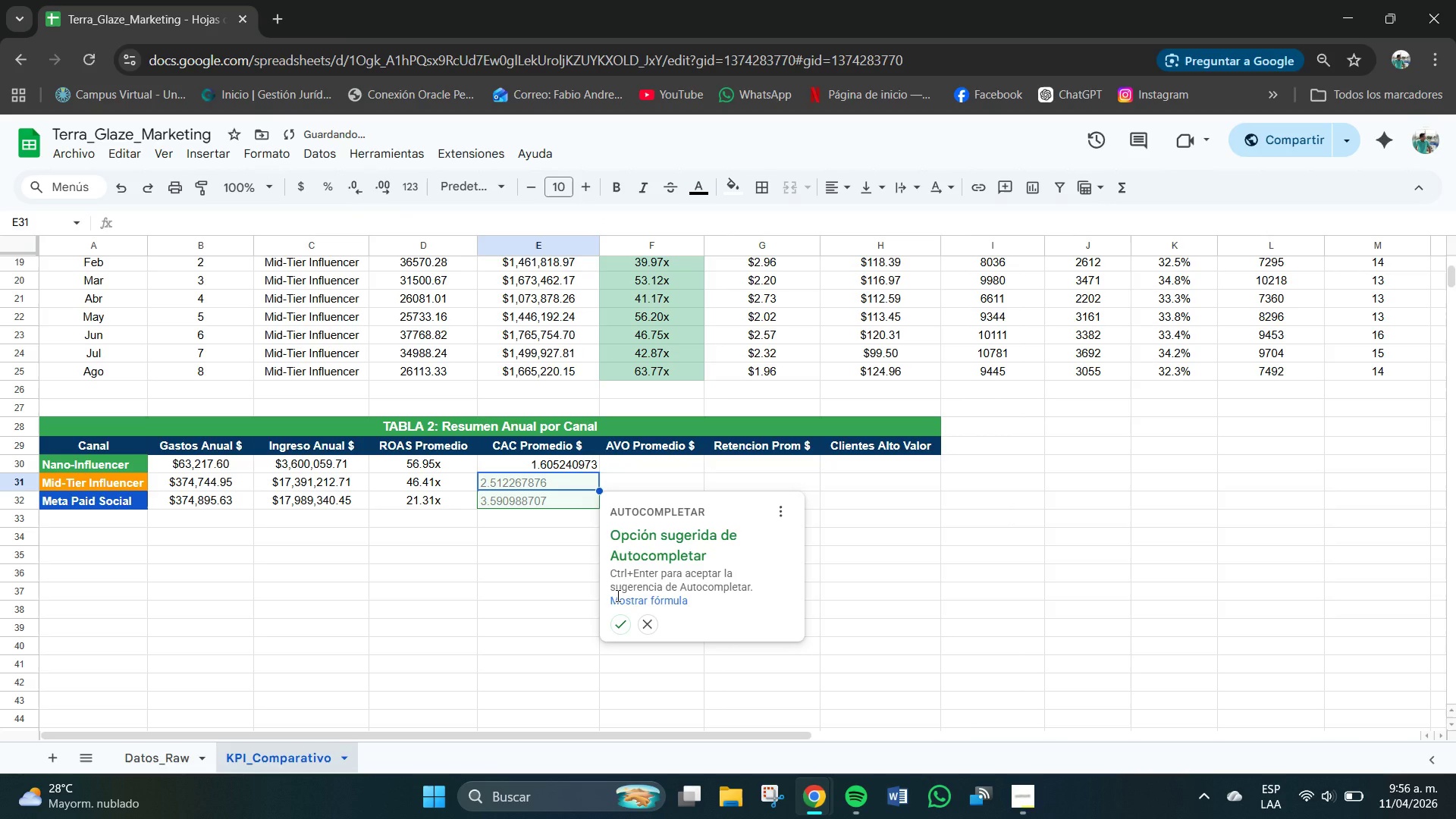 
left_click([563, 481])
 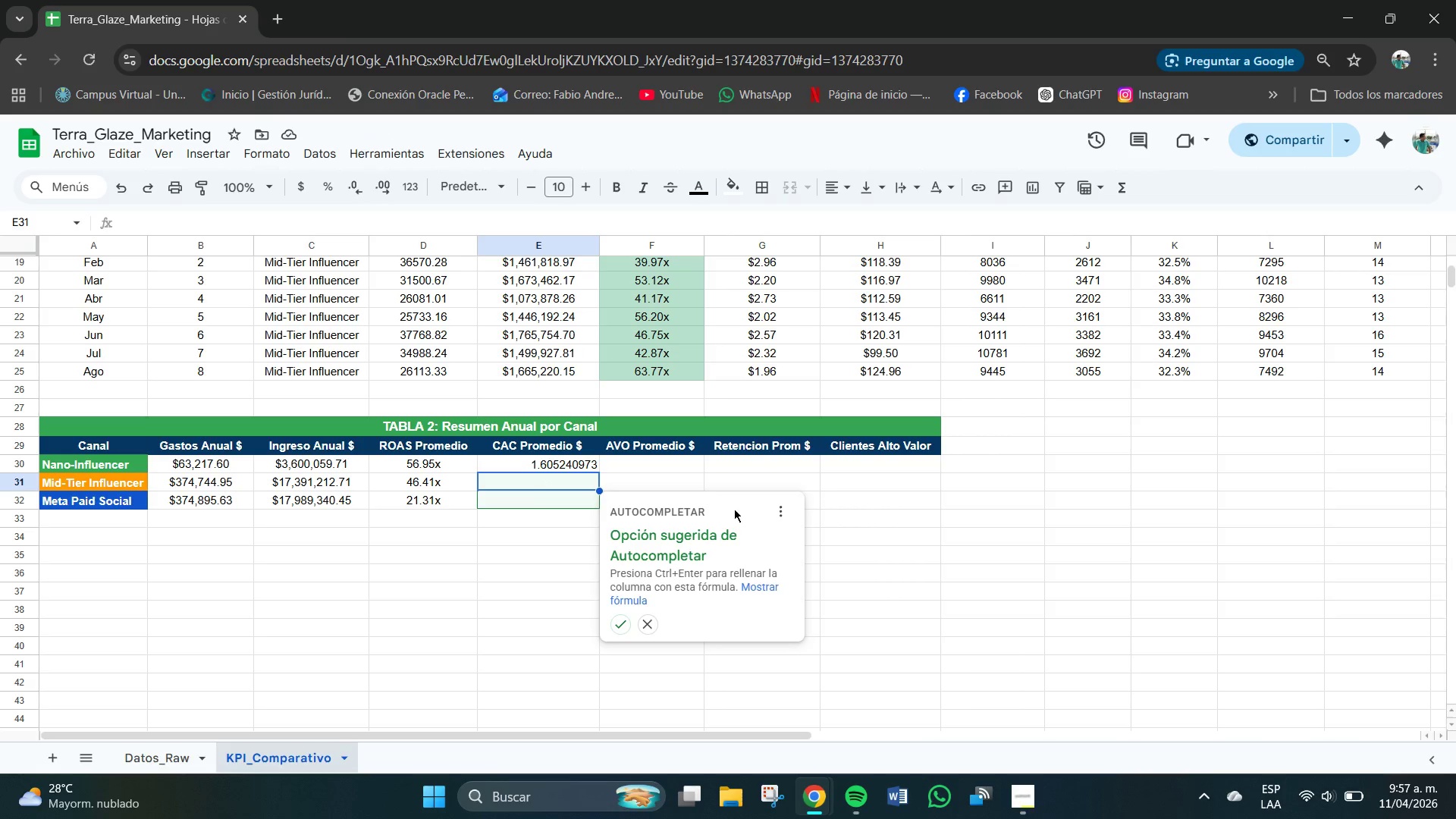 
key(Control+Z)
 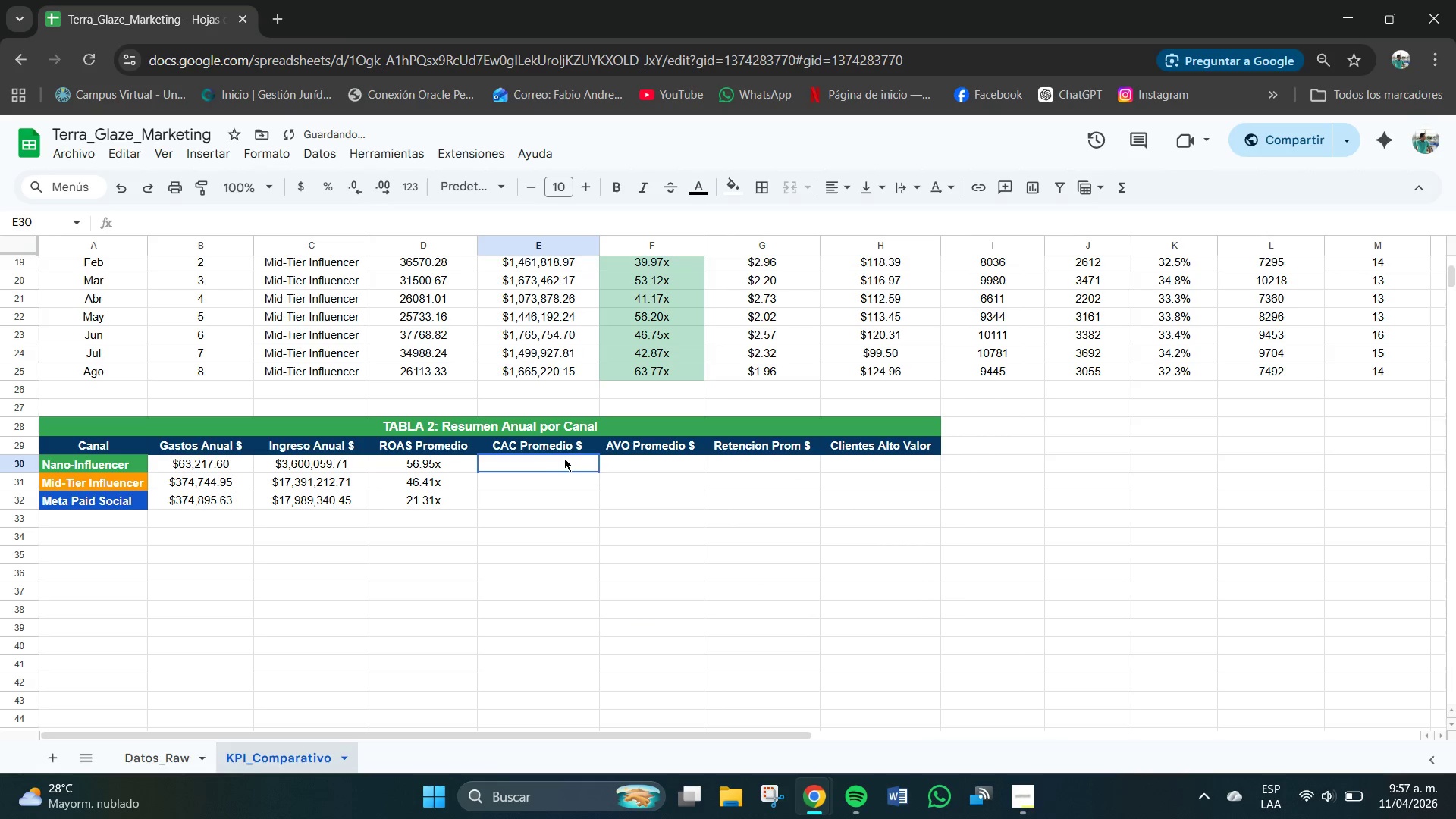 
double_click([564, 460])
 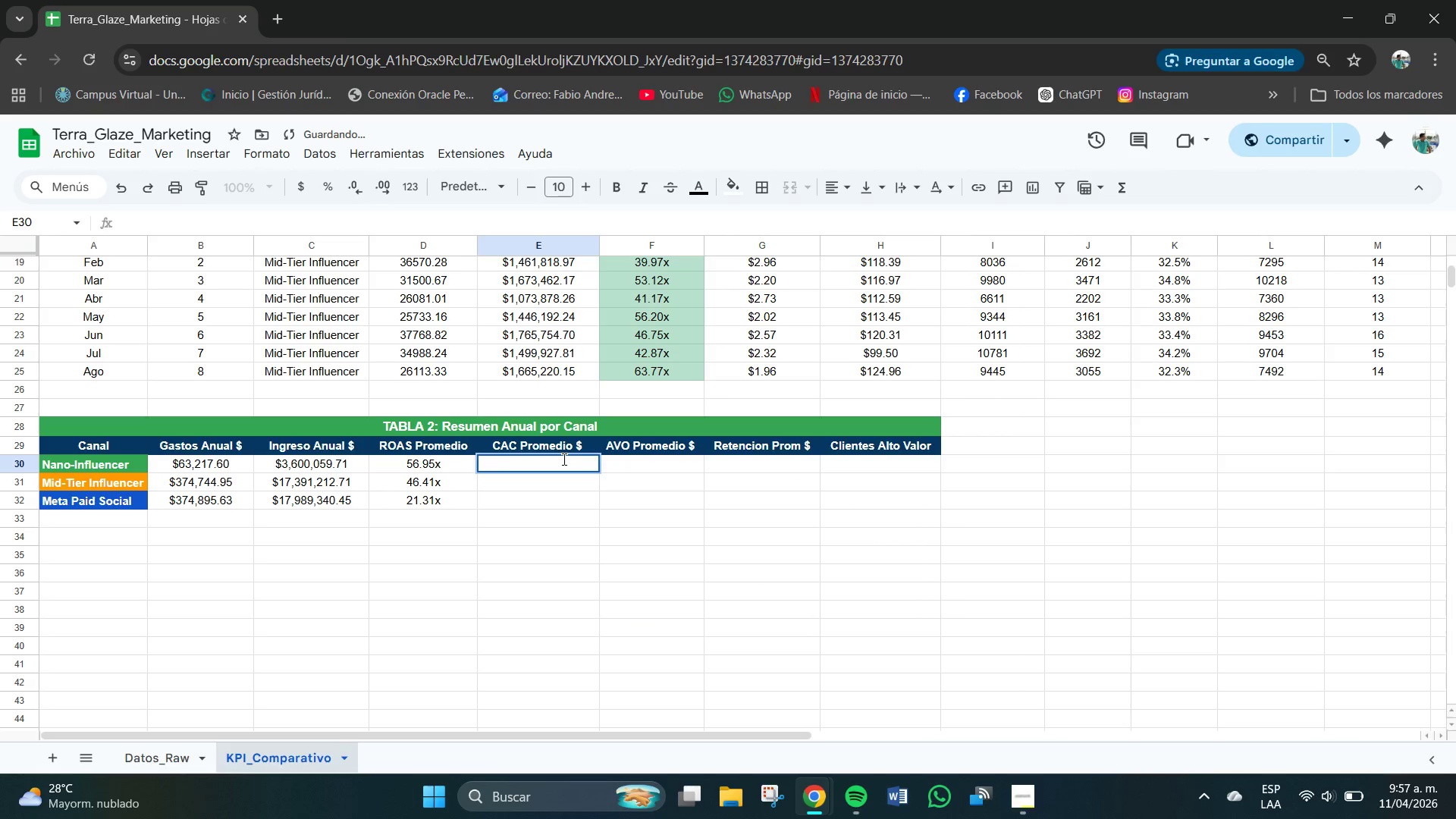 
triple_click([564, 460])
 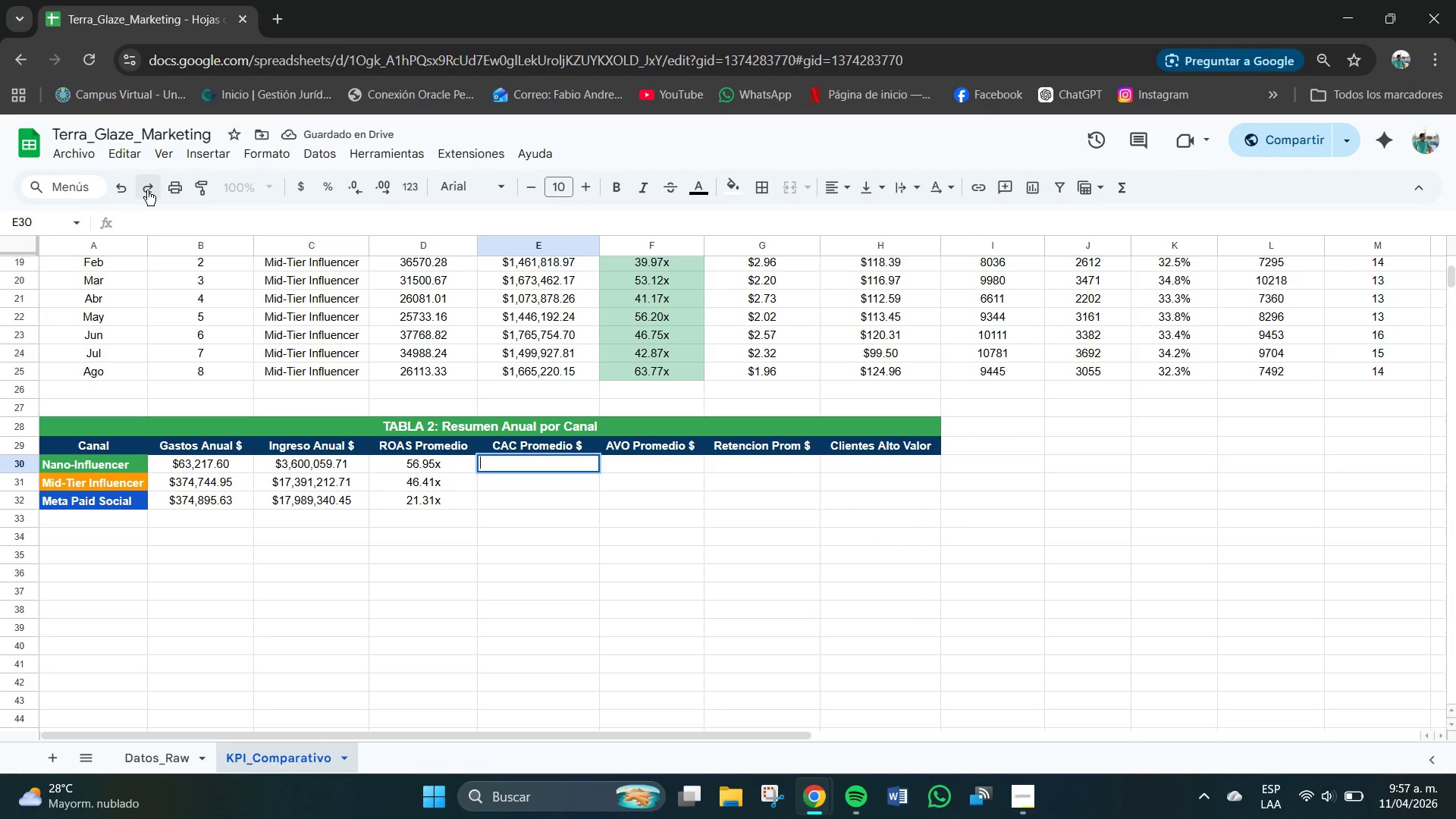 
double_click([147, 190])
 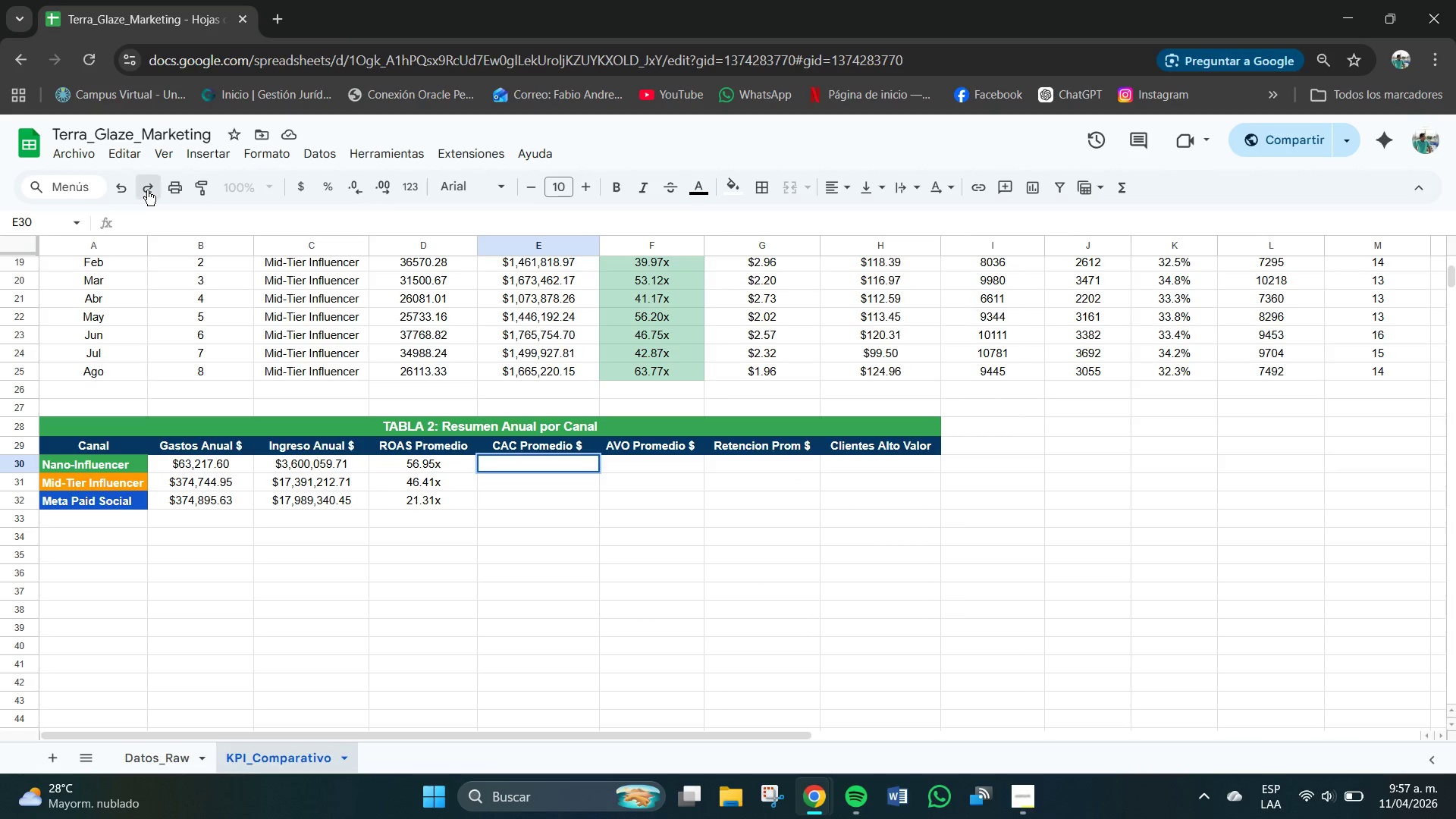 
triple_click([147, 190])
 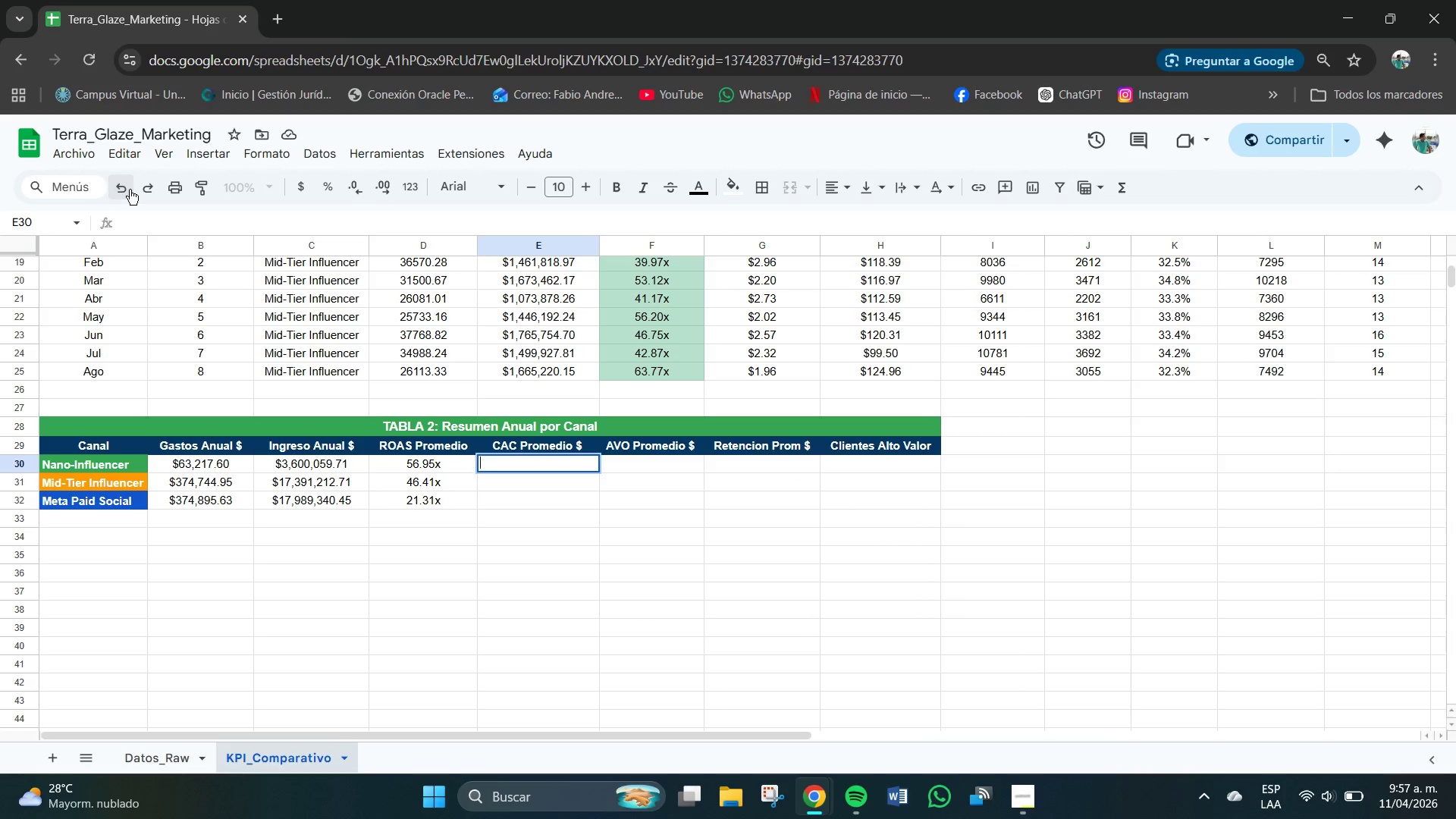 
double_click([130, 190])
 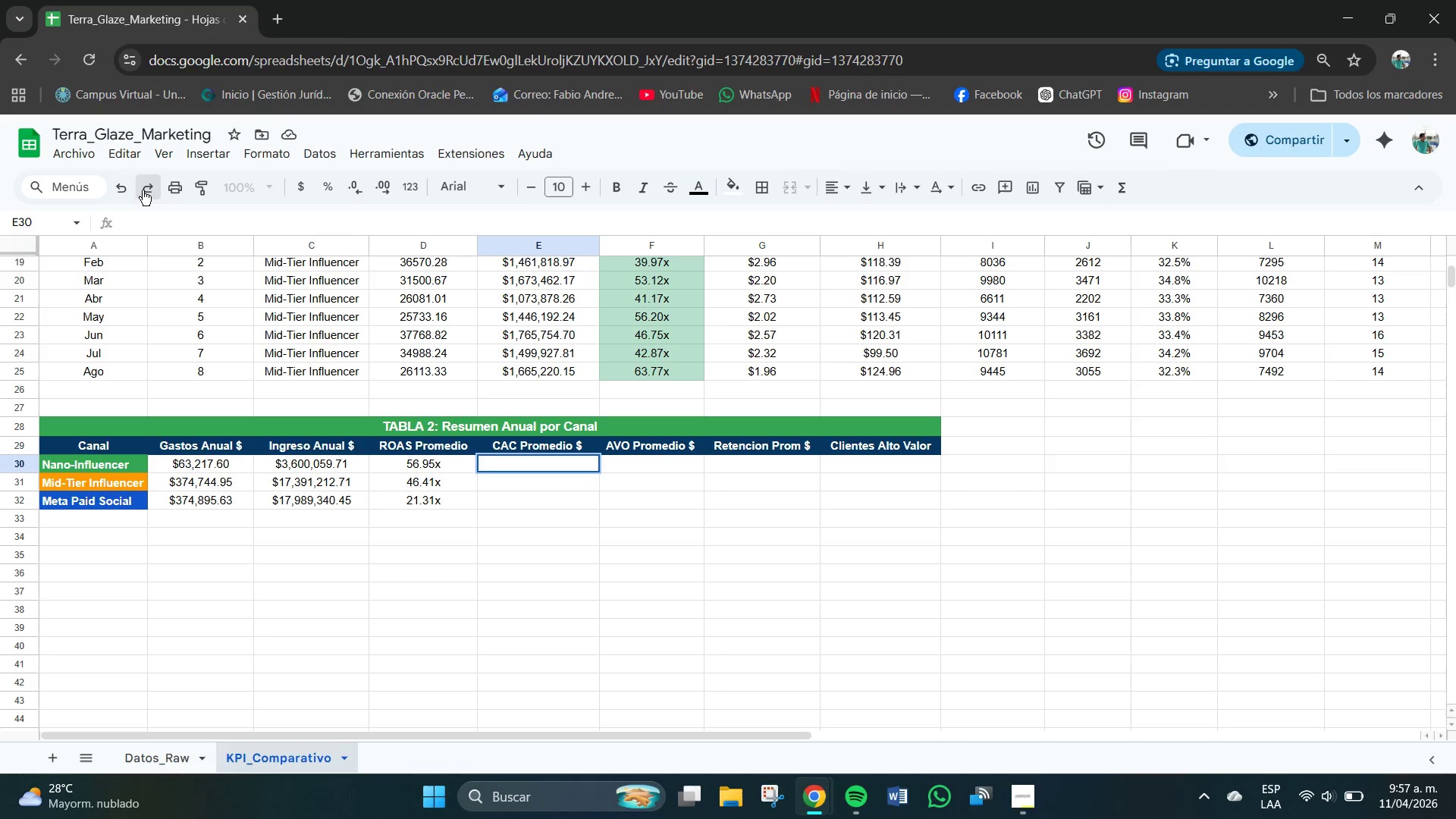 
triple_click([143, 190])
 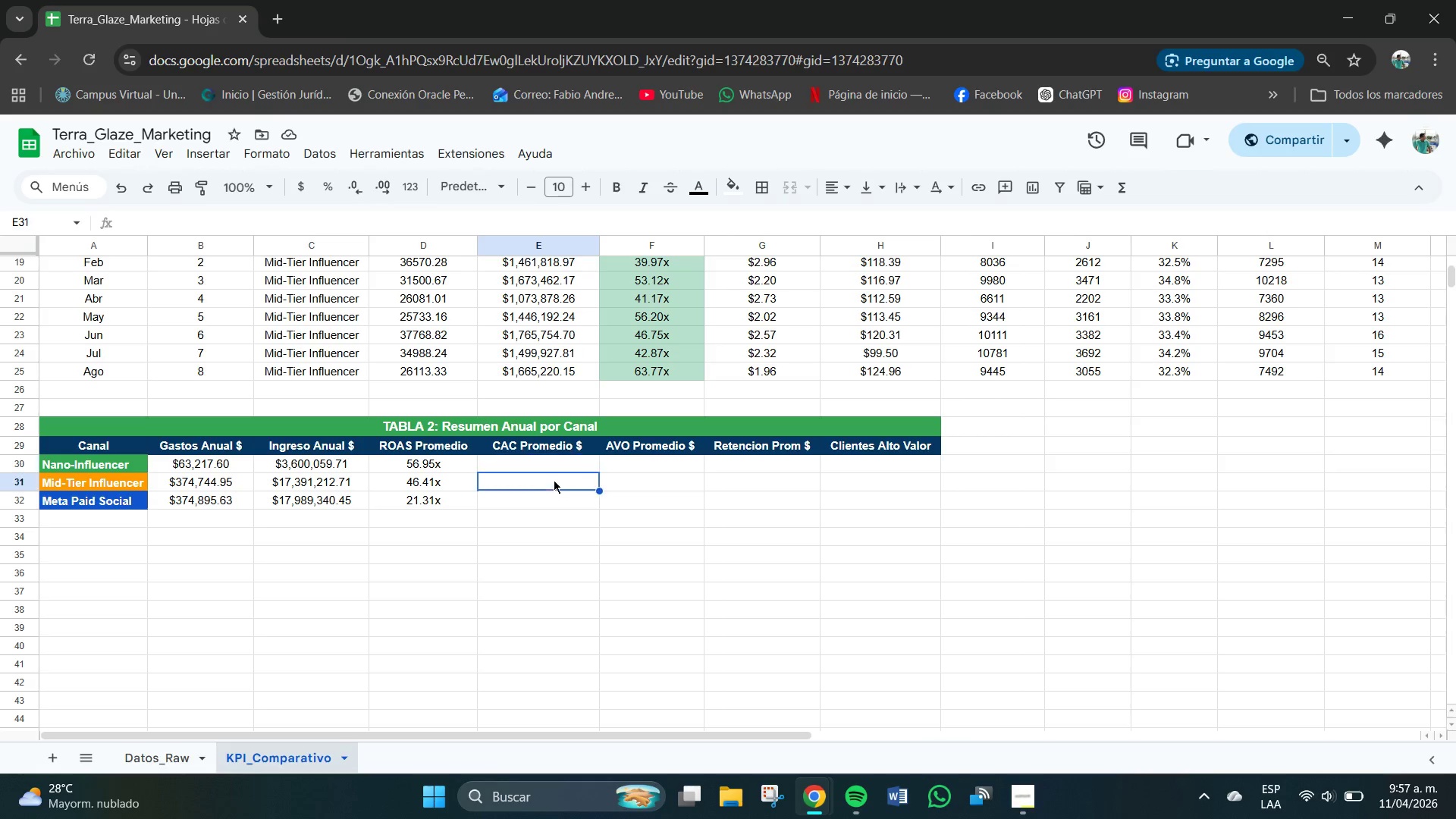 
double_click([545, 470])
 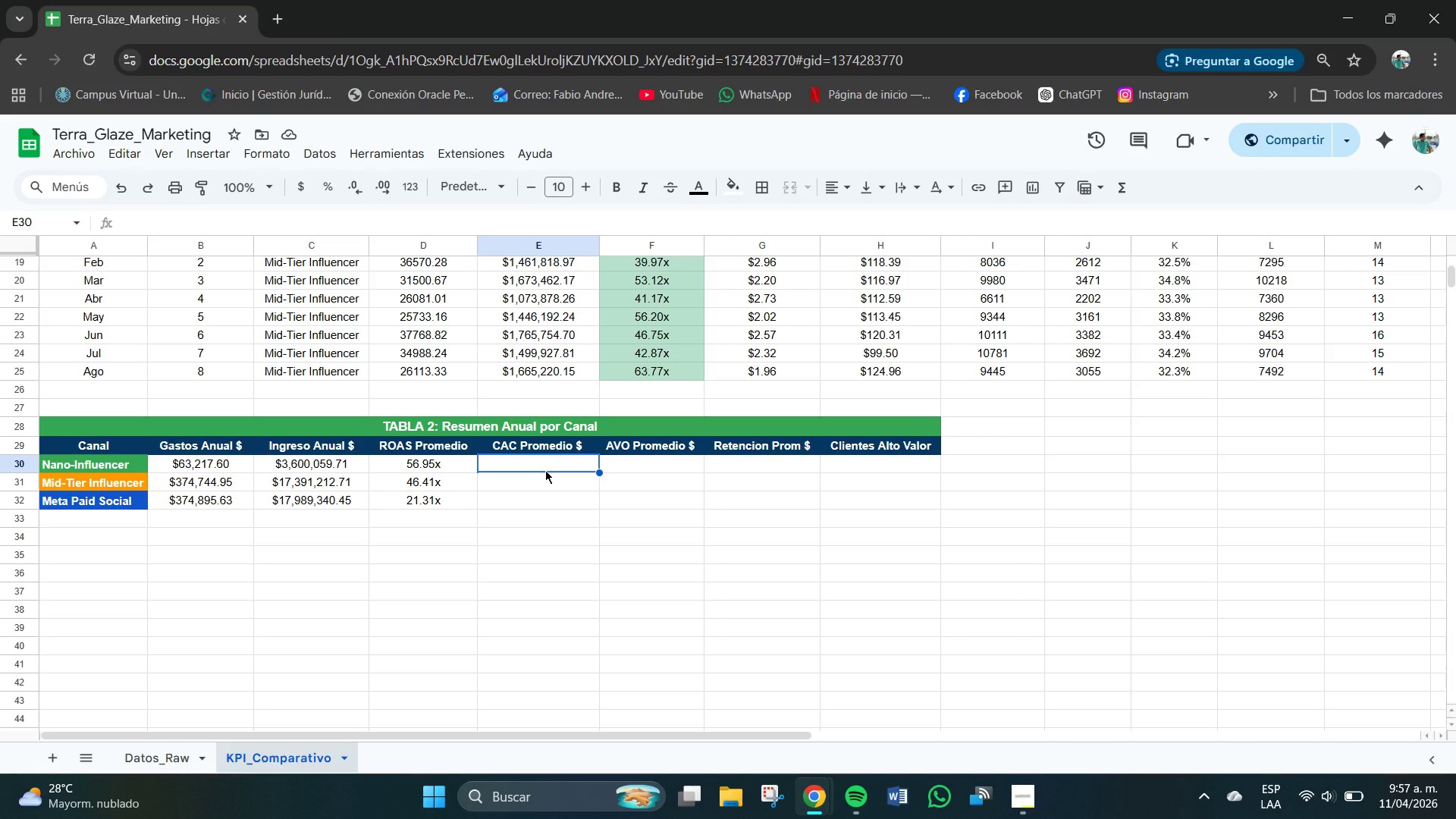 
key(Control+V)
 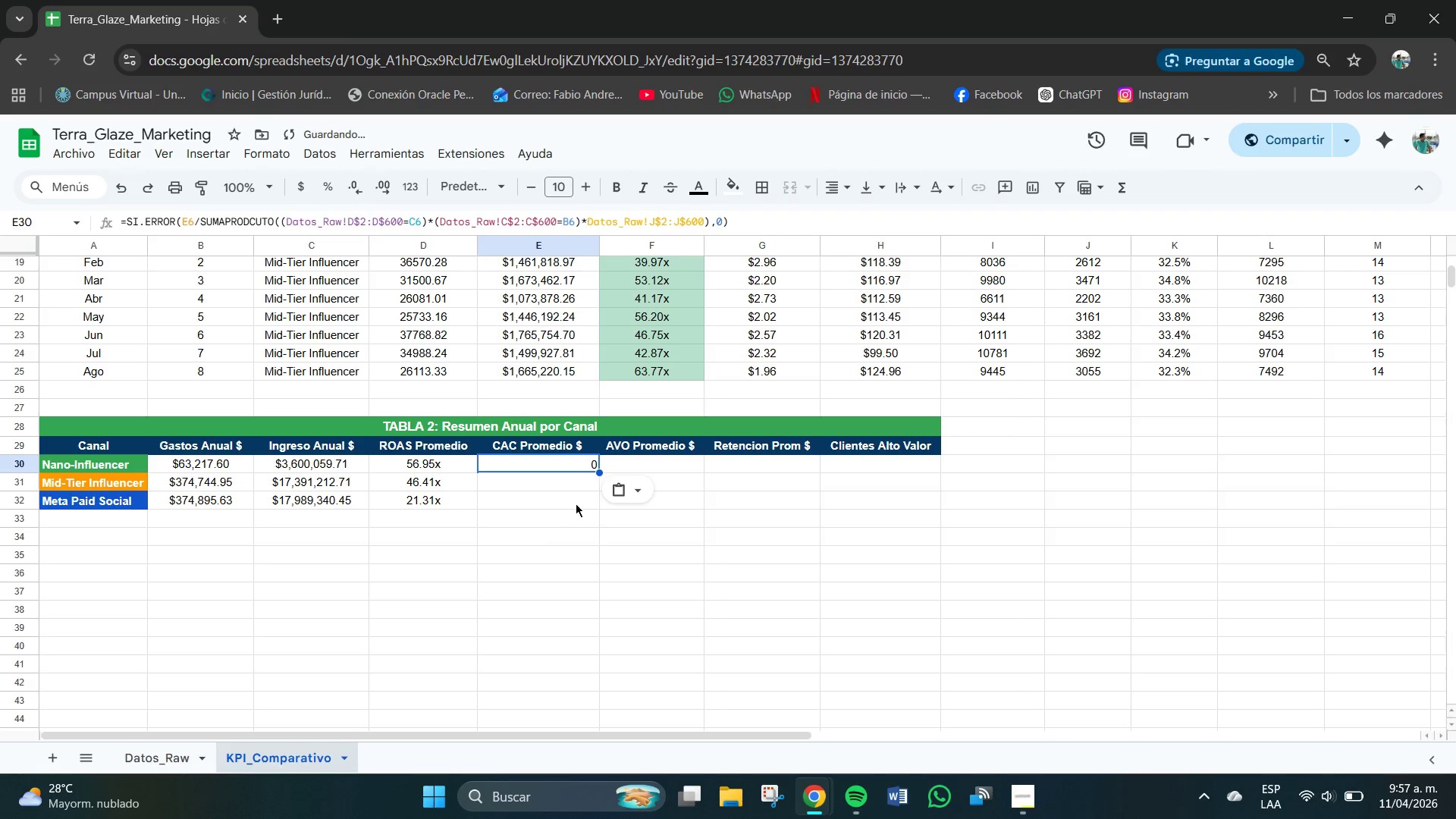 
left_click([633, 486])
 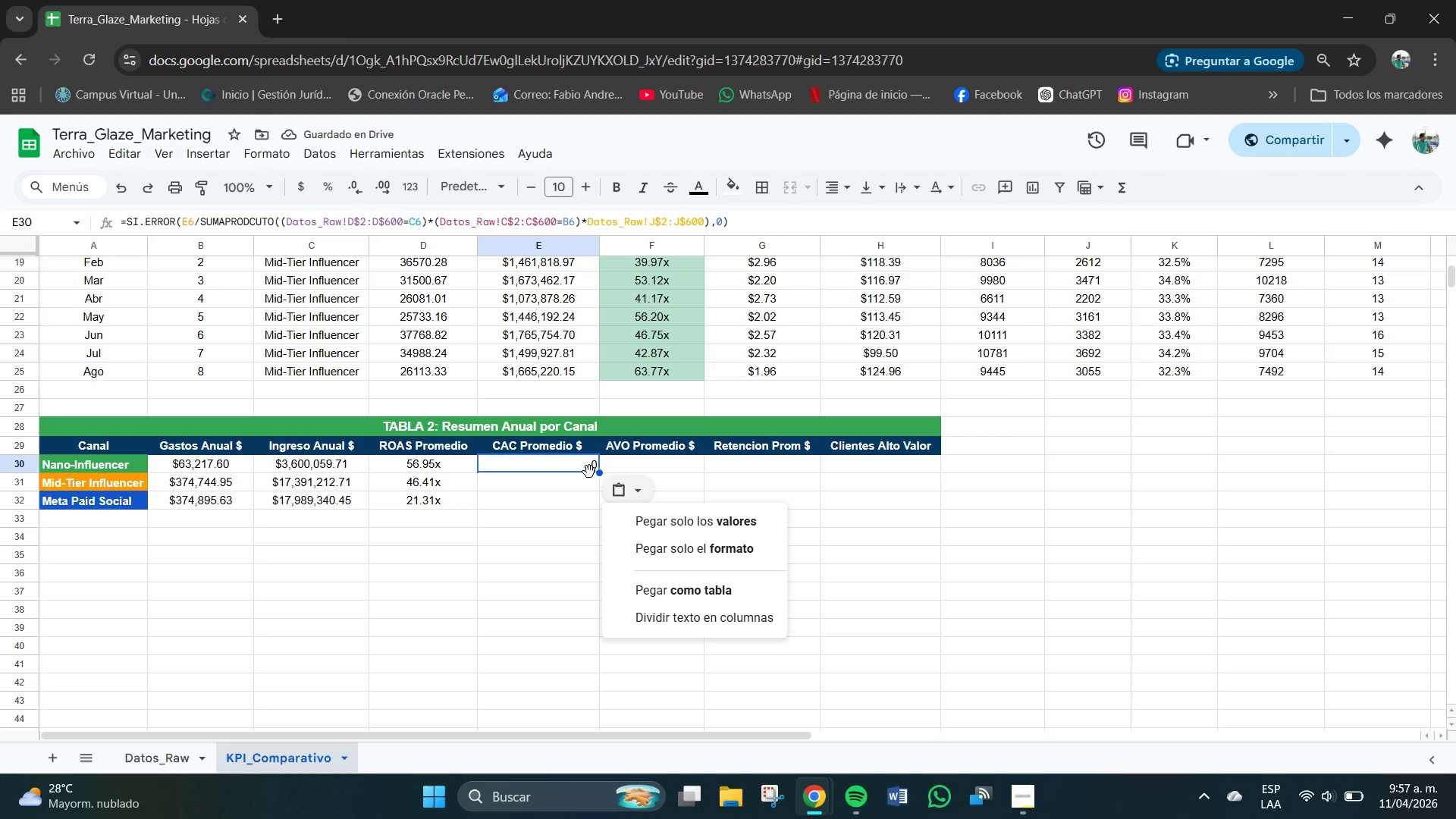 
key(Backspace)
 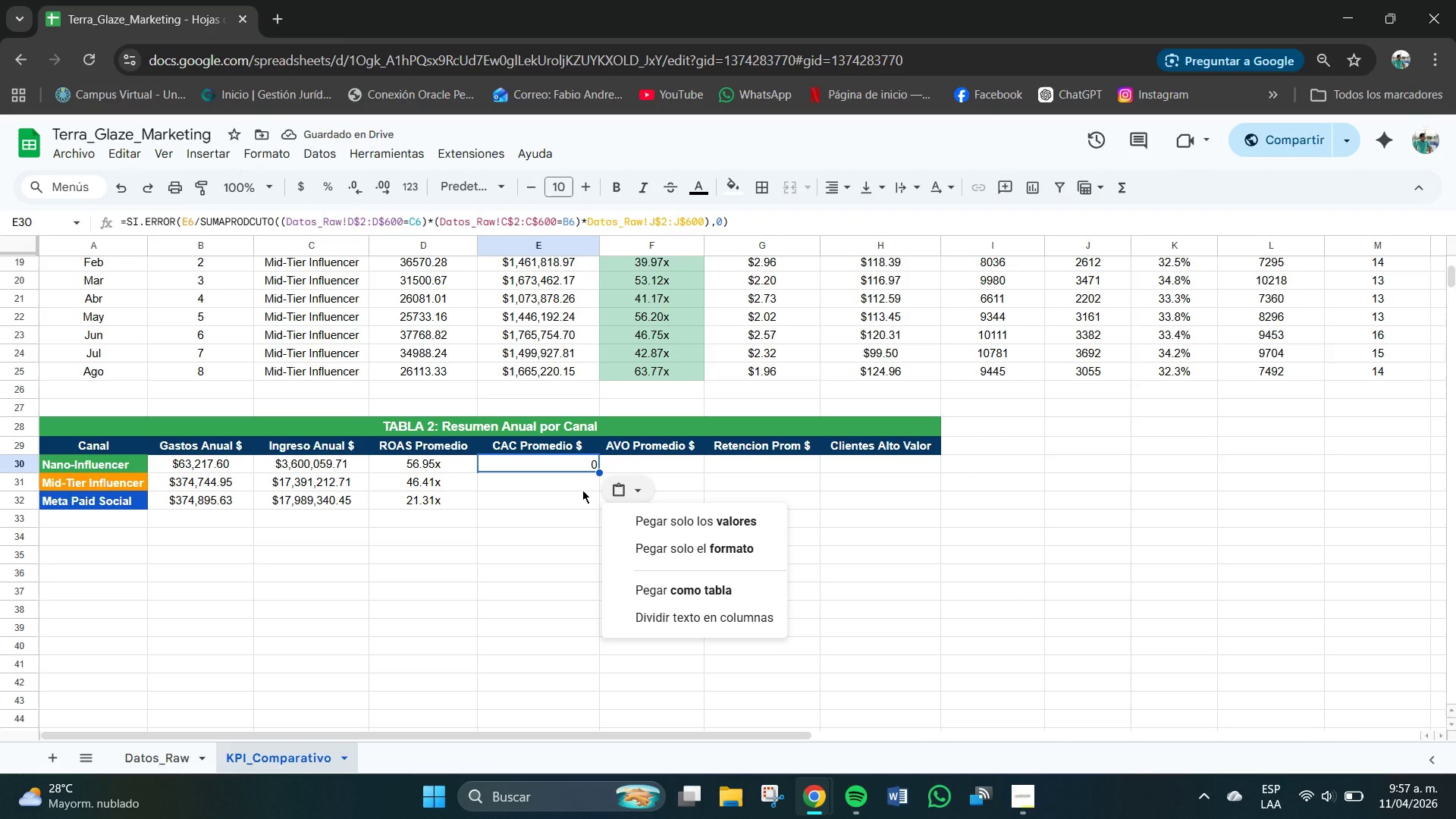 
key(Control+Z)
 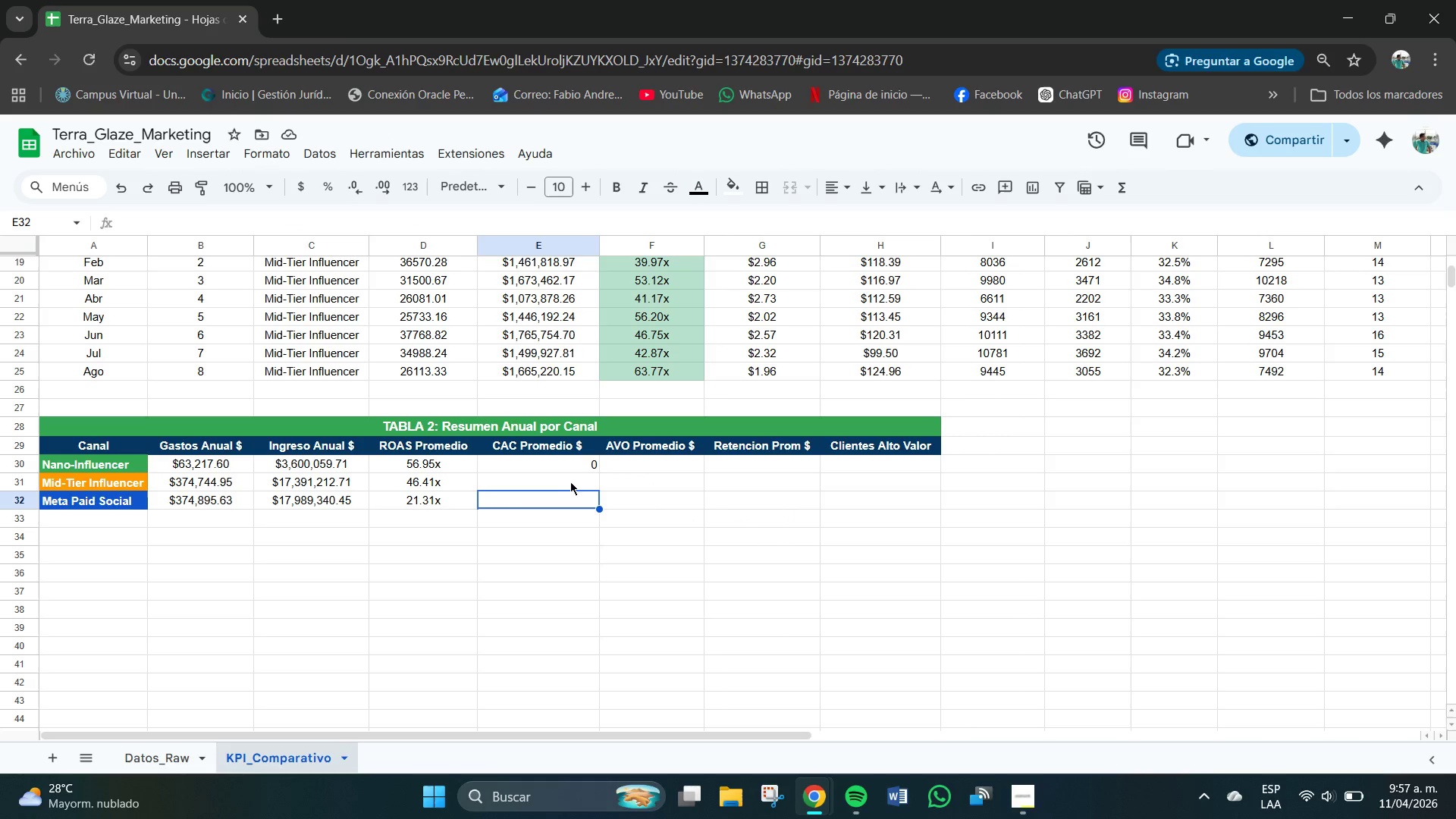 
double_click([584, 465])
 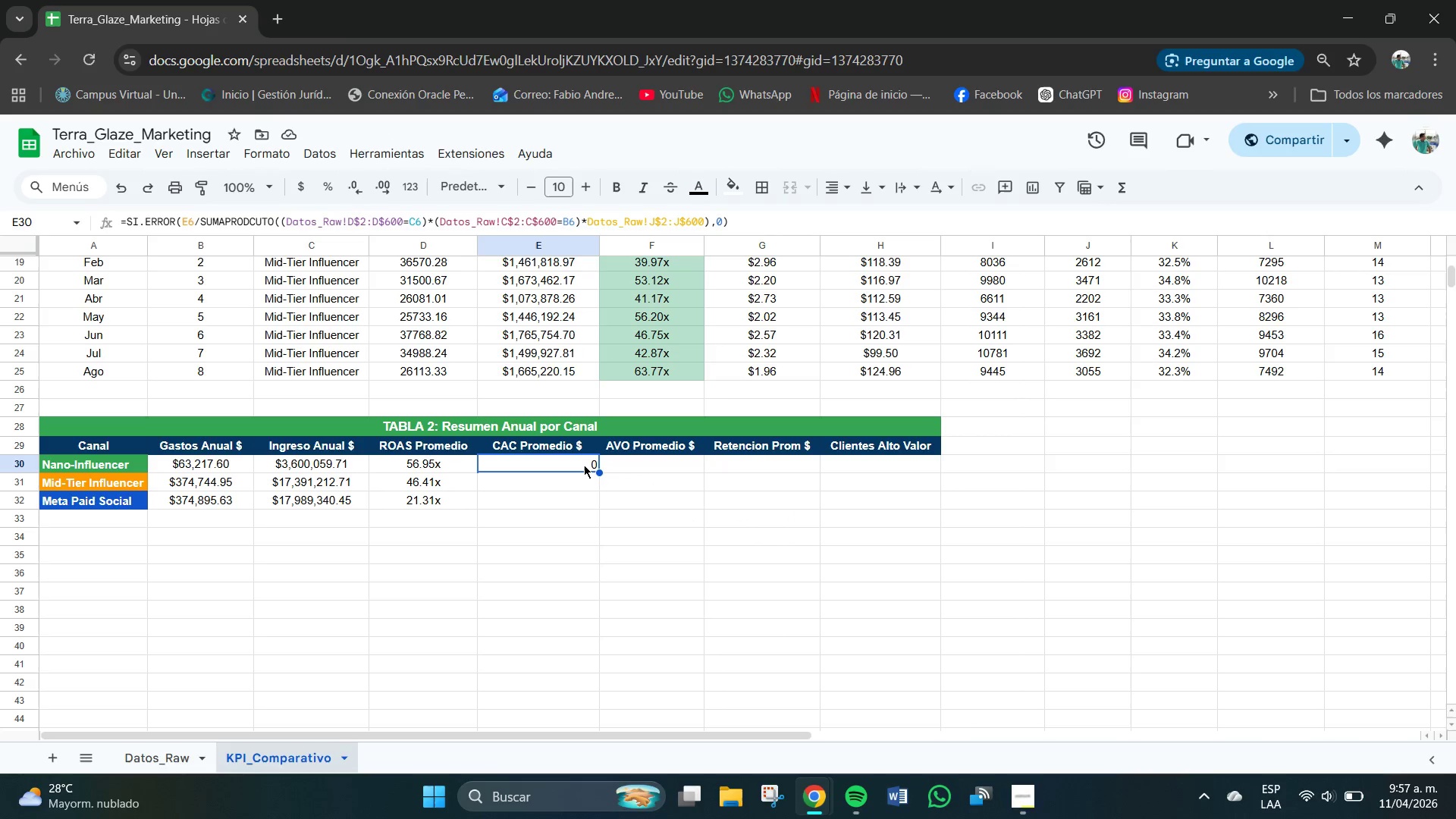 
key(Control+Z)
 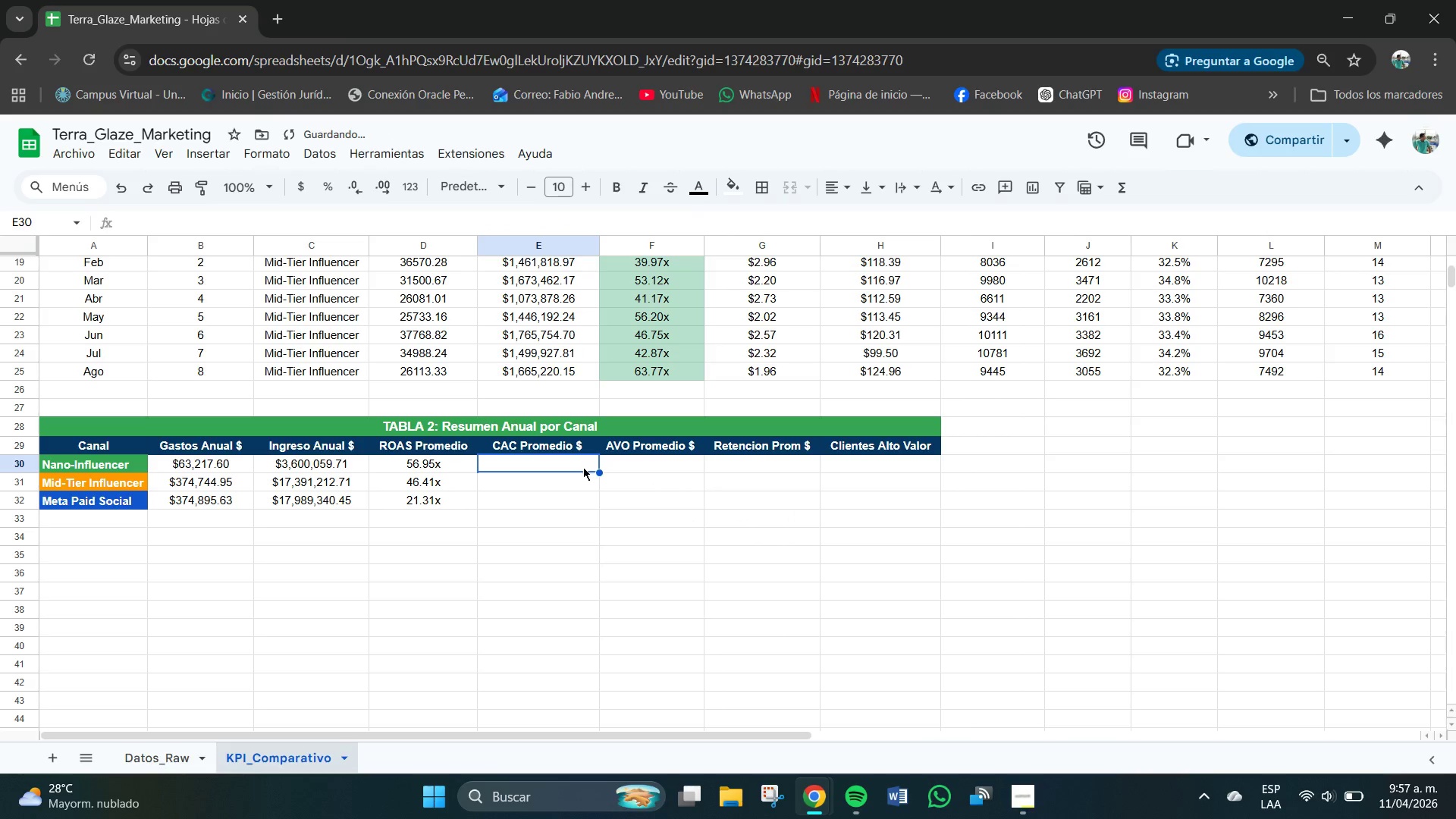 
left_click([583, 467])
 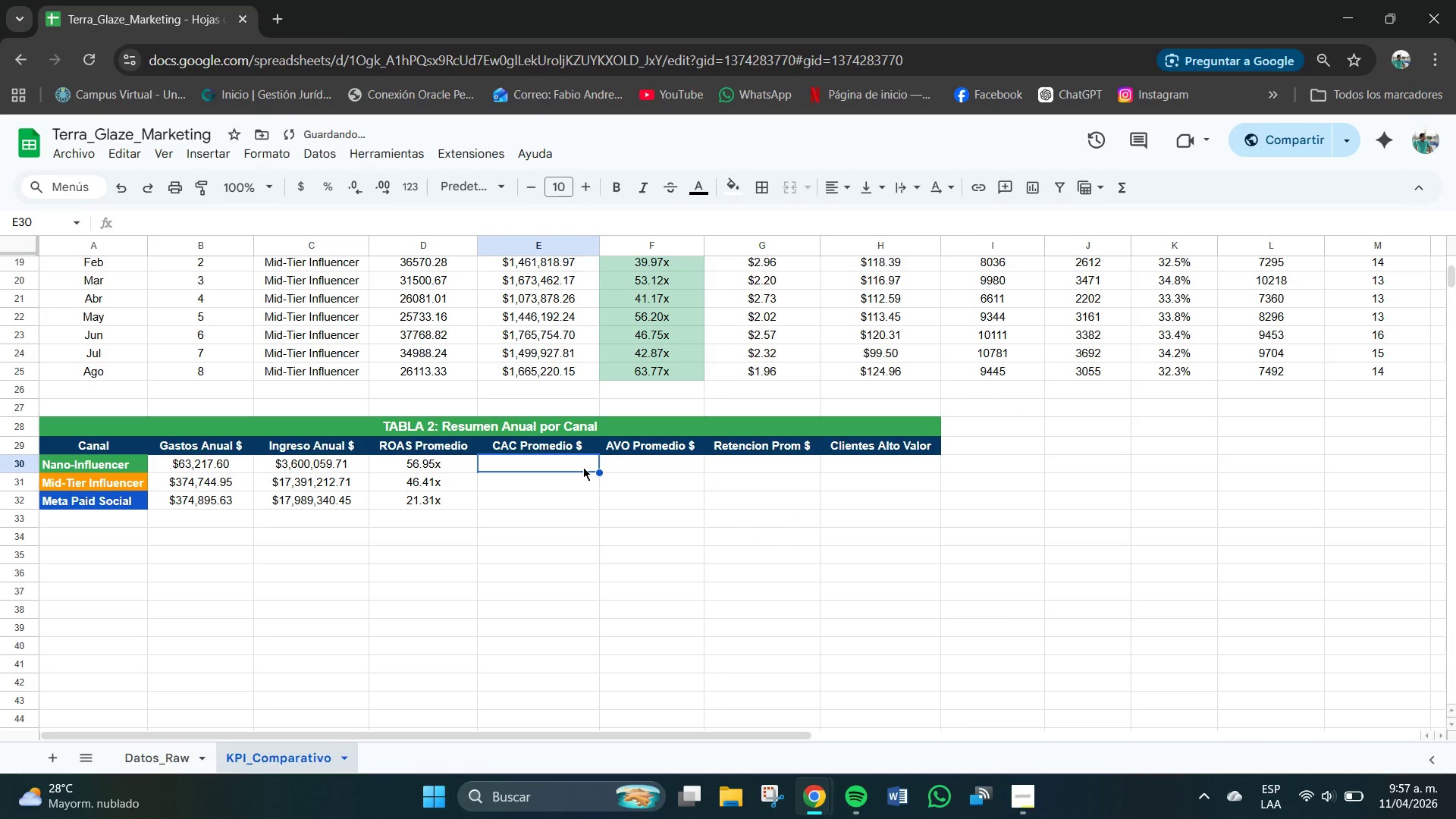 
type()I)
key(Backspace)
type(SI,ERROR*B30&SUMAPRODCUTO)
 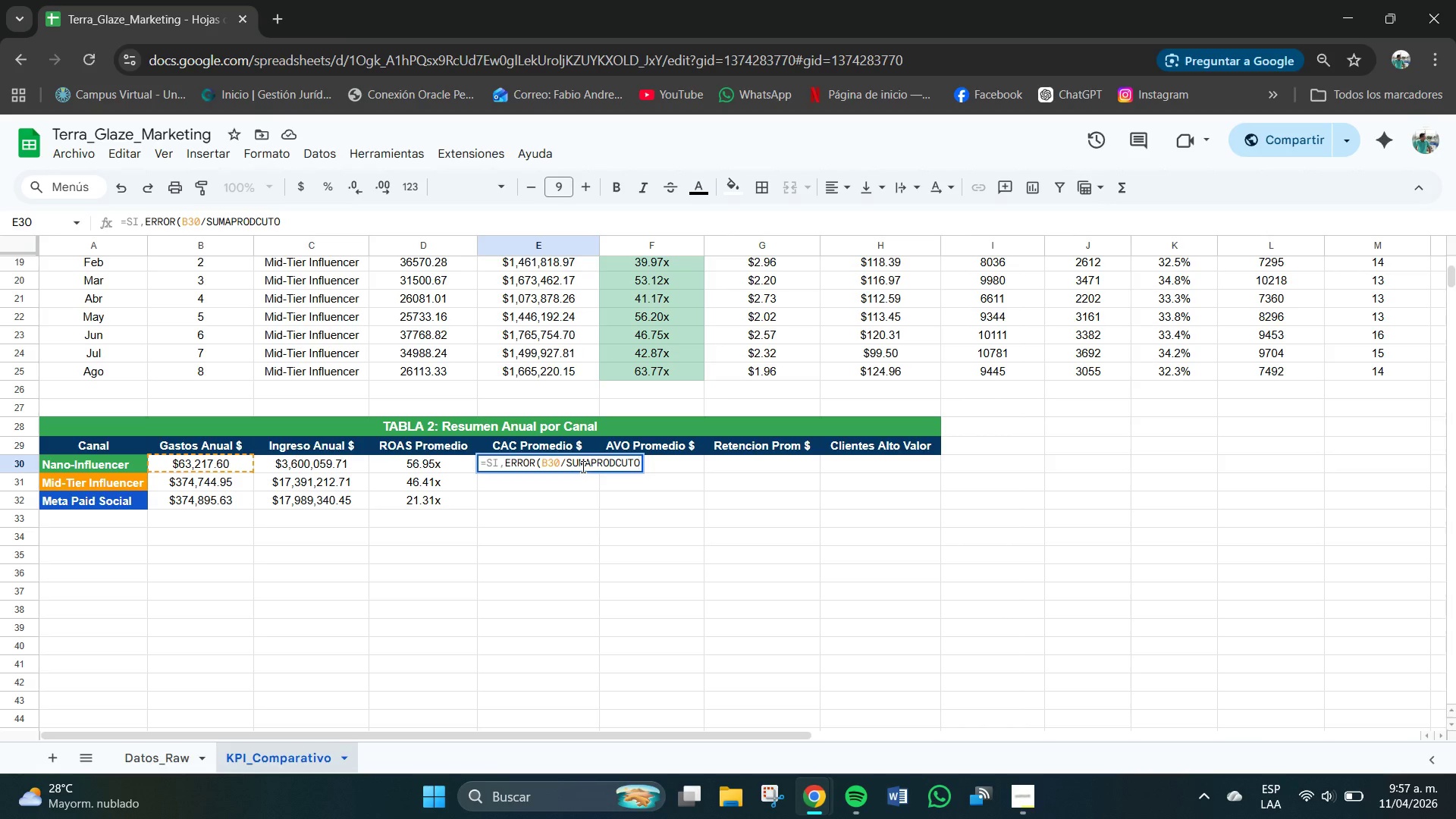 
wait(5.06)
 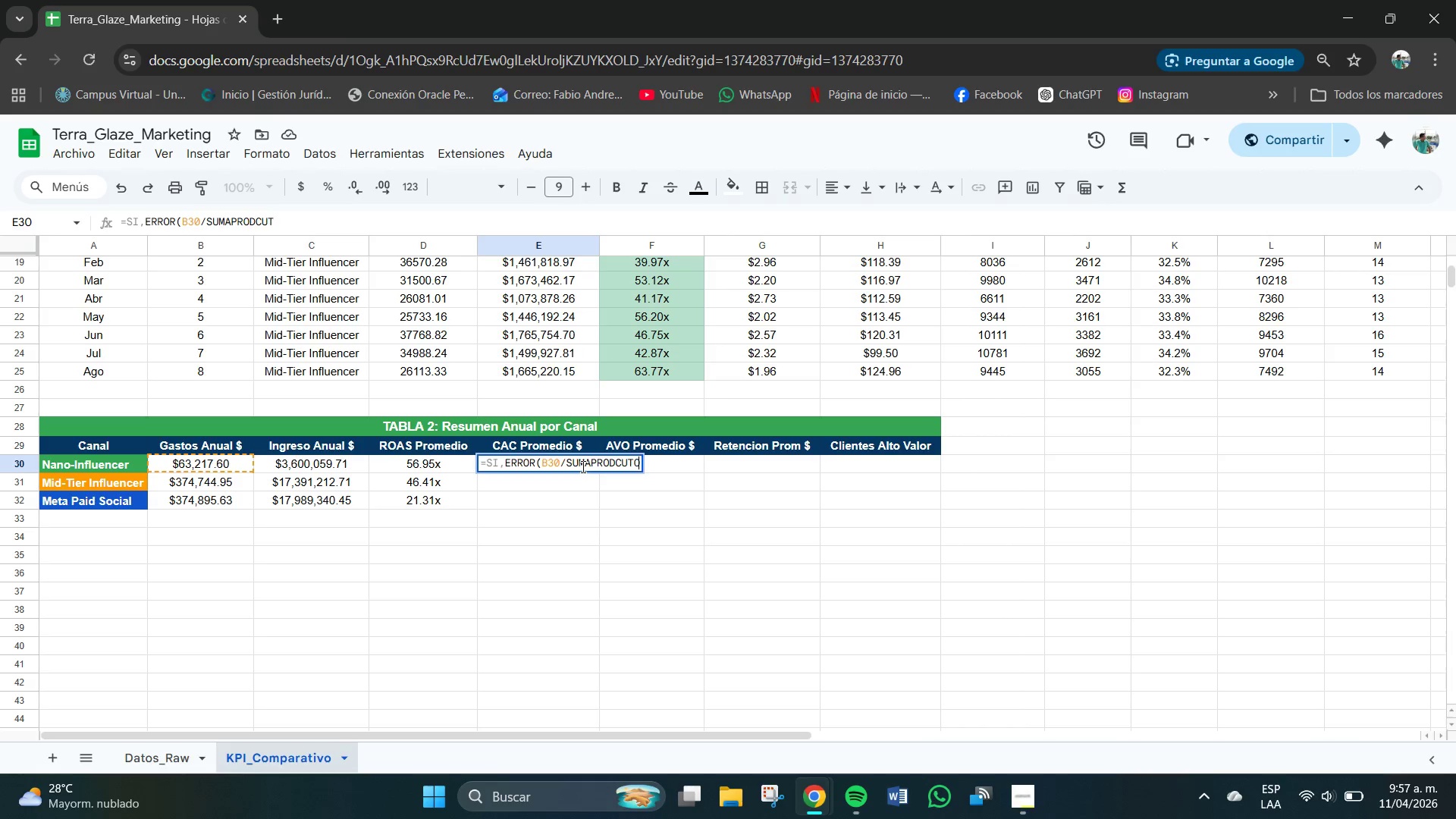 
type(**[Datos_Raw[!D$2>D$600)A30(+[Datos_Raw[!j)
key(Backspace)
type(J)
 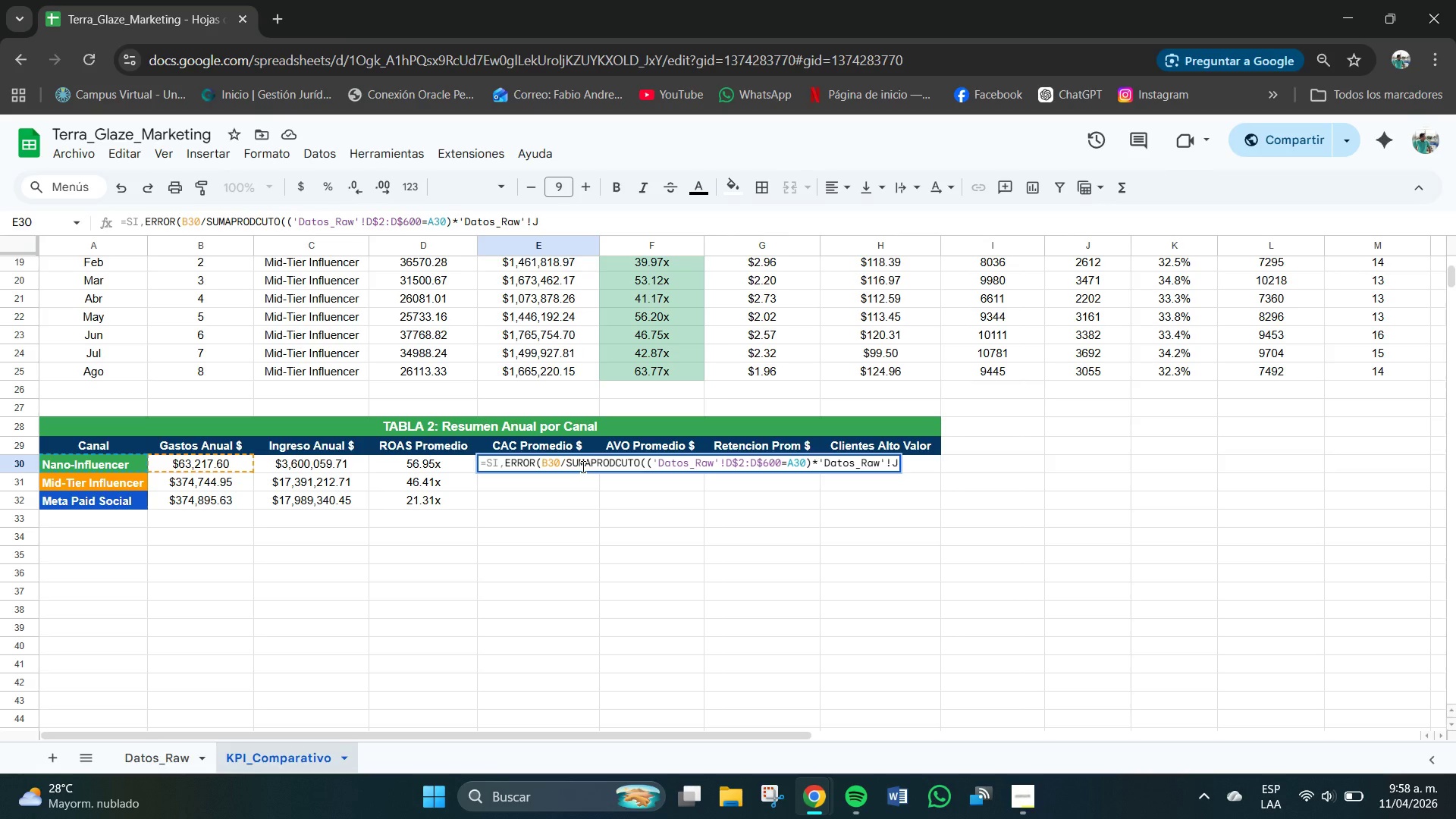 
wait(5.17)
 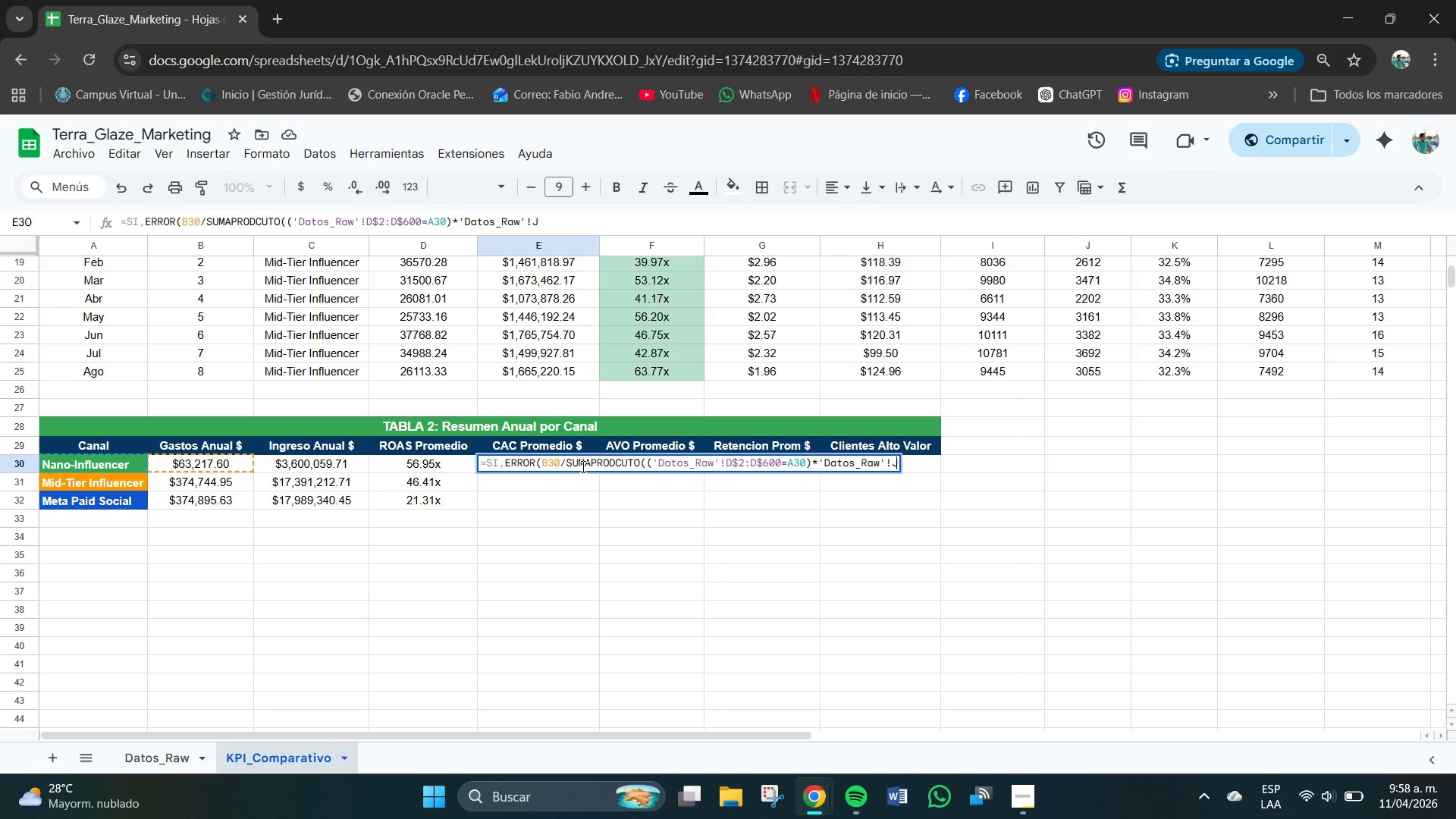 
type($@>)
 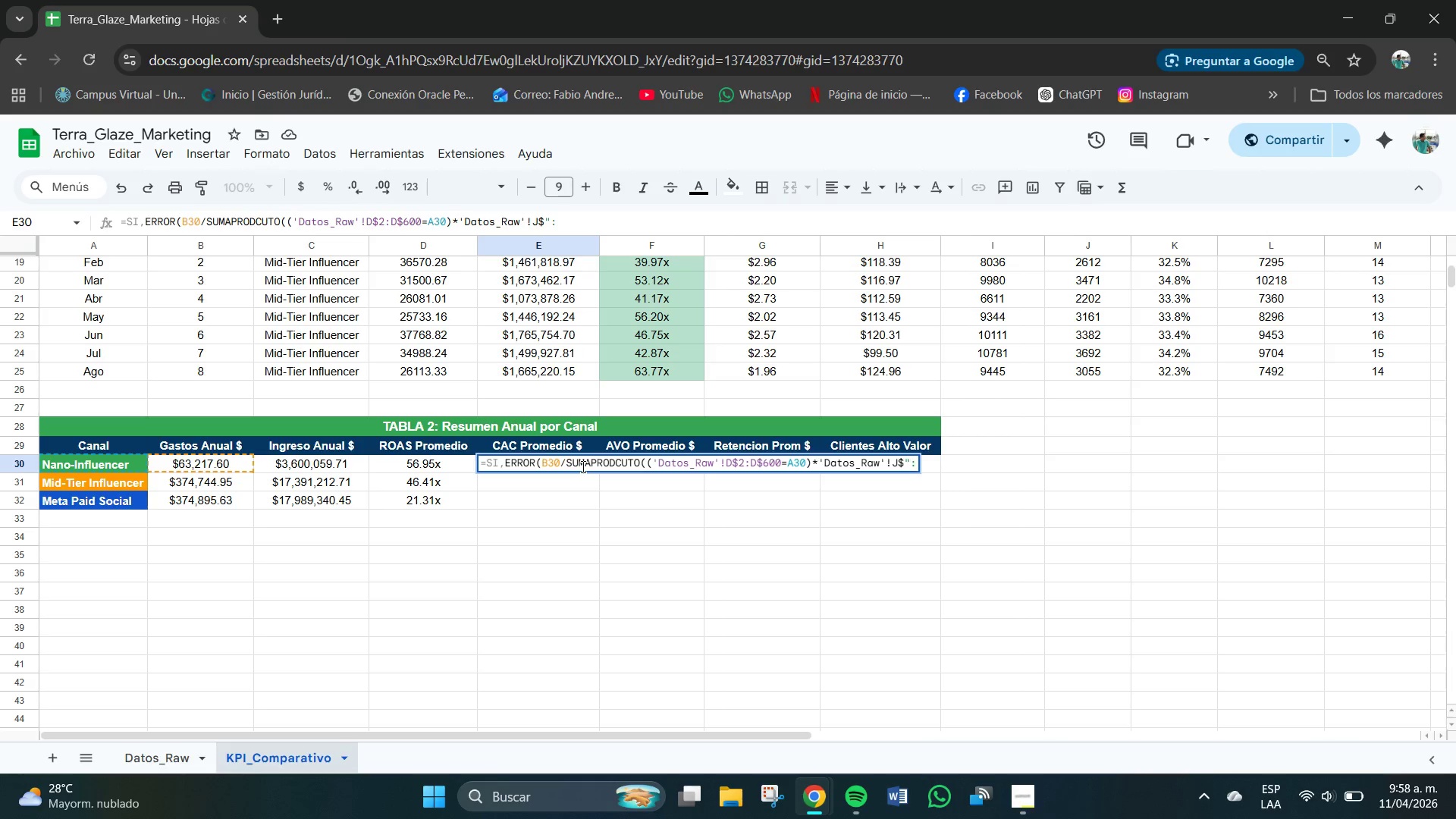 
type(J$600)
 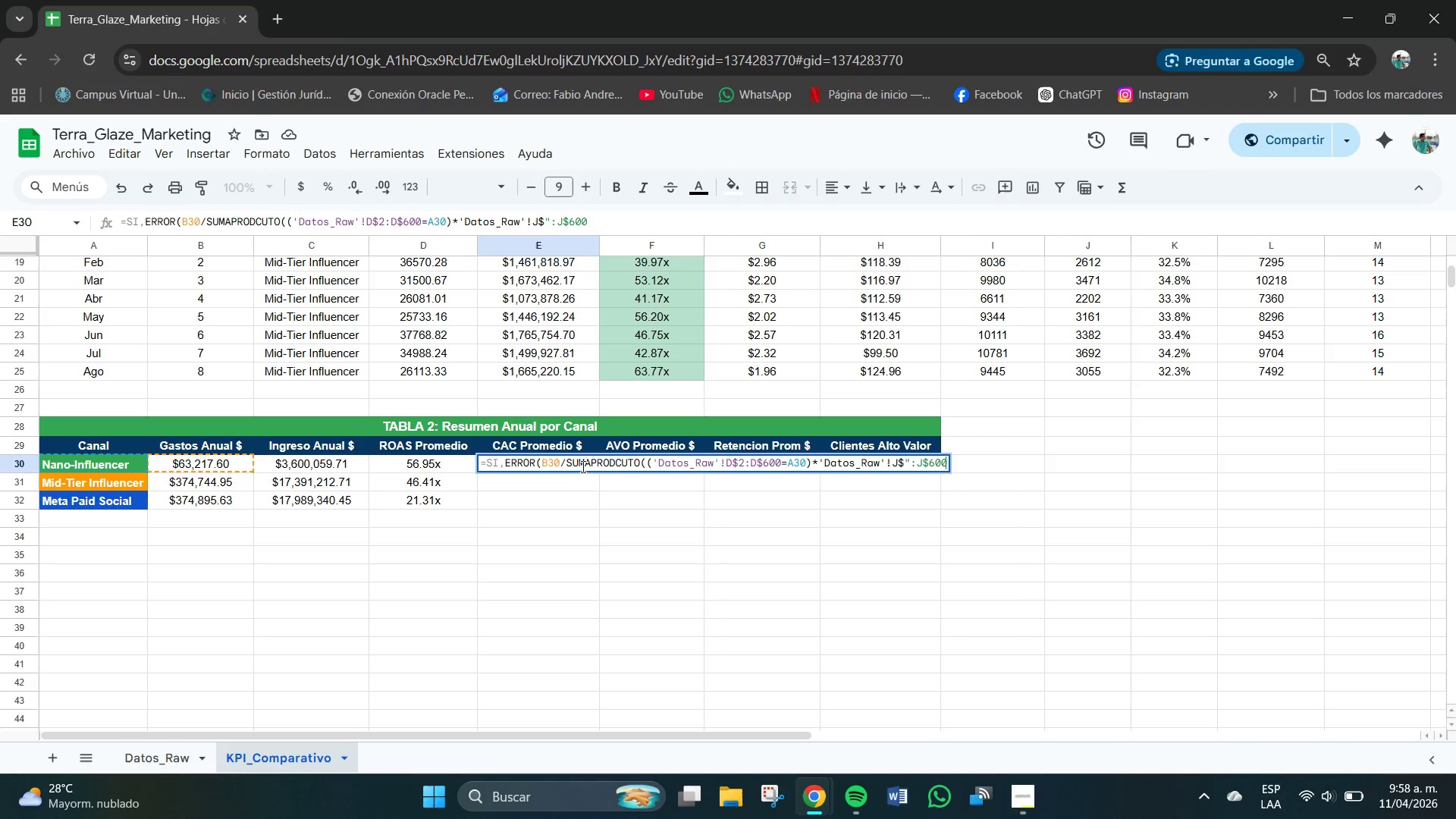 
wait(5.53)
 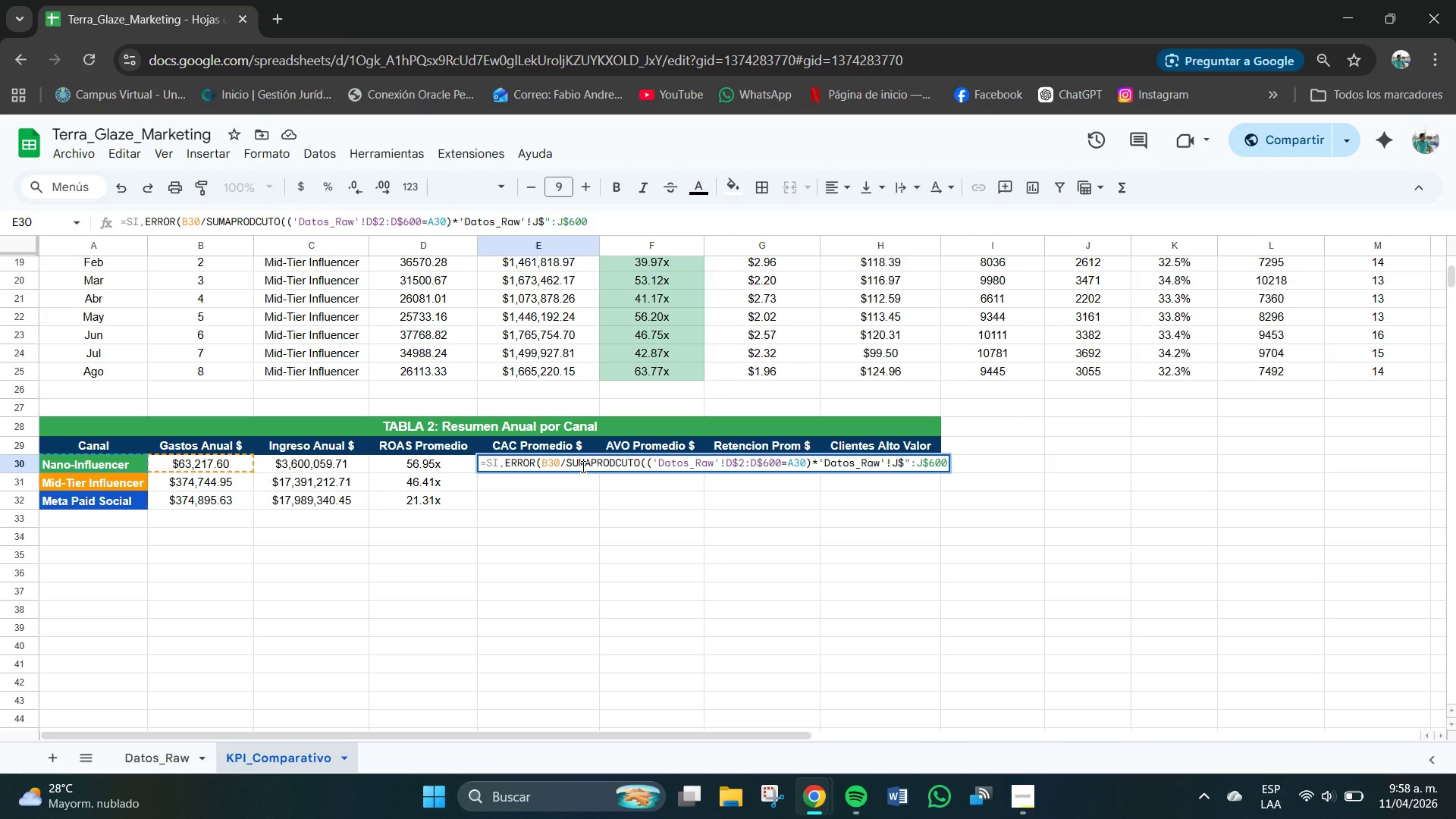 
key(ArrowLeft)
 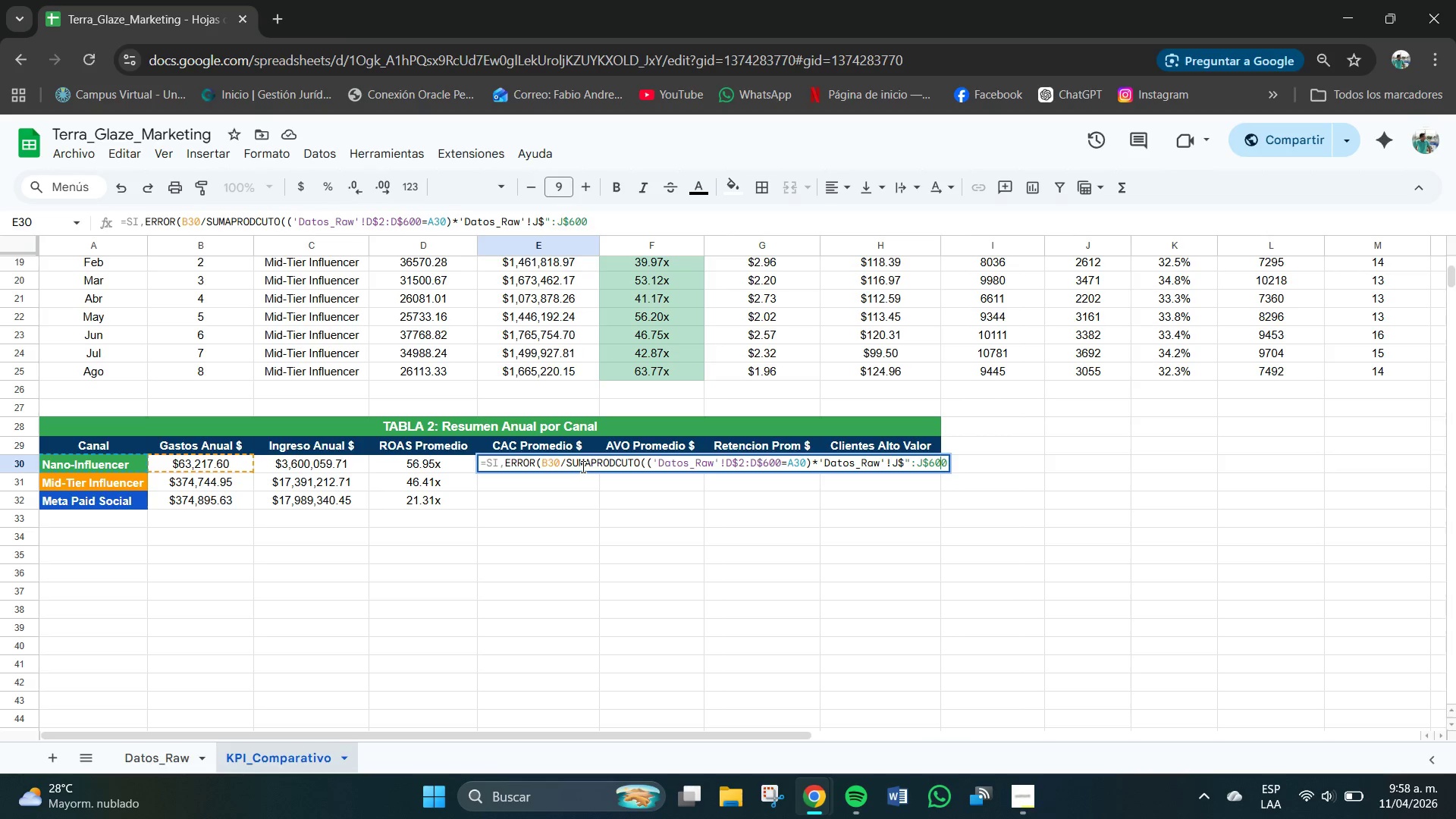 
key(ArrowLeft)
 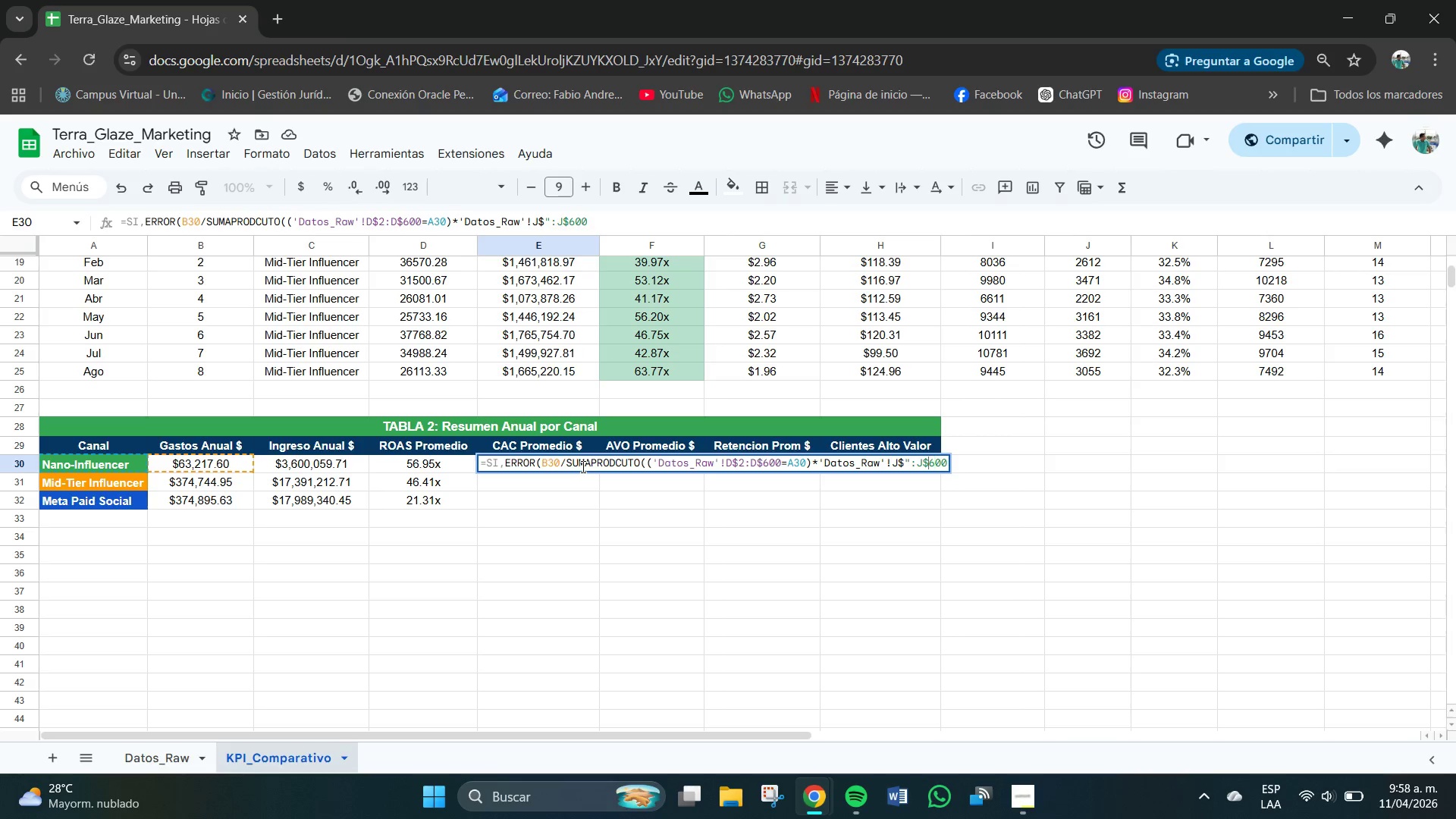 
key(ArrowLeft)
 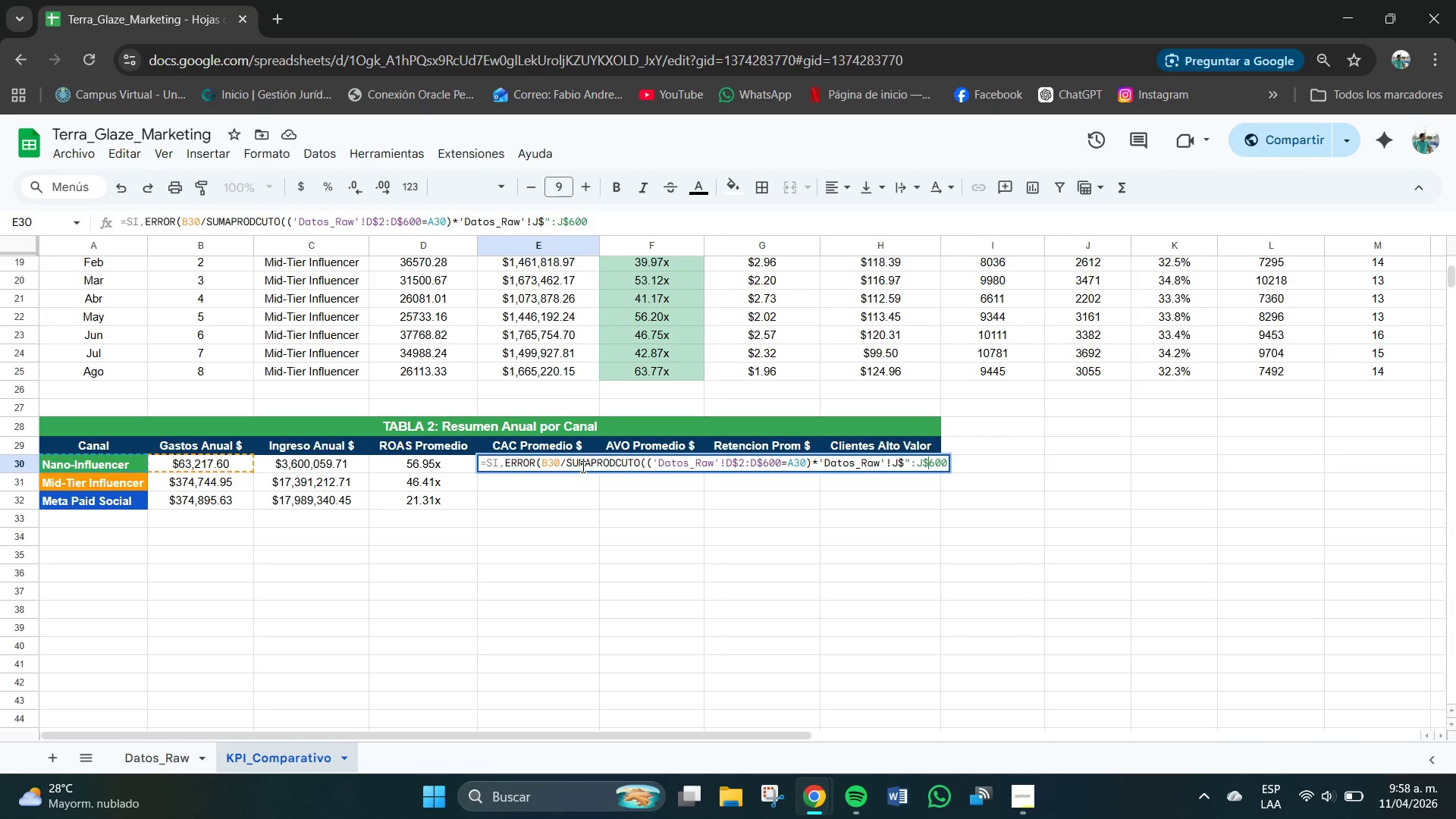 
key(ArrowLeft)
 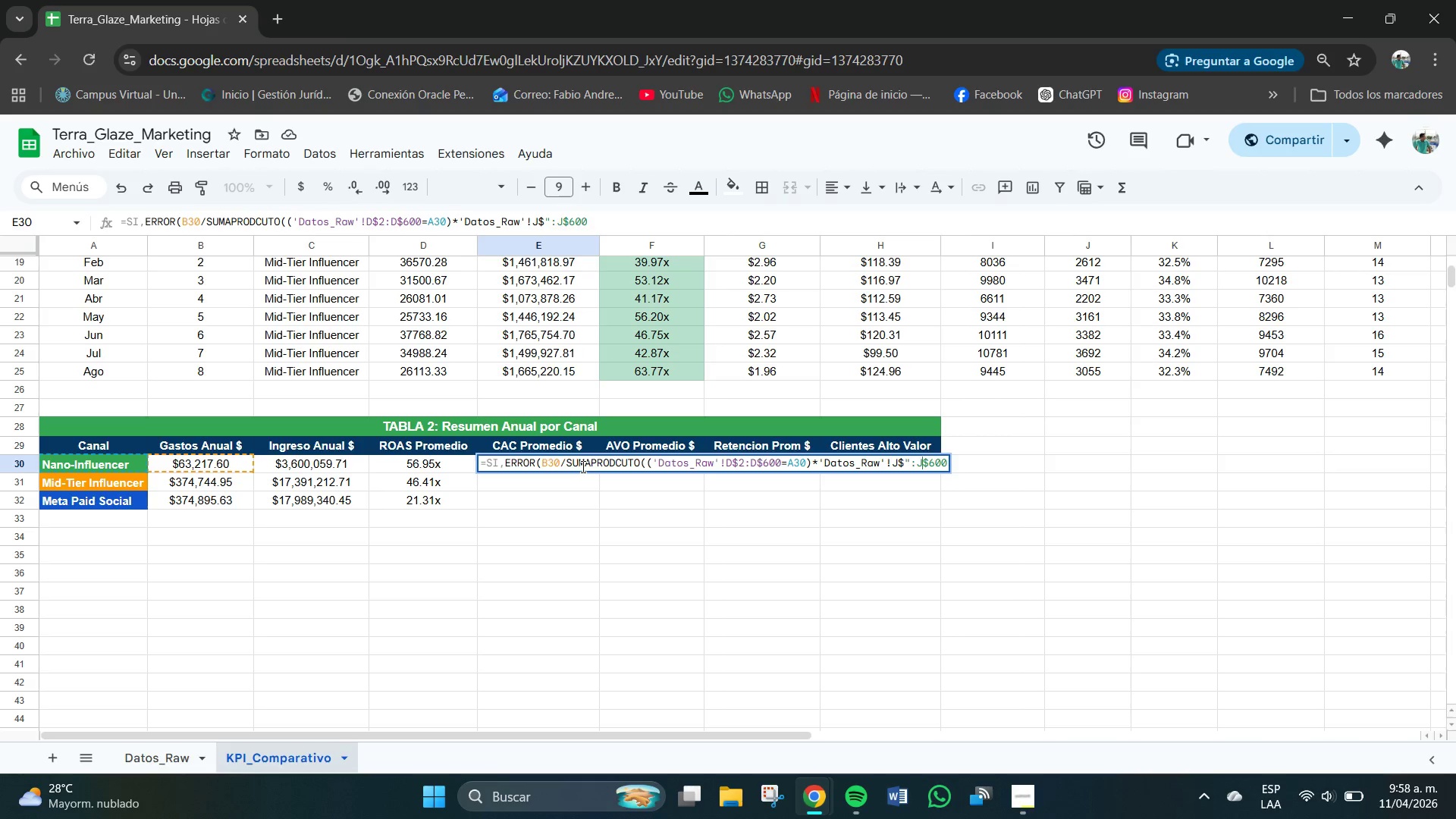 
key(ArrowLeft)
 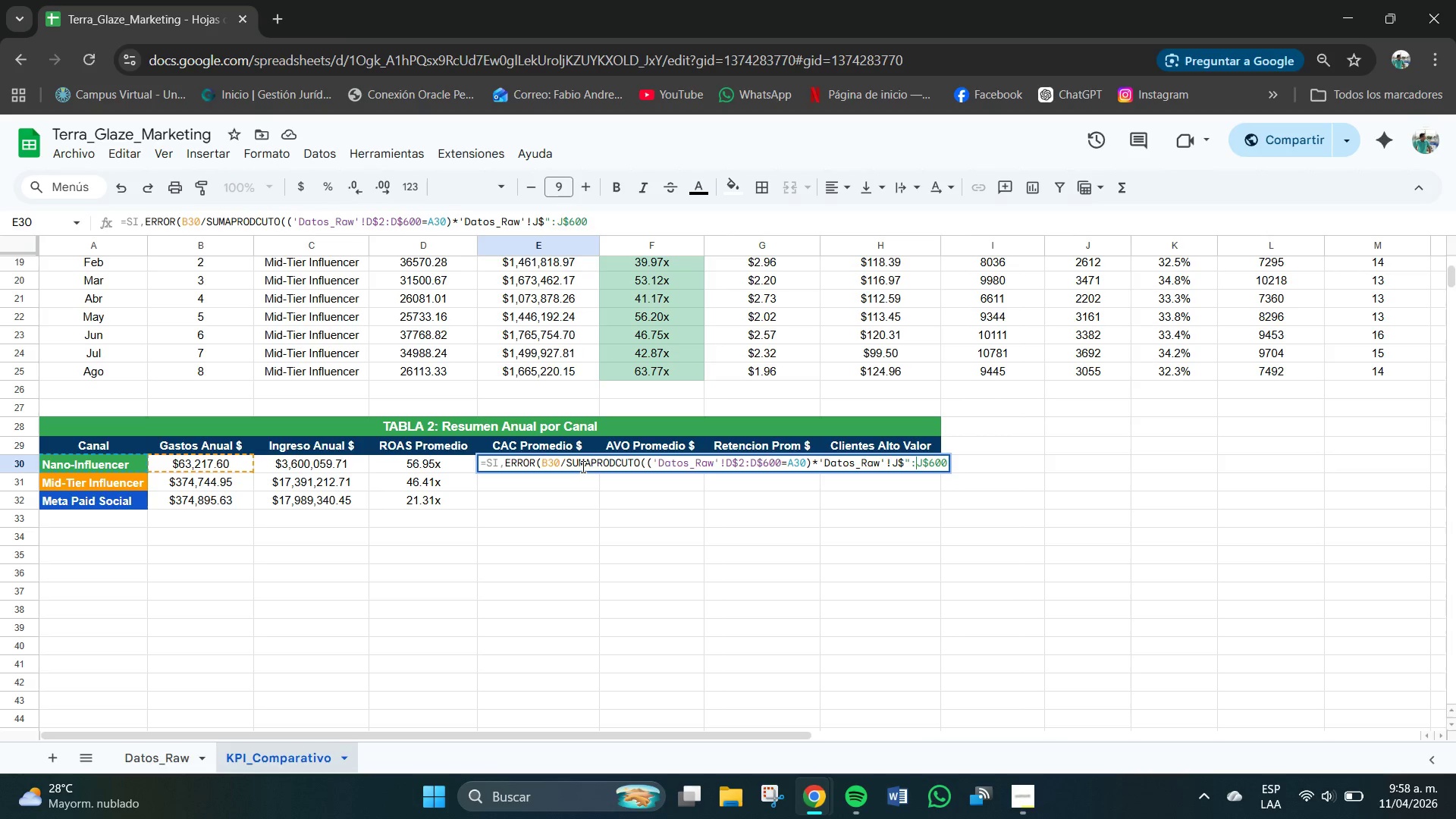 
key(ArrowLeft)
 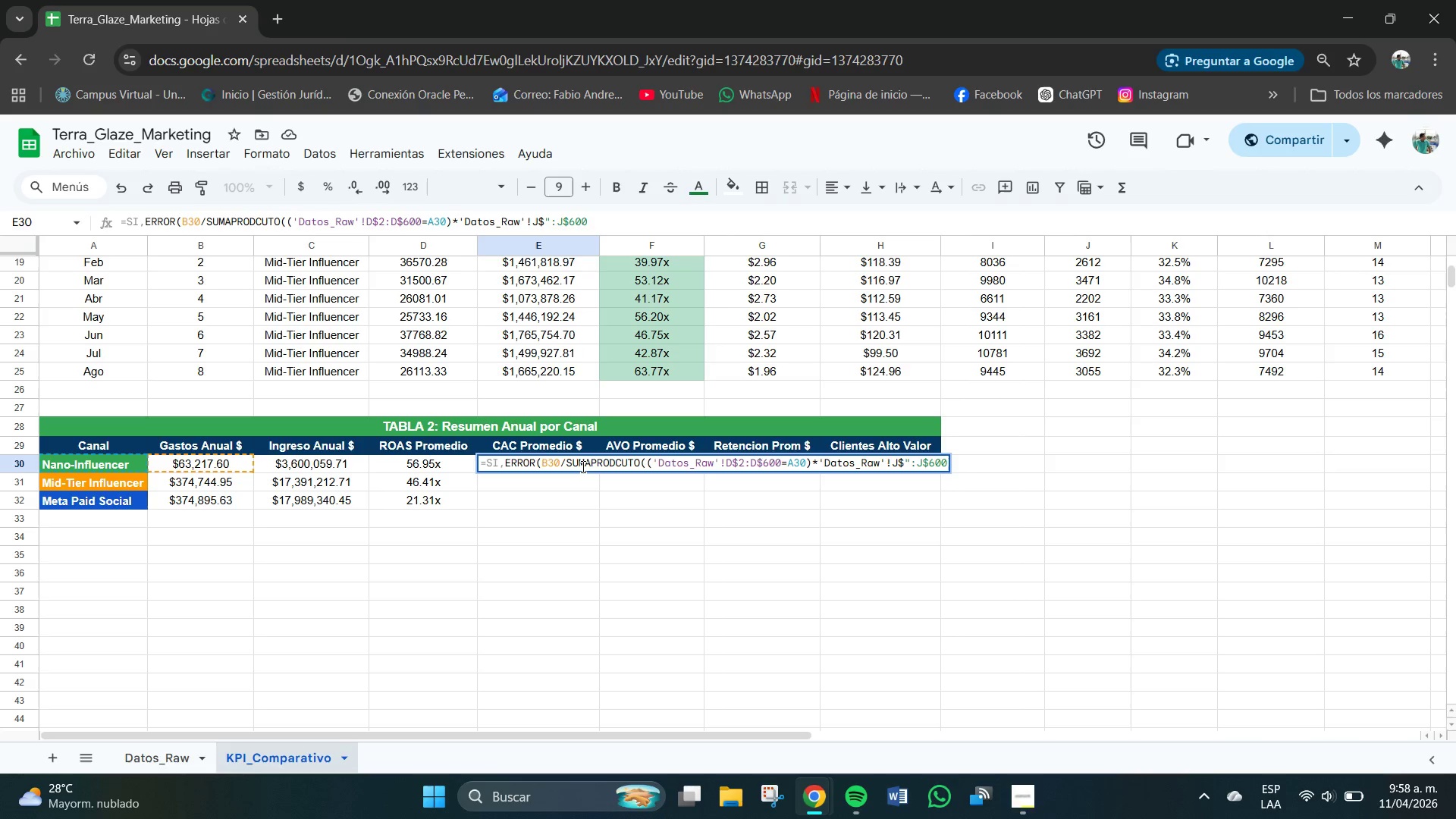 
key(Backspace)
 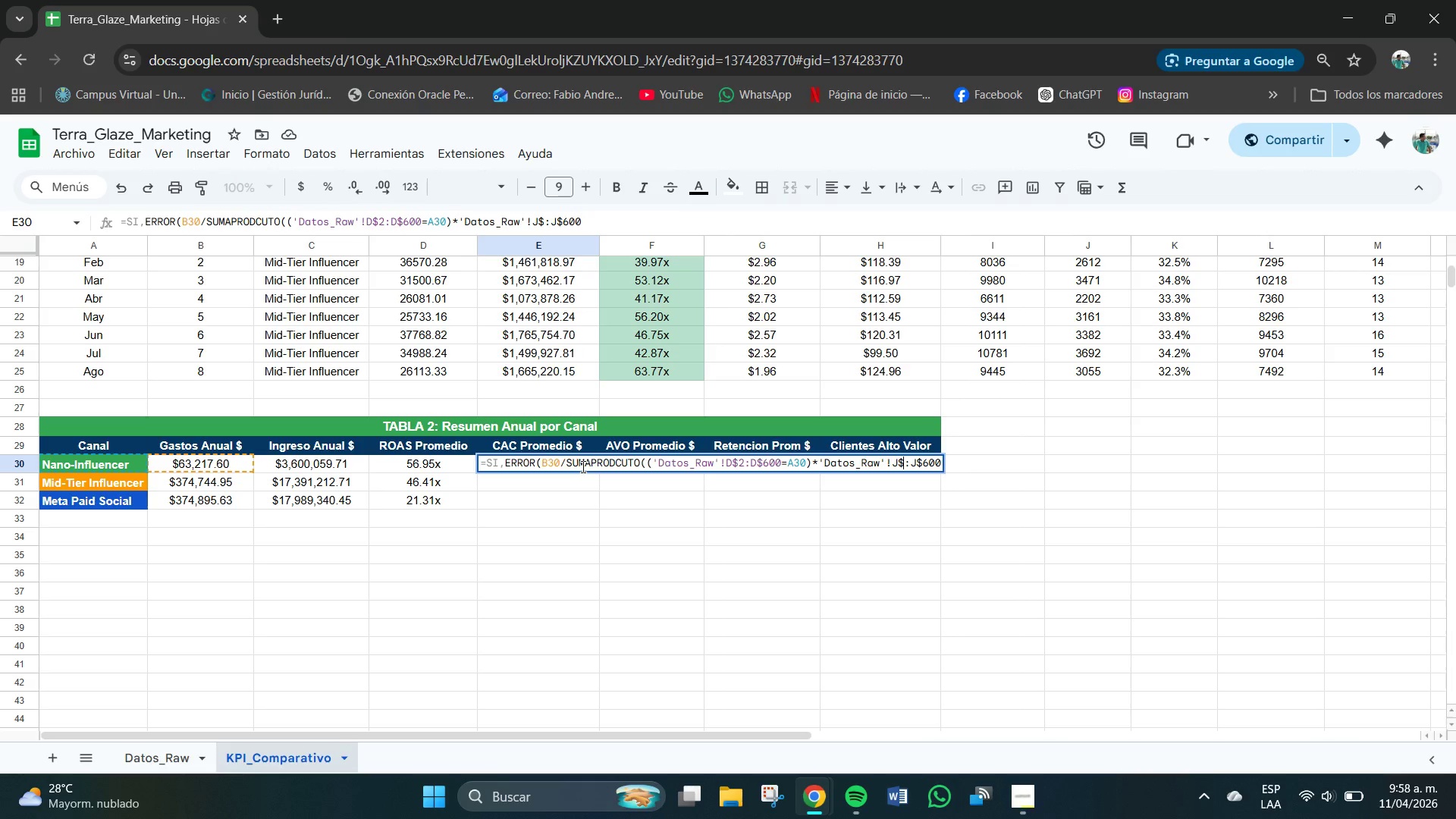 
key(2)
 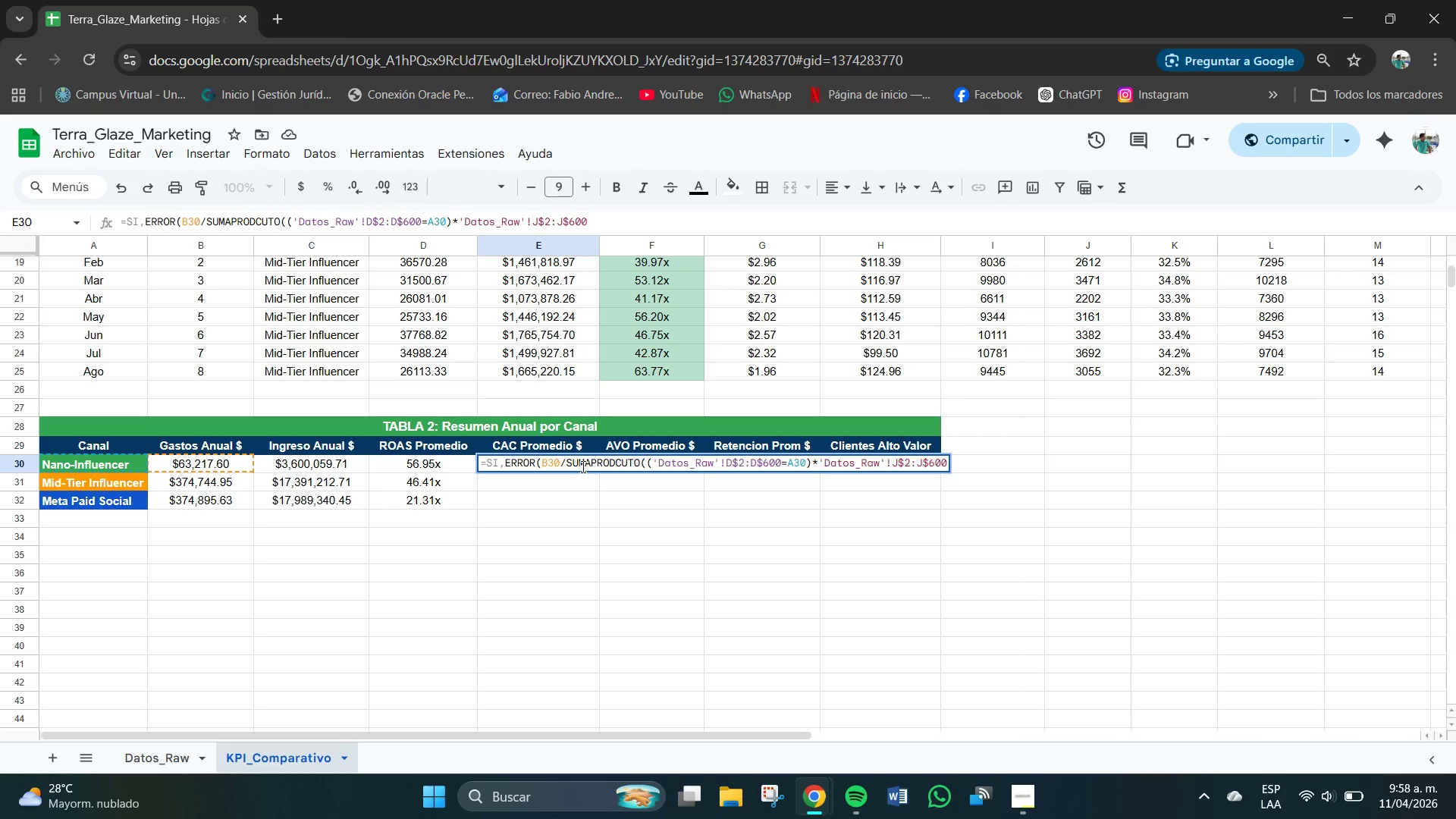 
key(ArrowRight)
 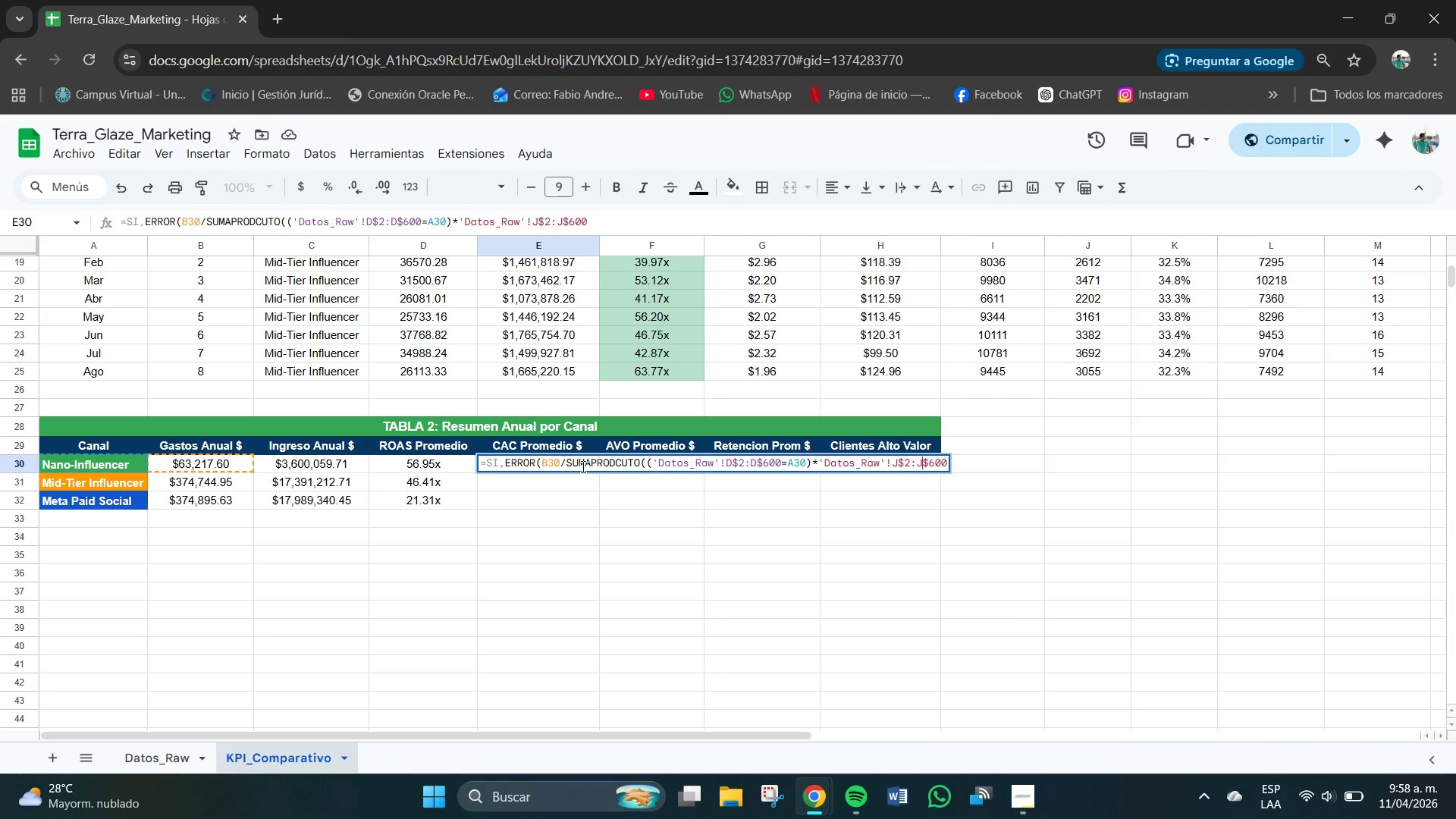 
key(ArrowRight)
 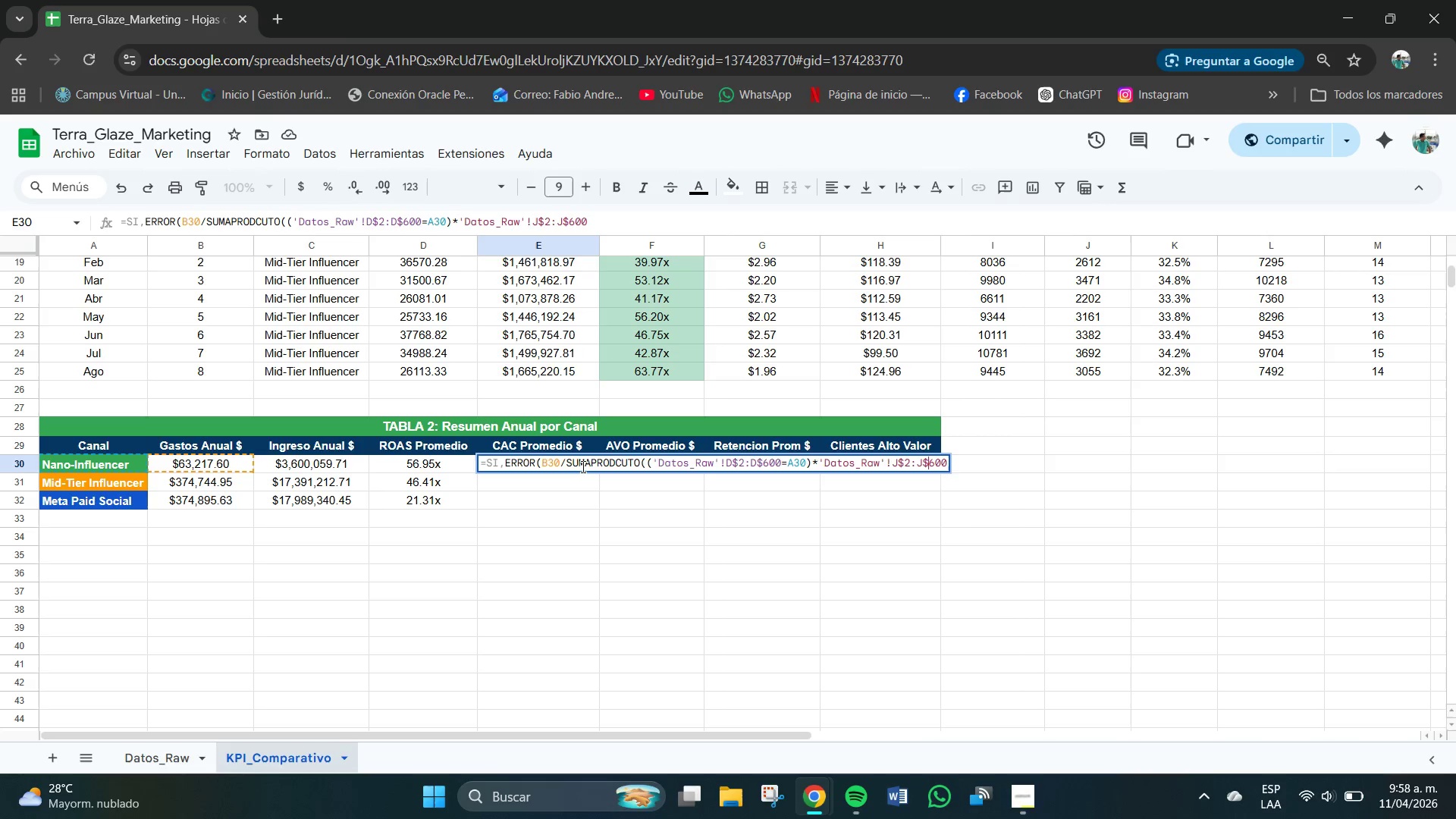 
key(ArrowRight)
 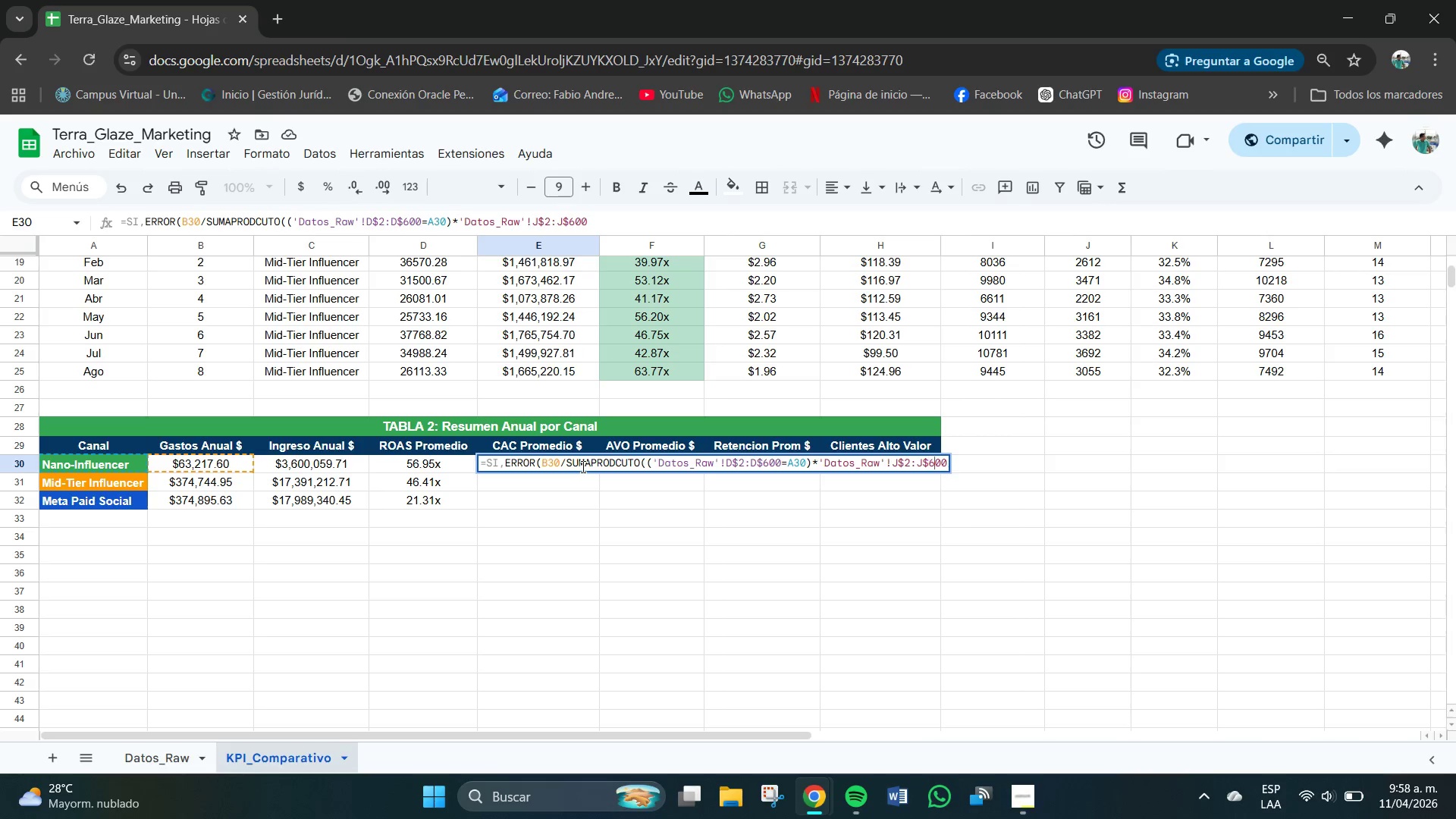 
key(ArrowRight)
 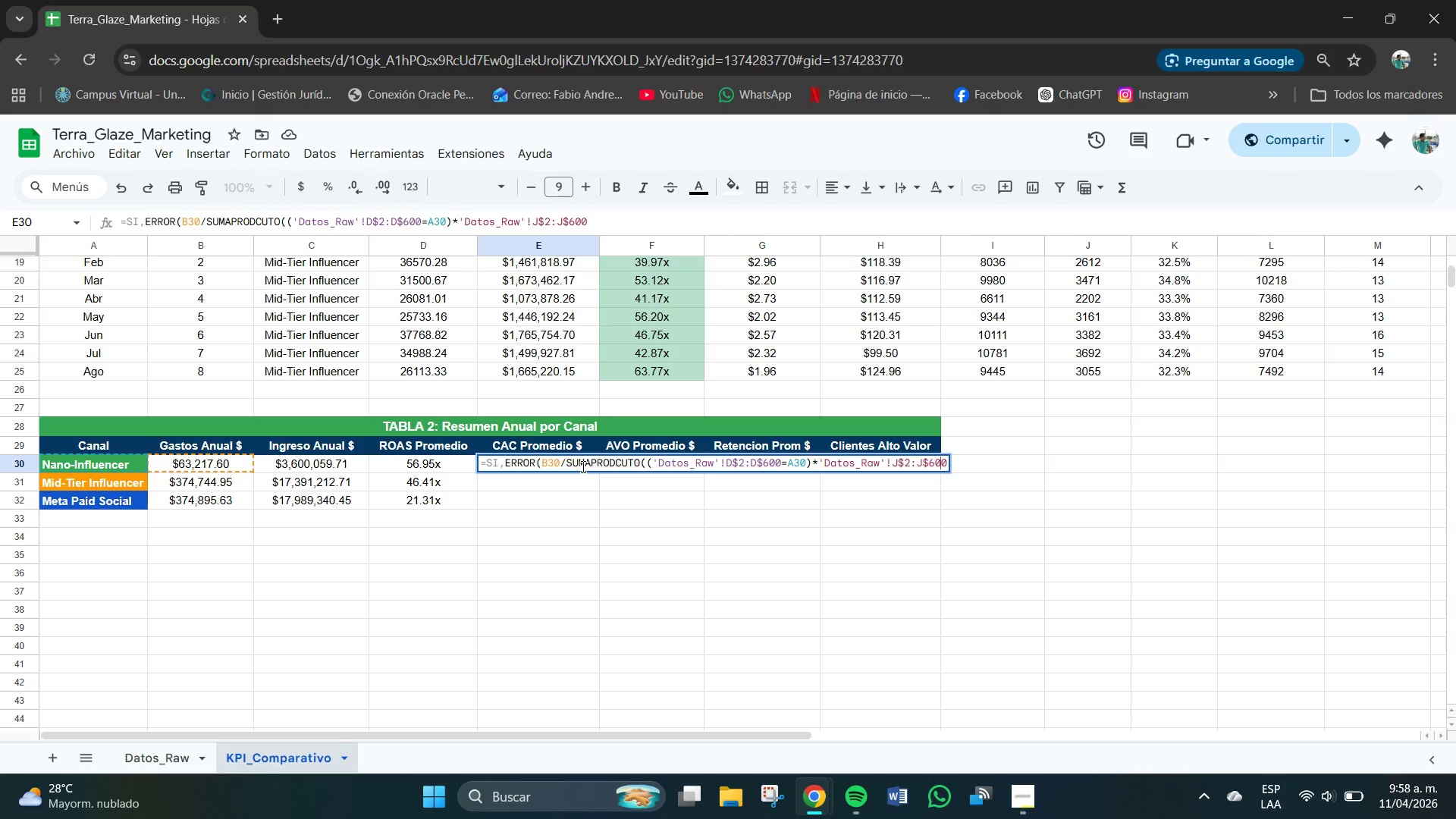 
key(ArrowRight)
 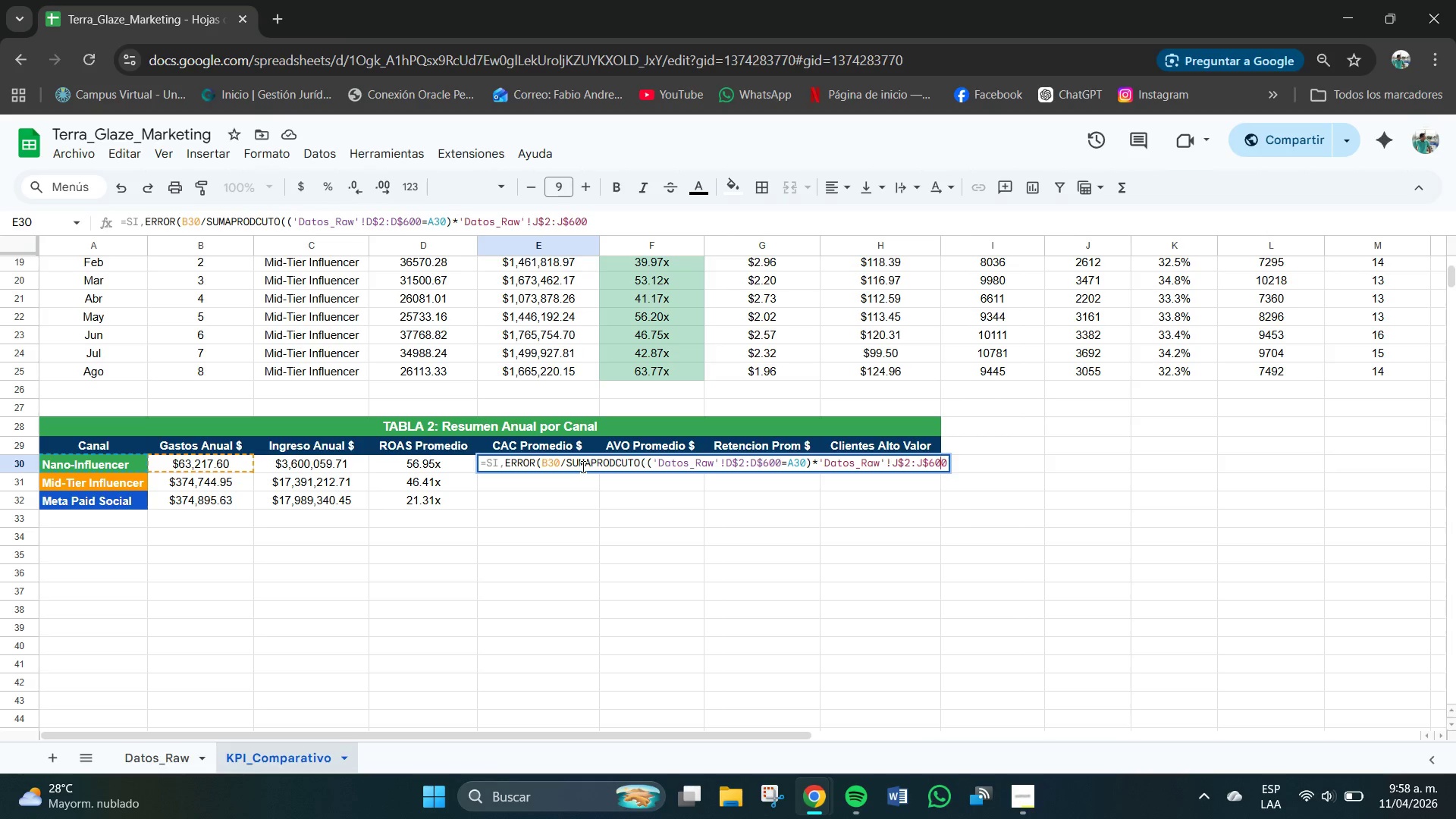 
key(ArrowRight)
 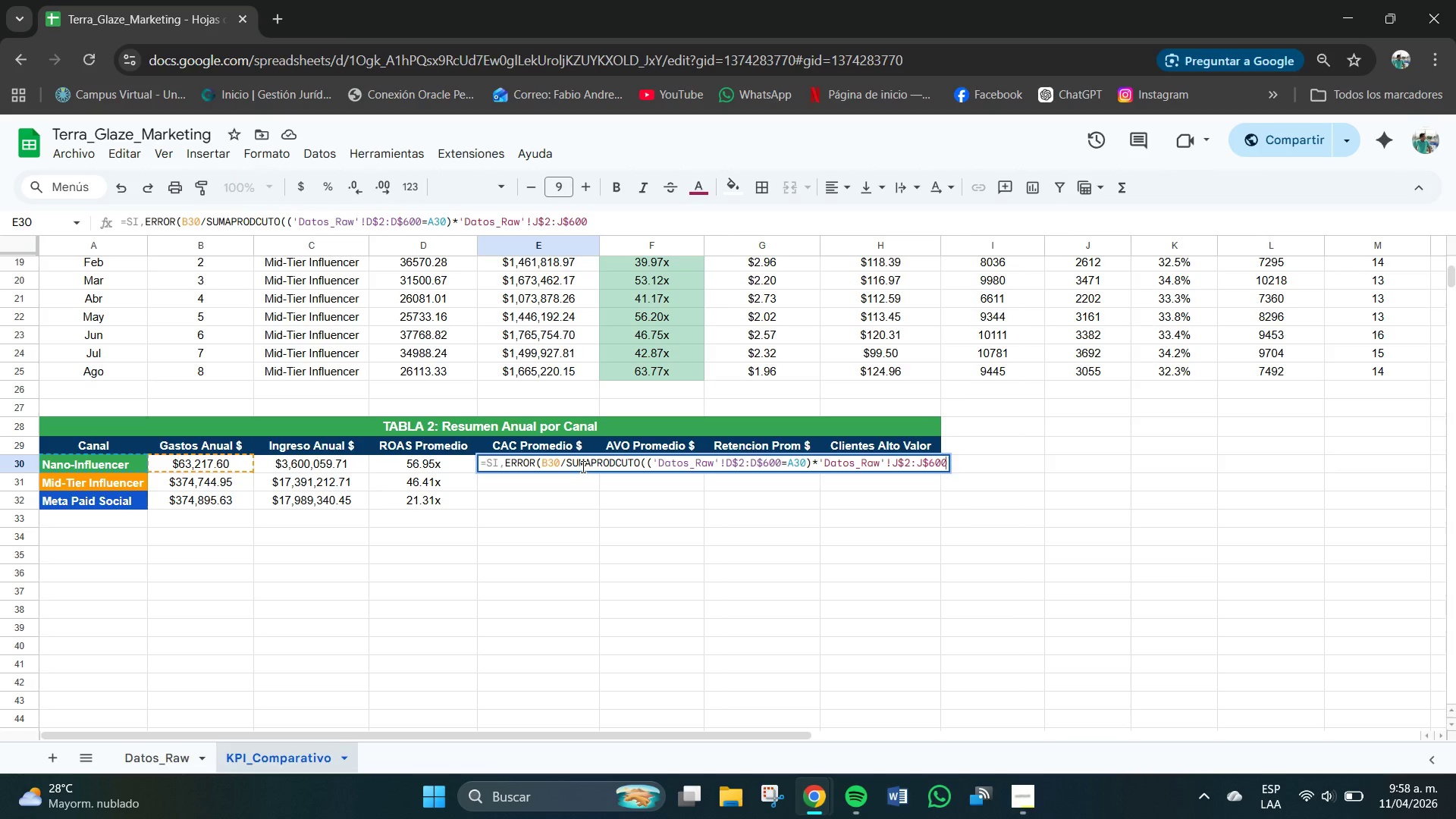 
type((,0()
 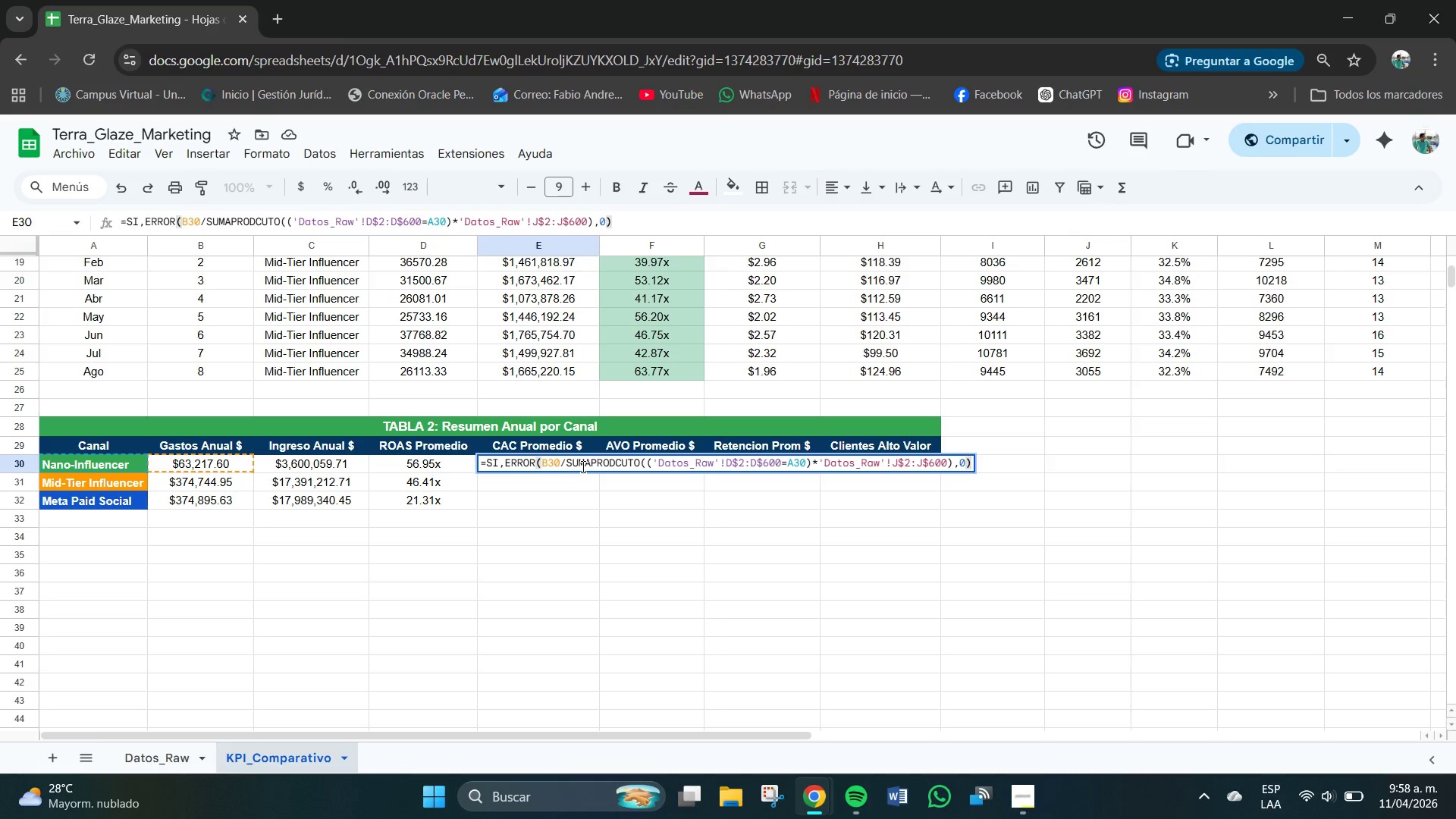 
wait(33.17)
 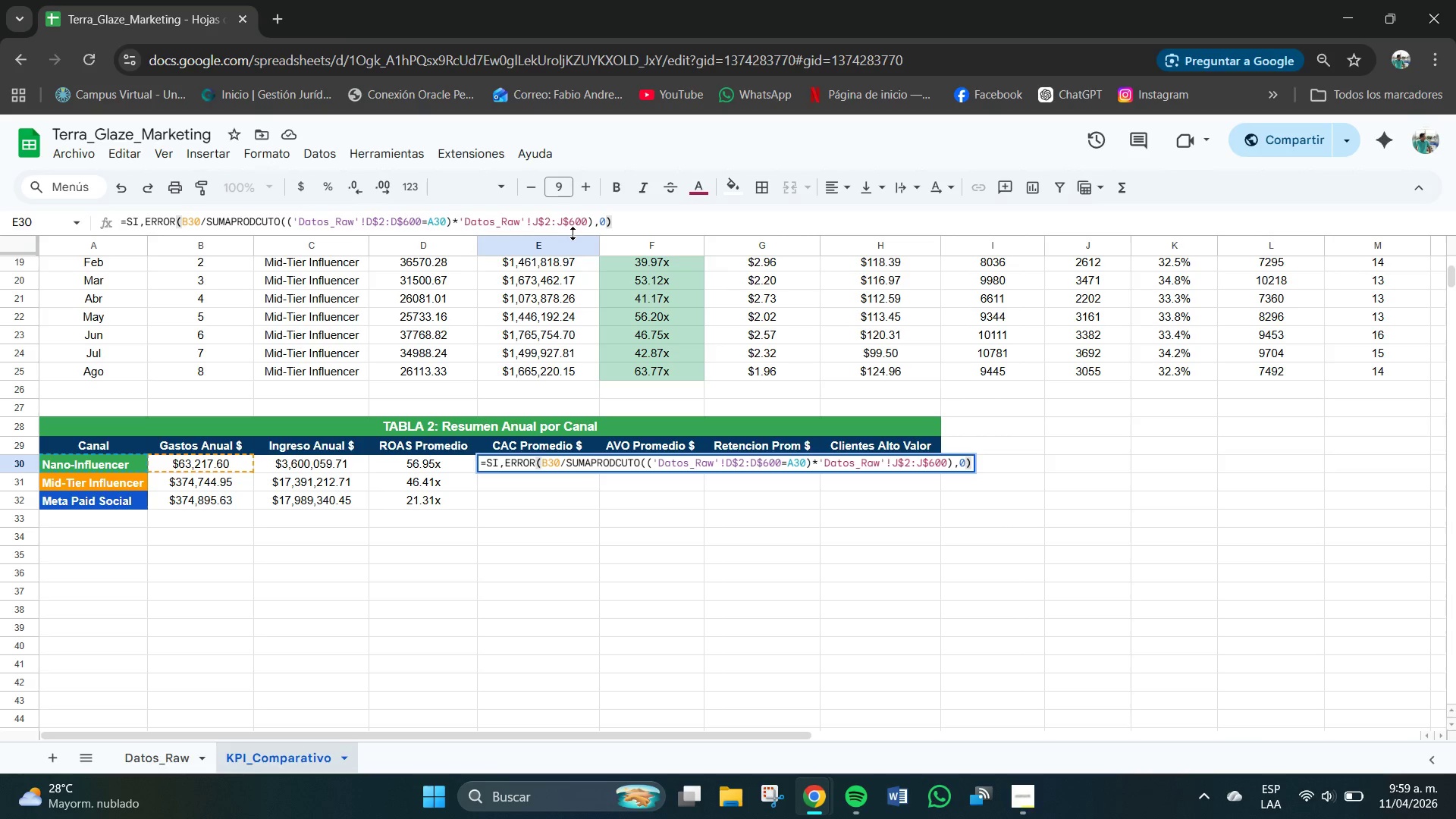 
key(Enter)
 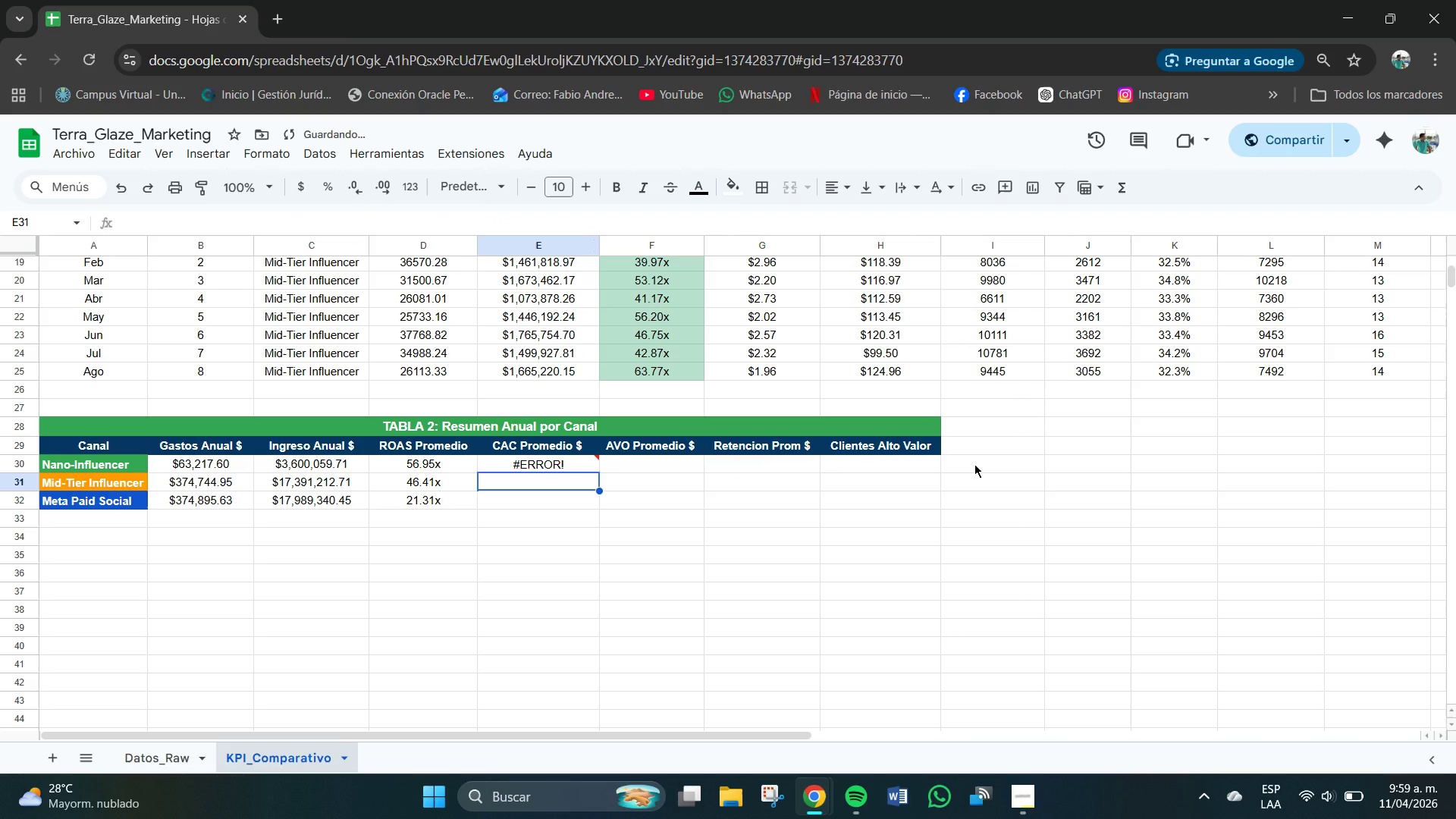 
key(Control+Z)
 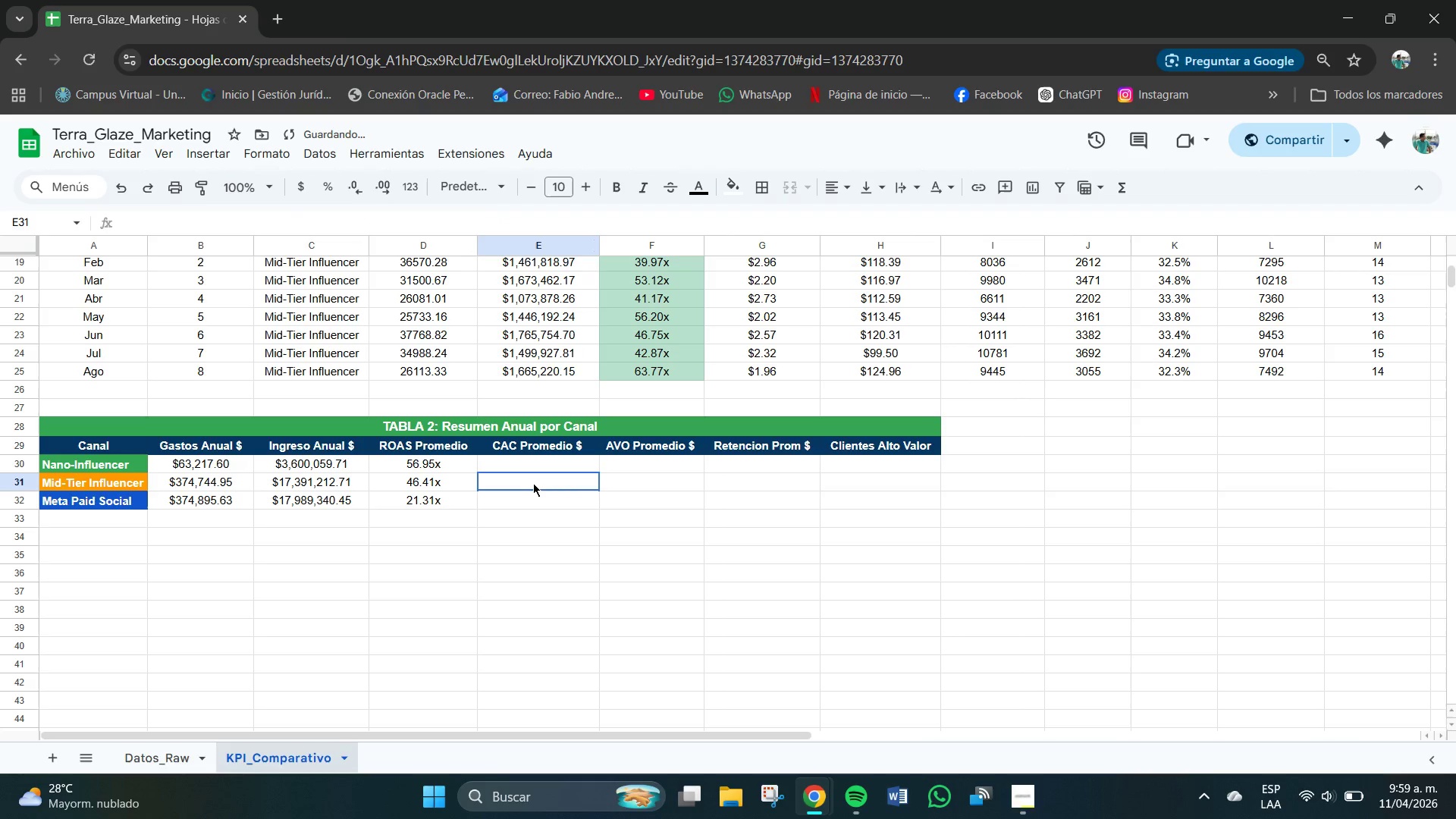 
double_click([535, 465])
 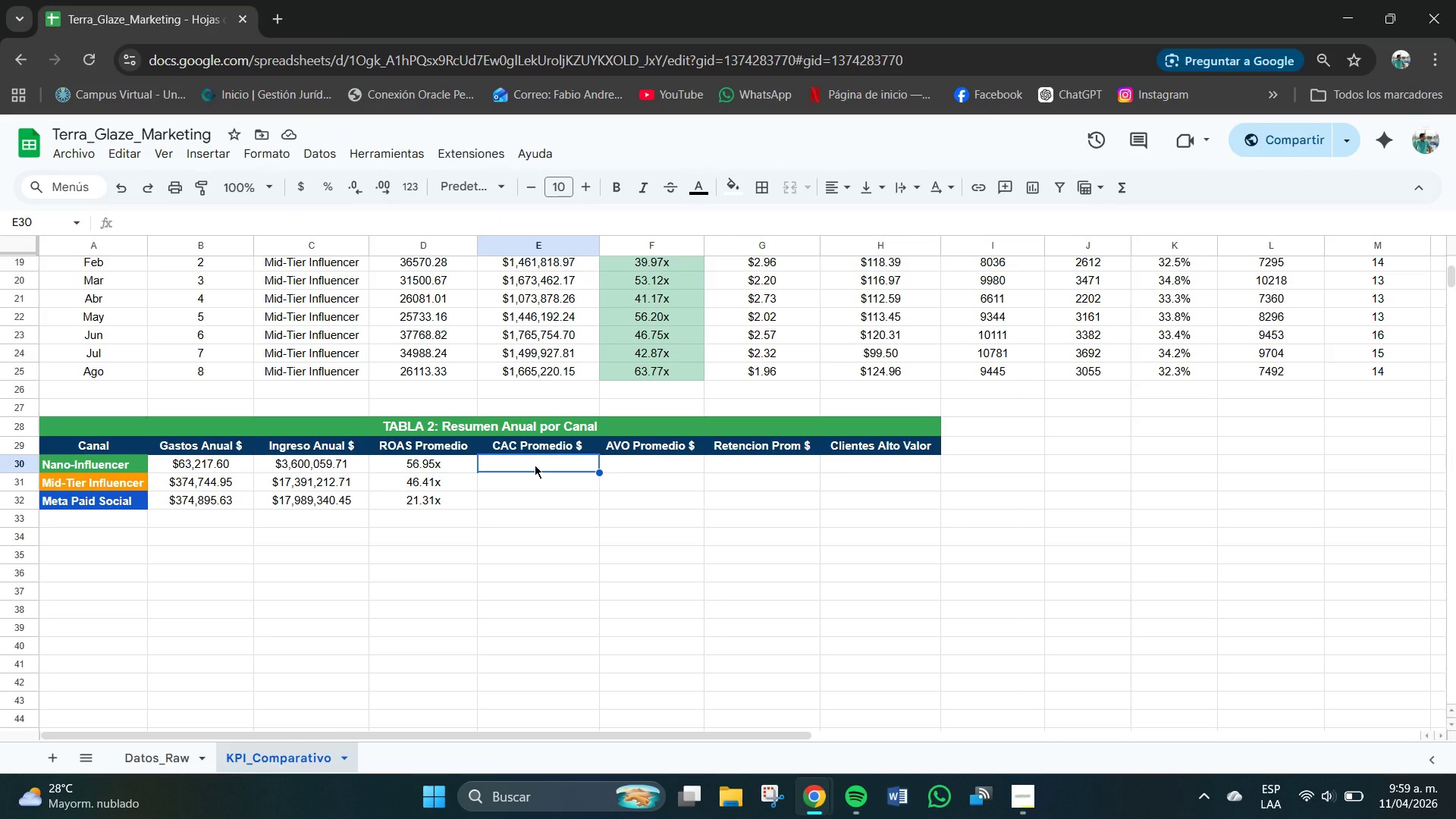 
wait(7.0)
 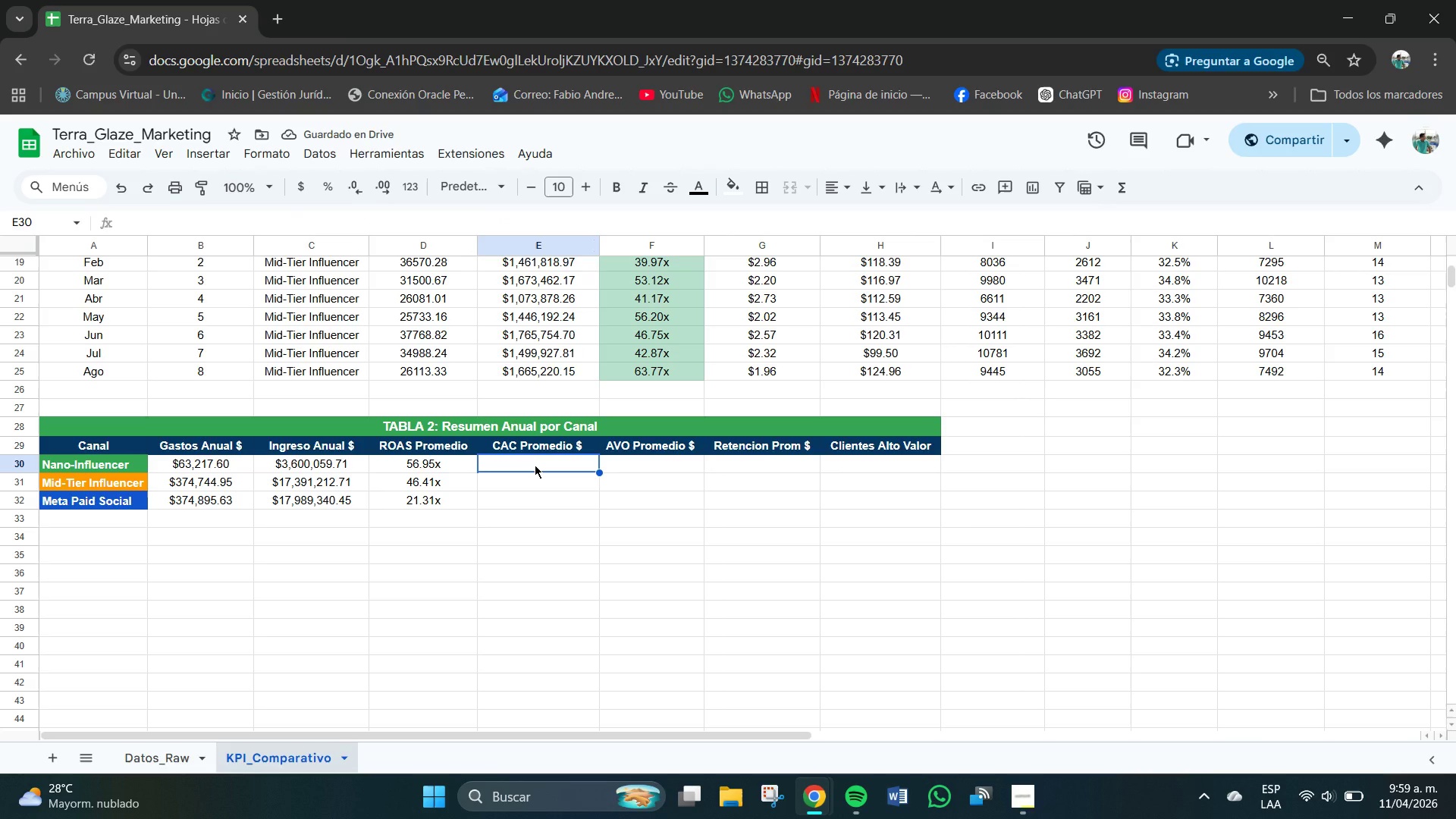 
left_click([529, 488])
 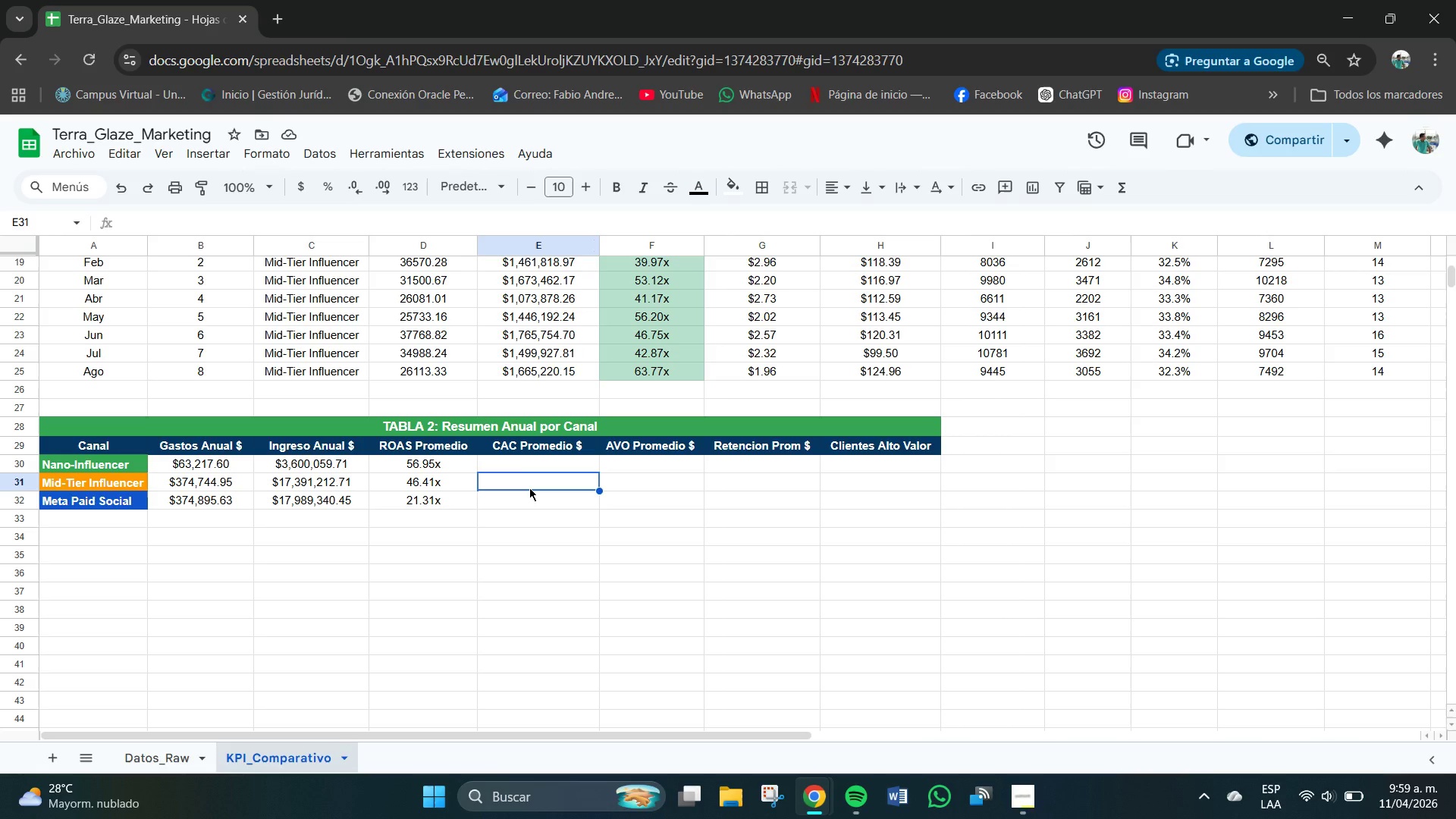 
type(Si)
key(Backspace)
key(Backspace)
type()Si.erro)
key(Backspace)
key(Backspace)
key(Backspace)
key(Backspace)
type(E)
key(Backspace)
key(Backspace)
key(Backspace)
type(I.ERROR*B31)
 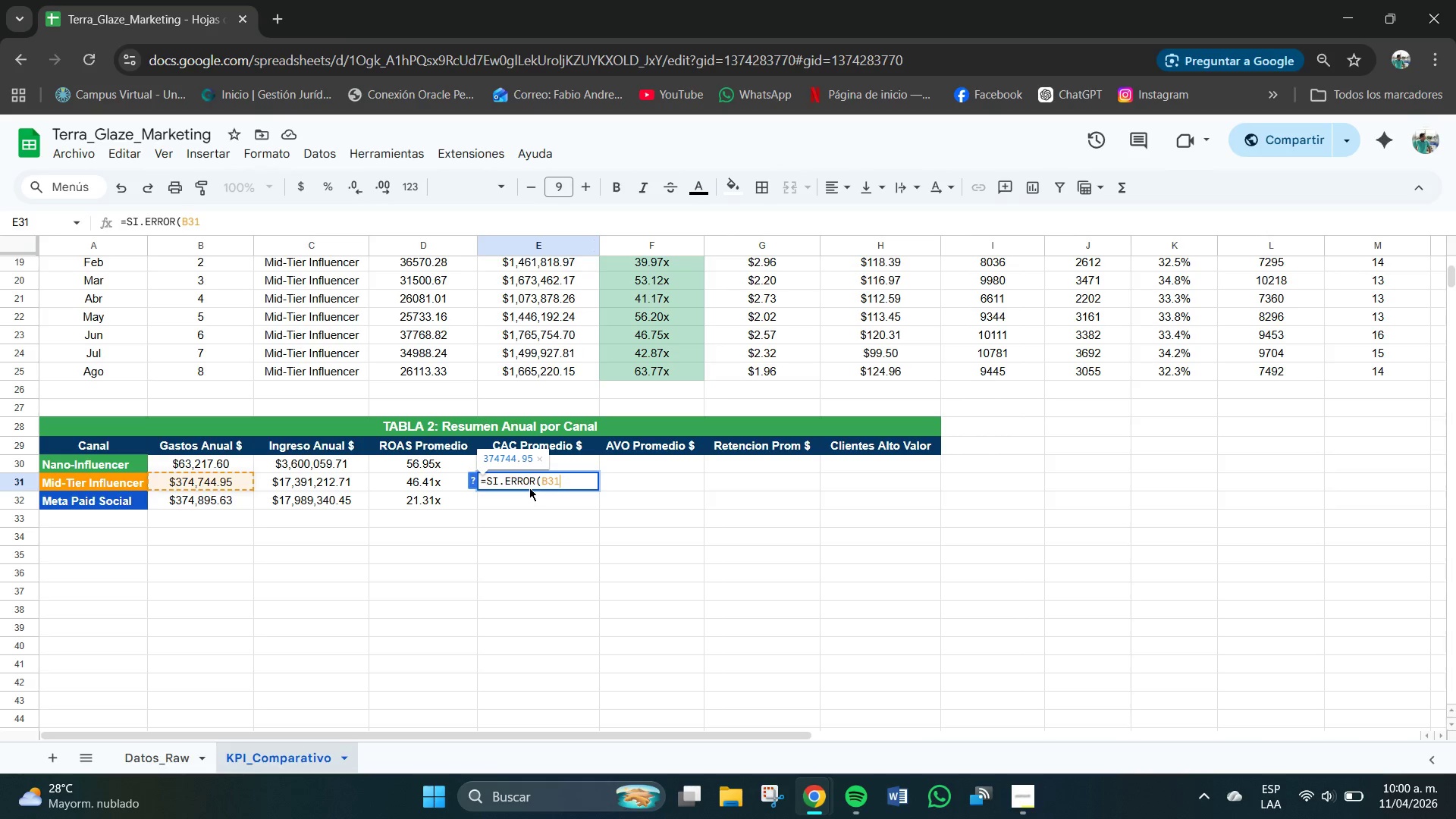 
wait(17.92)
 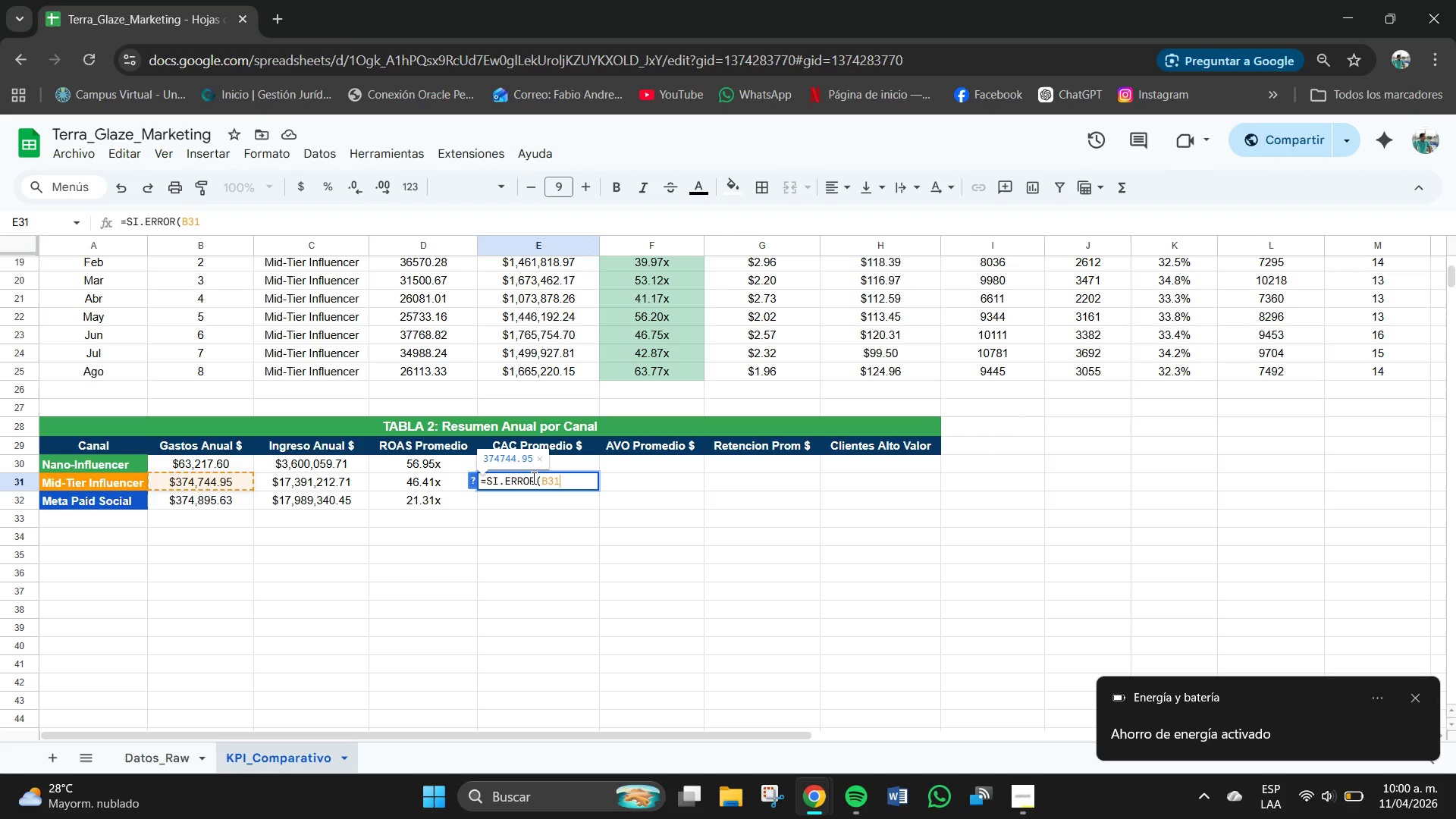 
scroll: coordinate [546, 536], scroll_direction: none, amount: 0.0
 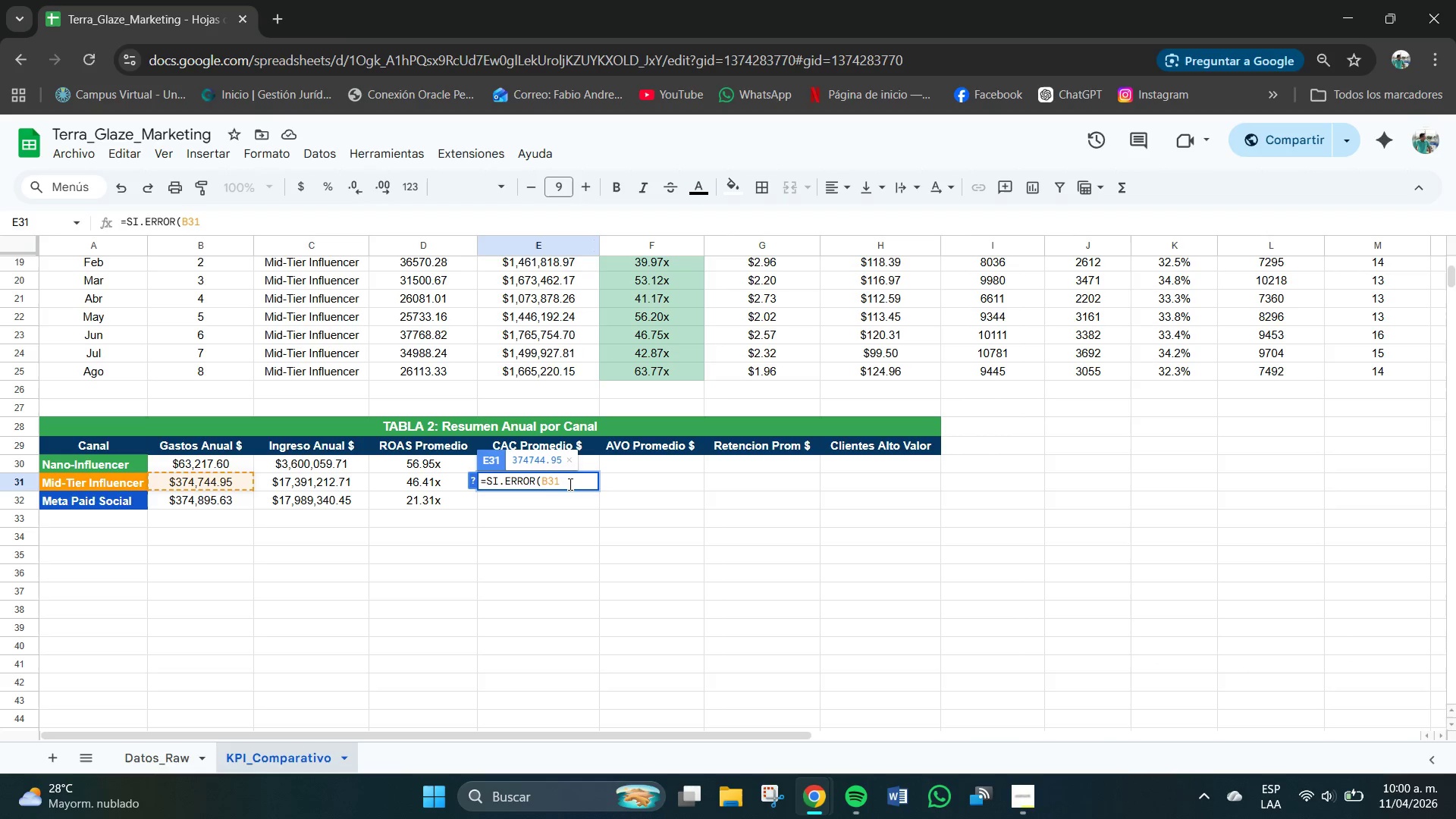 
type(&SUMAPRODCUTO)
key(Backspace)
key(Backspace)
key(Backspace)
type(/)
key(Backspace)
key(Backspace)
key(Backspace)
type(DUCTO**[Datos_Raw[)
 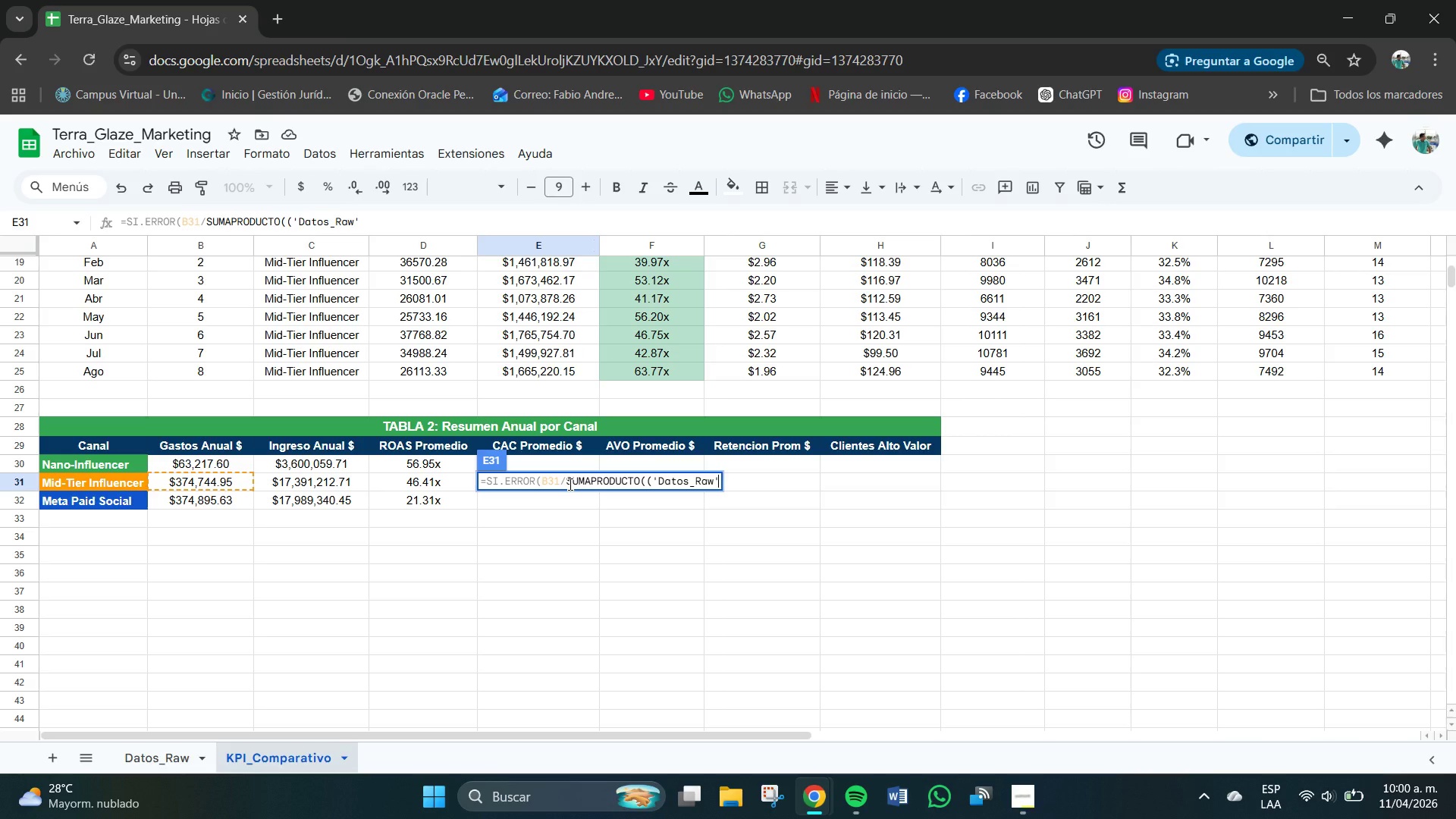 
wait(6.19)
 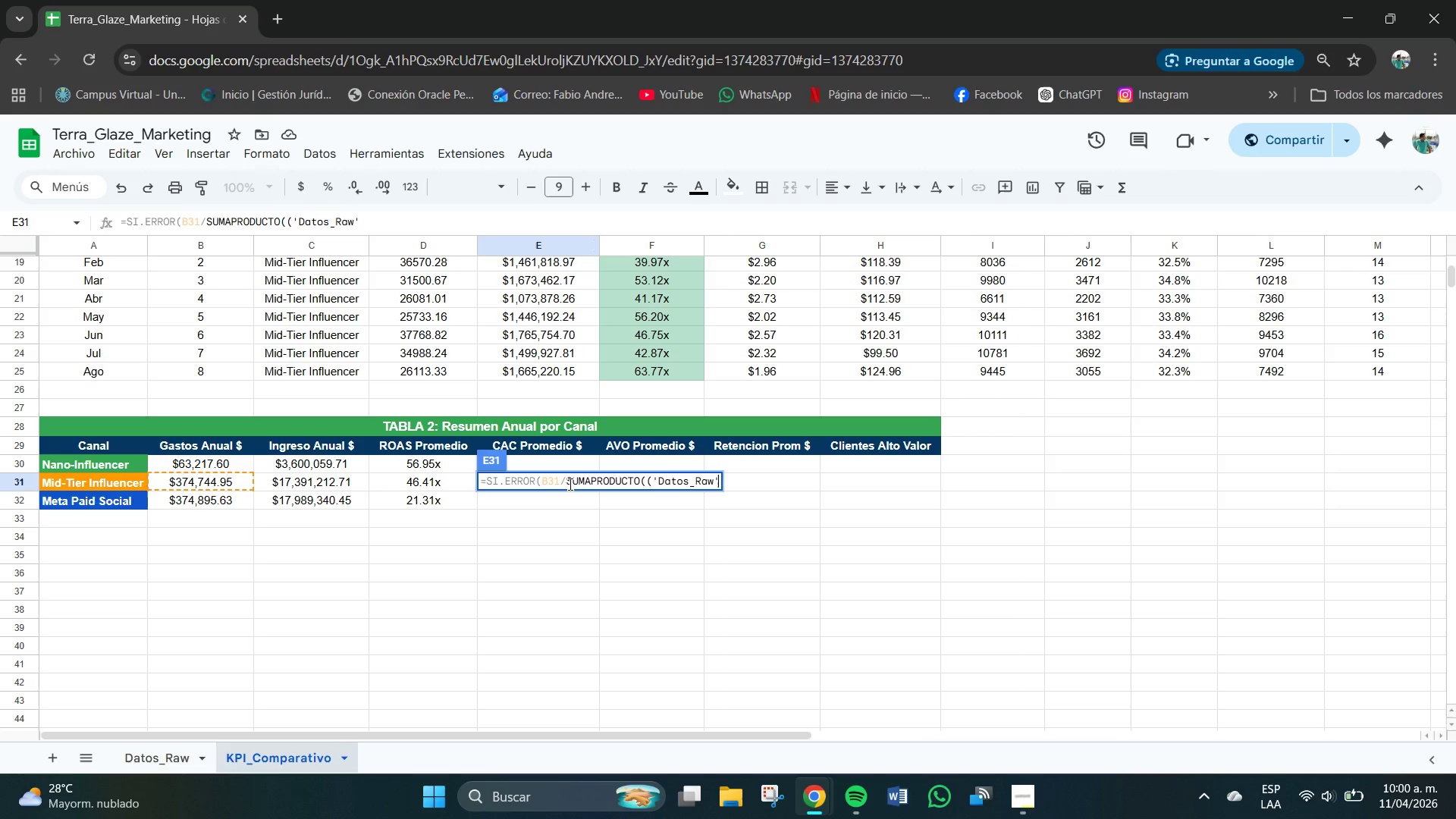 
type(!D$2>D$600)A31(+[Datos_Raw)
 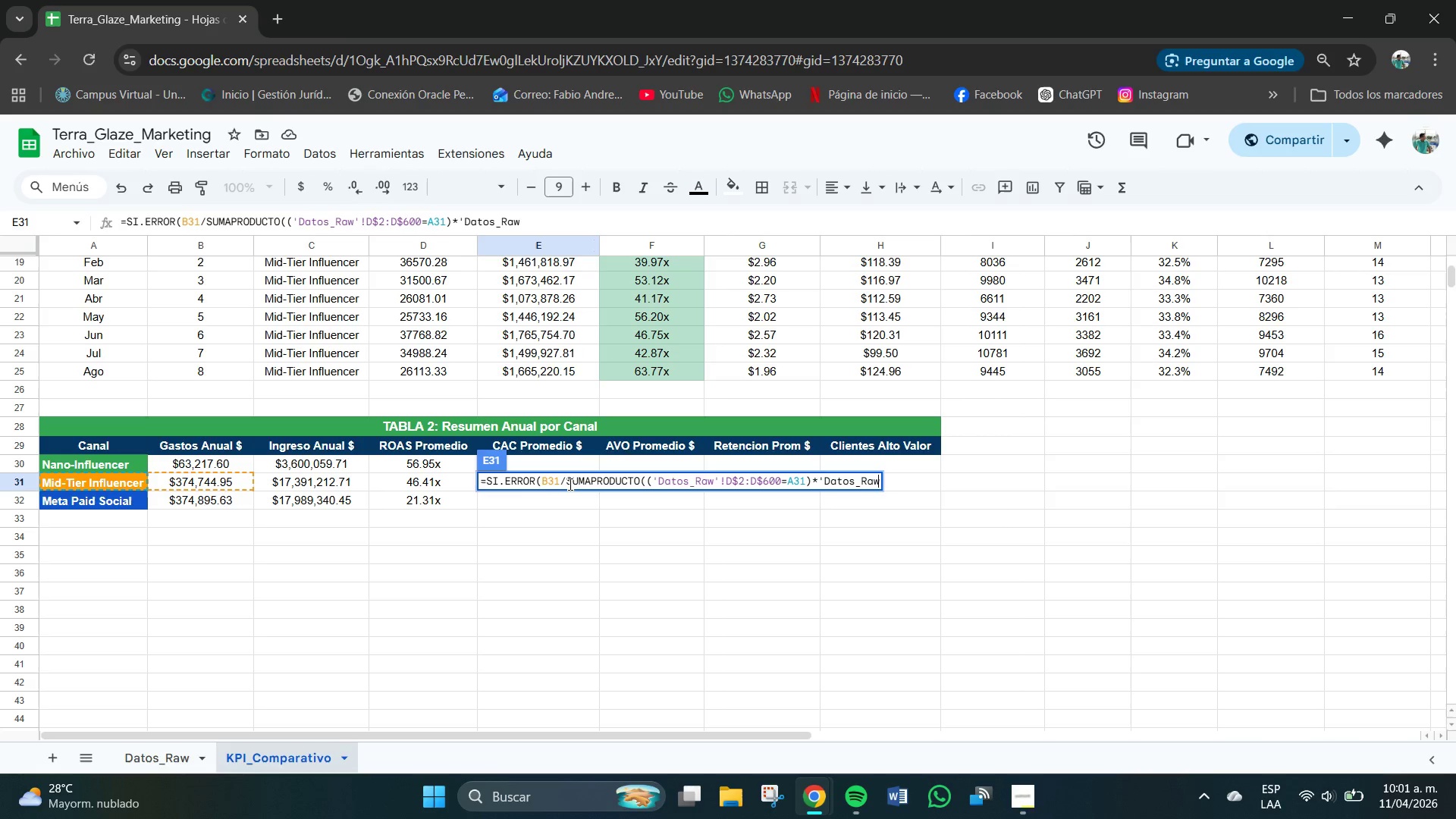 
key(BracketLeft)
 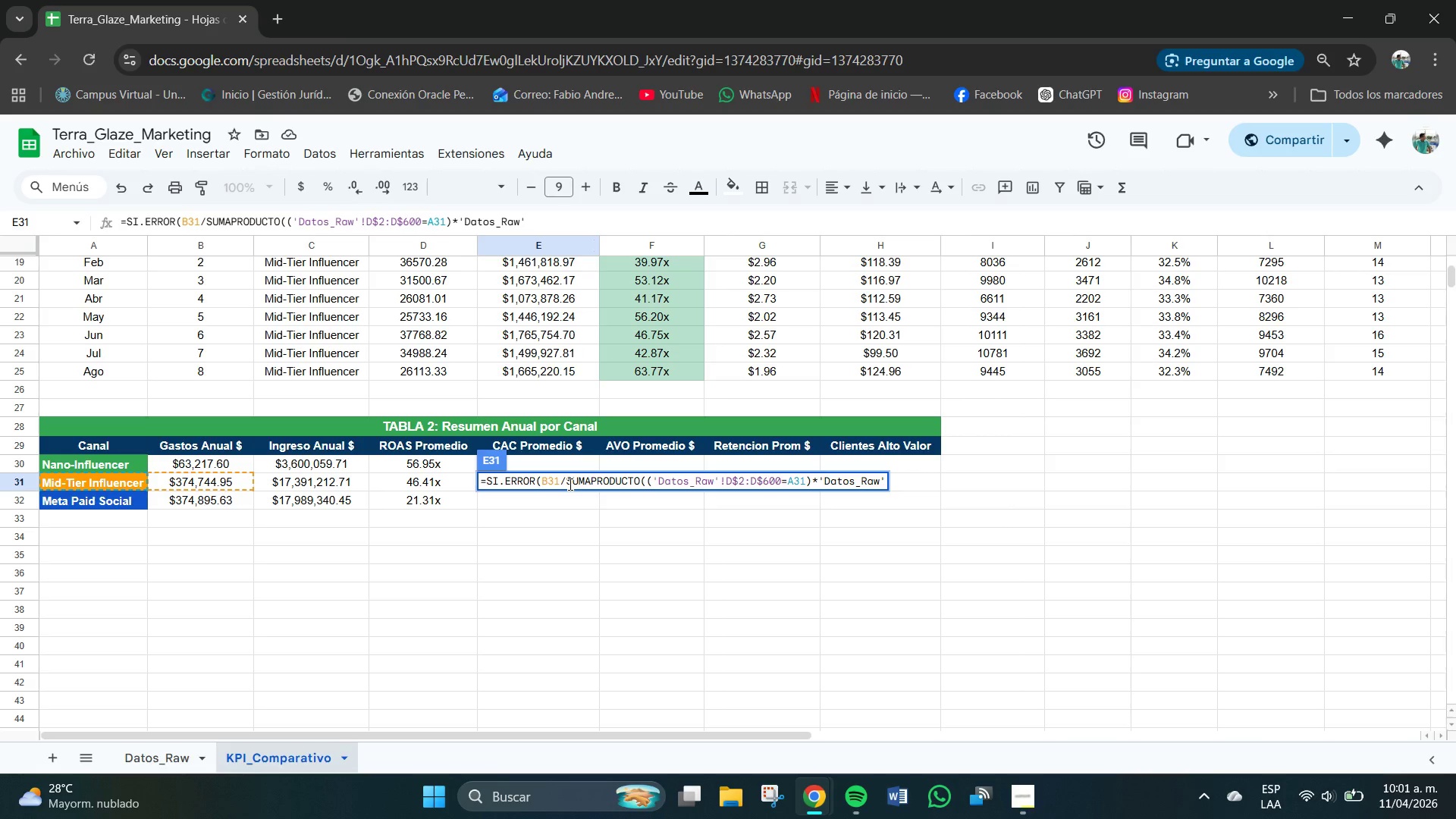 
type(!J$2>J$600)
 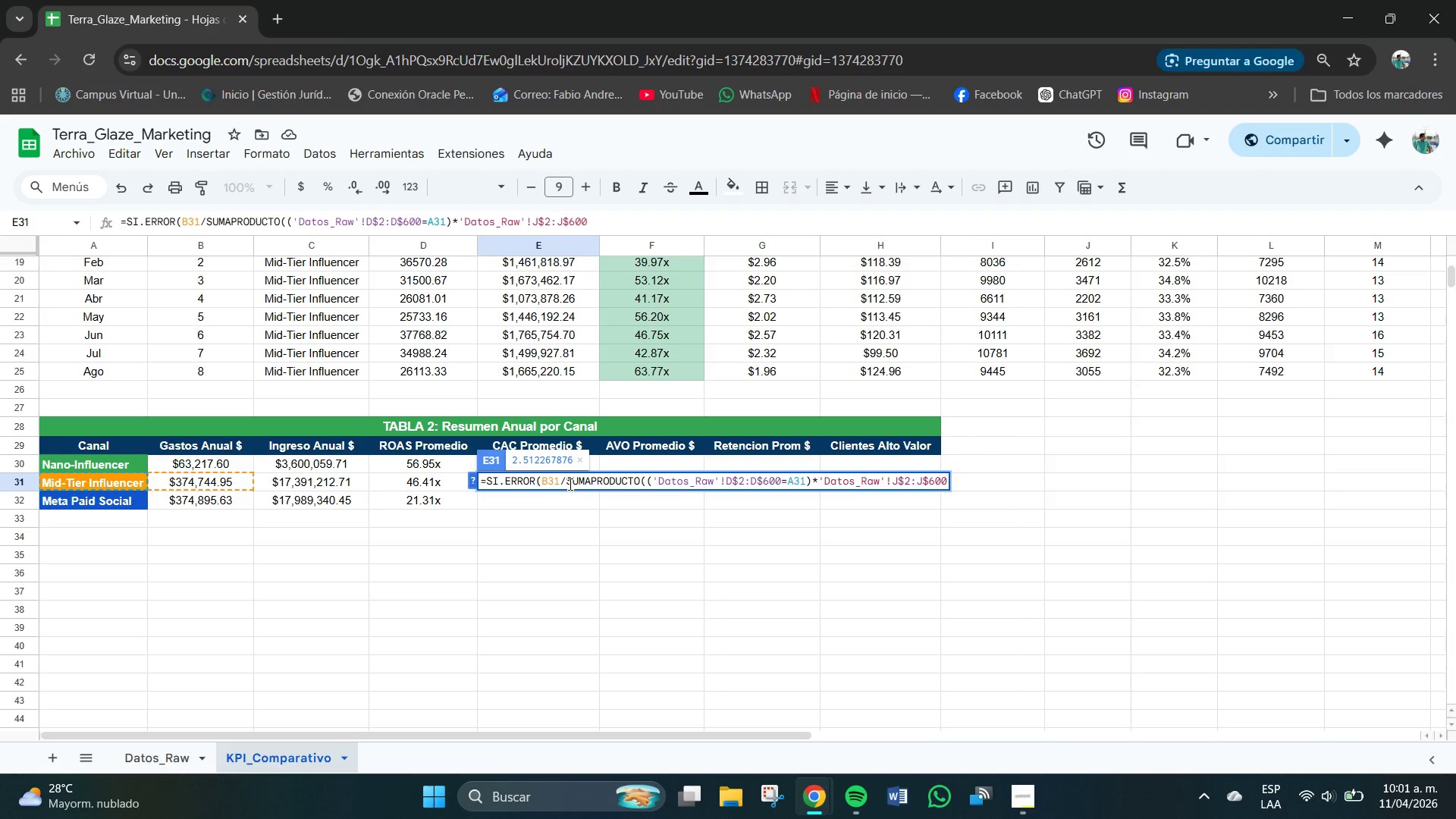 
type((,0()
 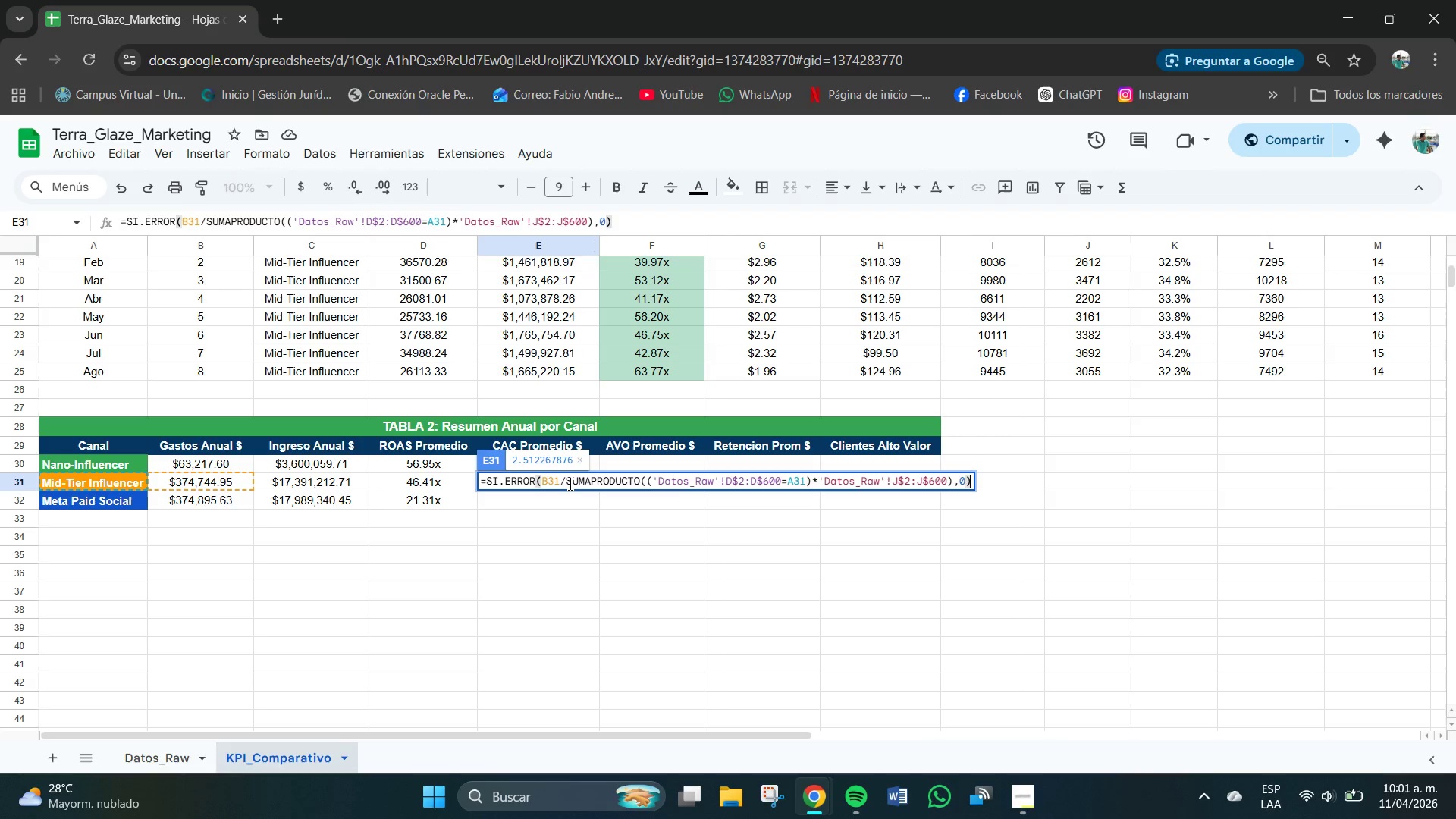 
key(Enter)
 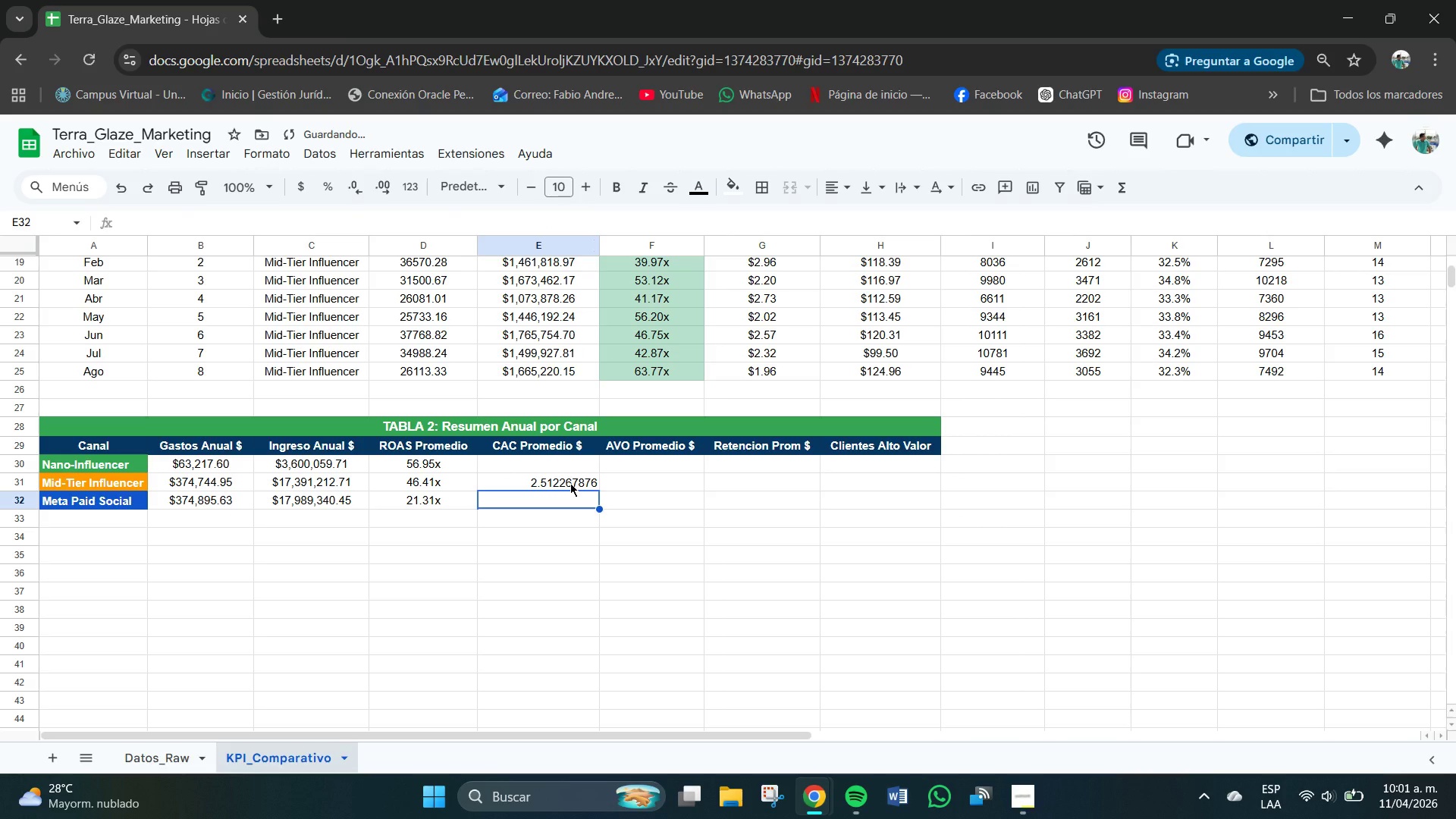 
left_click([570, 483])
 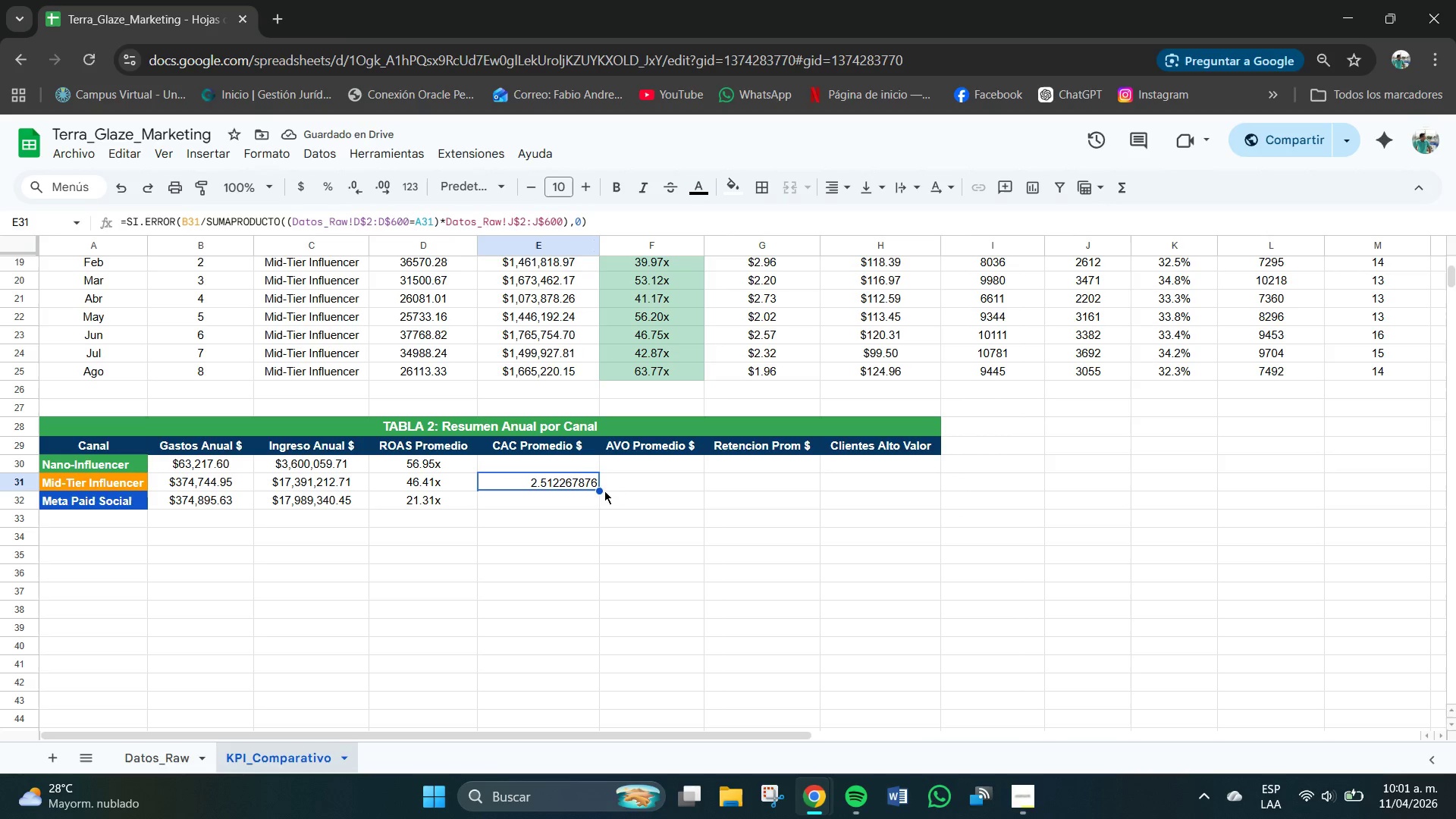 
left_click_drag(start_coordinate=[601, 491], to_coordinate=[596, 461])
 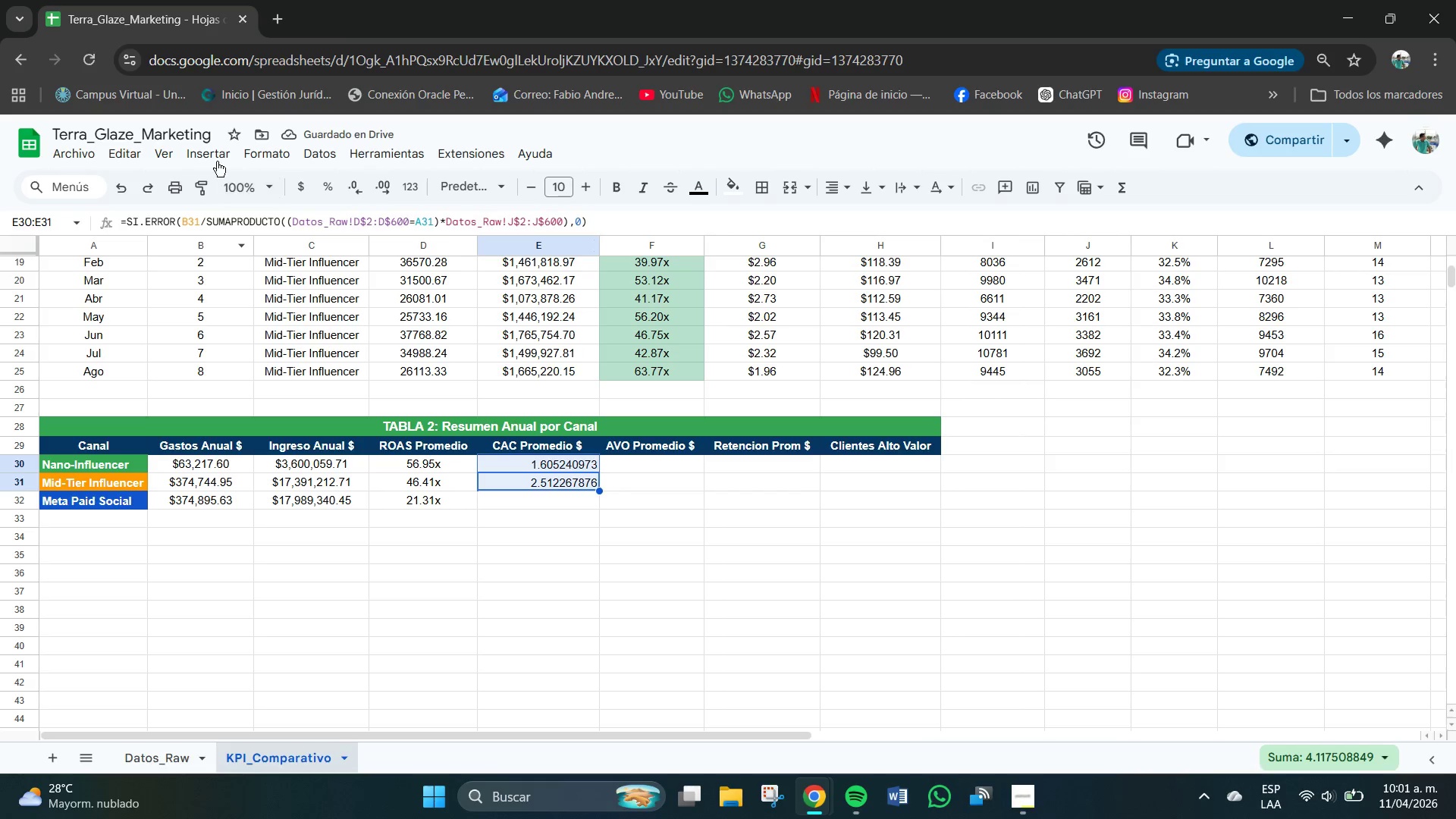 
left_click([303, 184])
 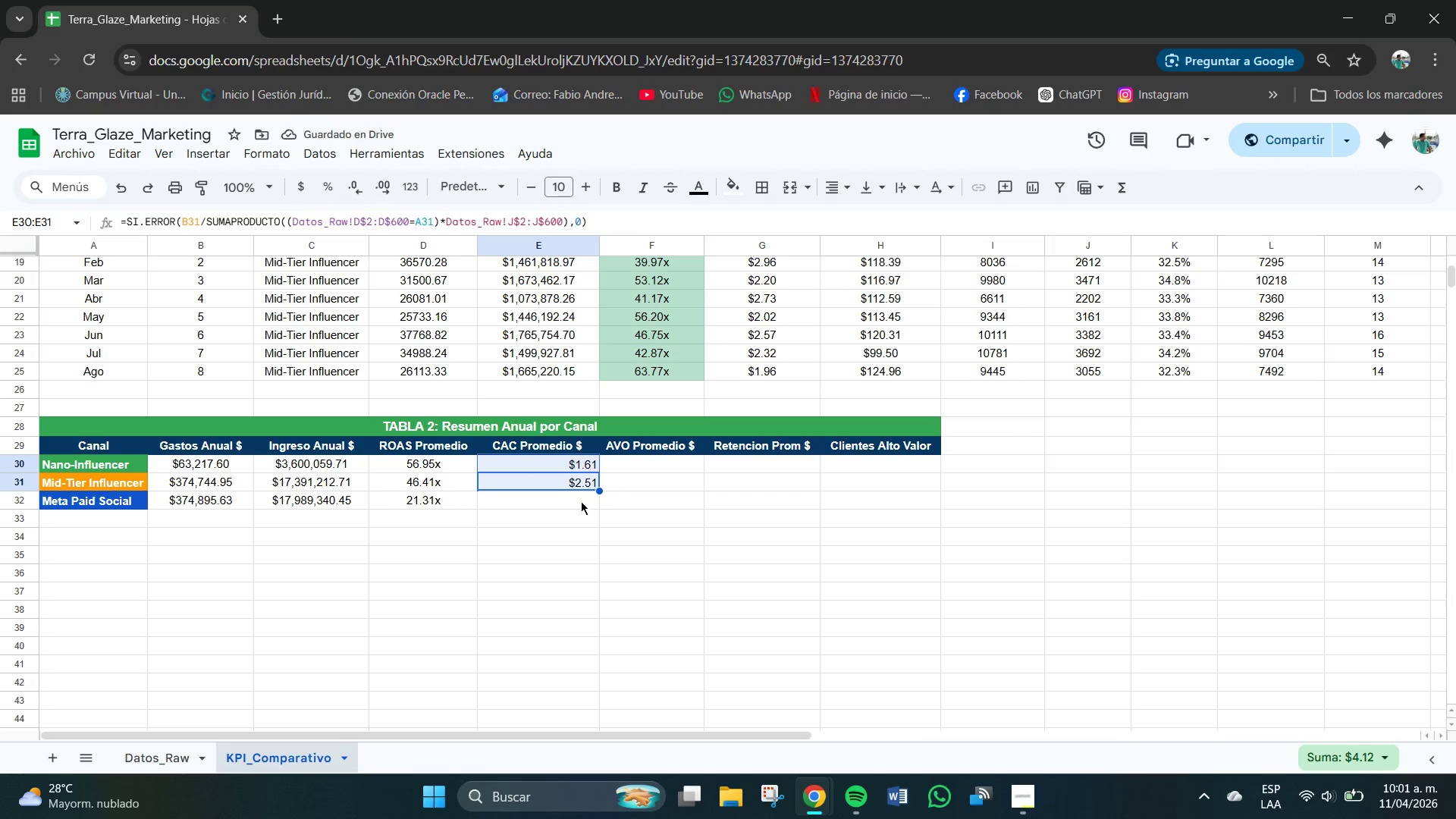 
left_click([581, 501])
 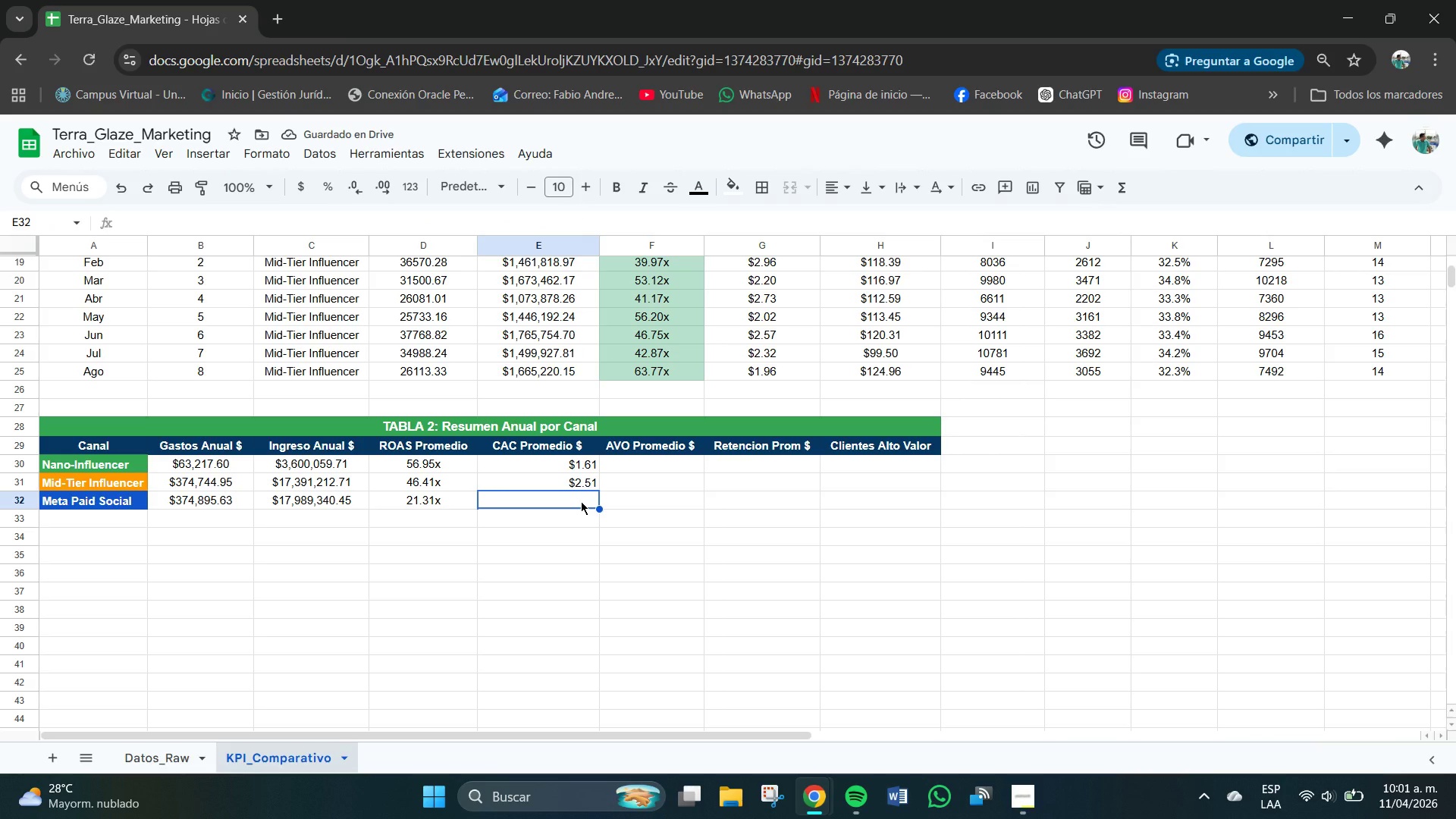 
key(Numpad3)
 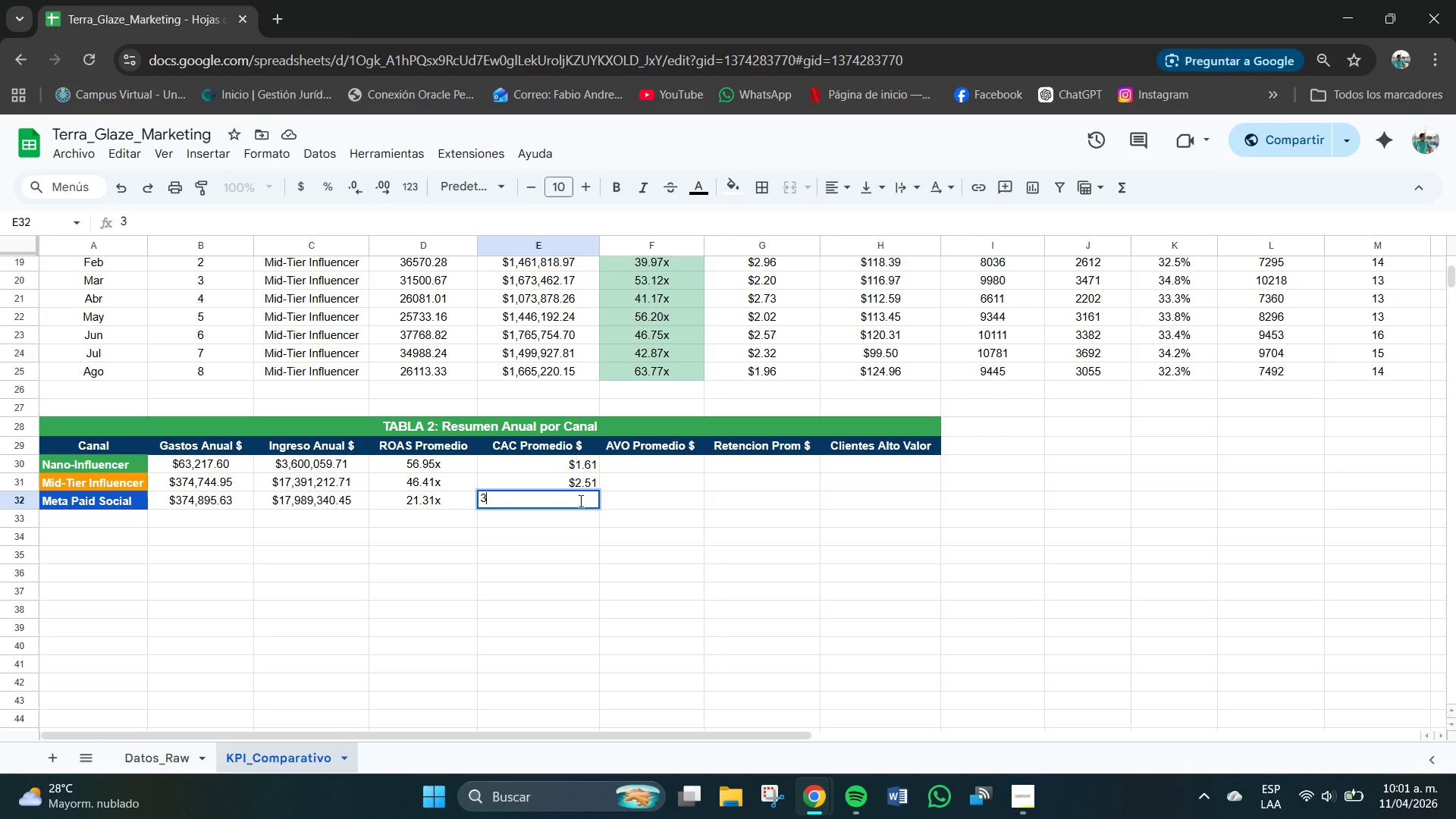 
key(NumpadDecimal)
 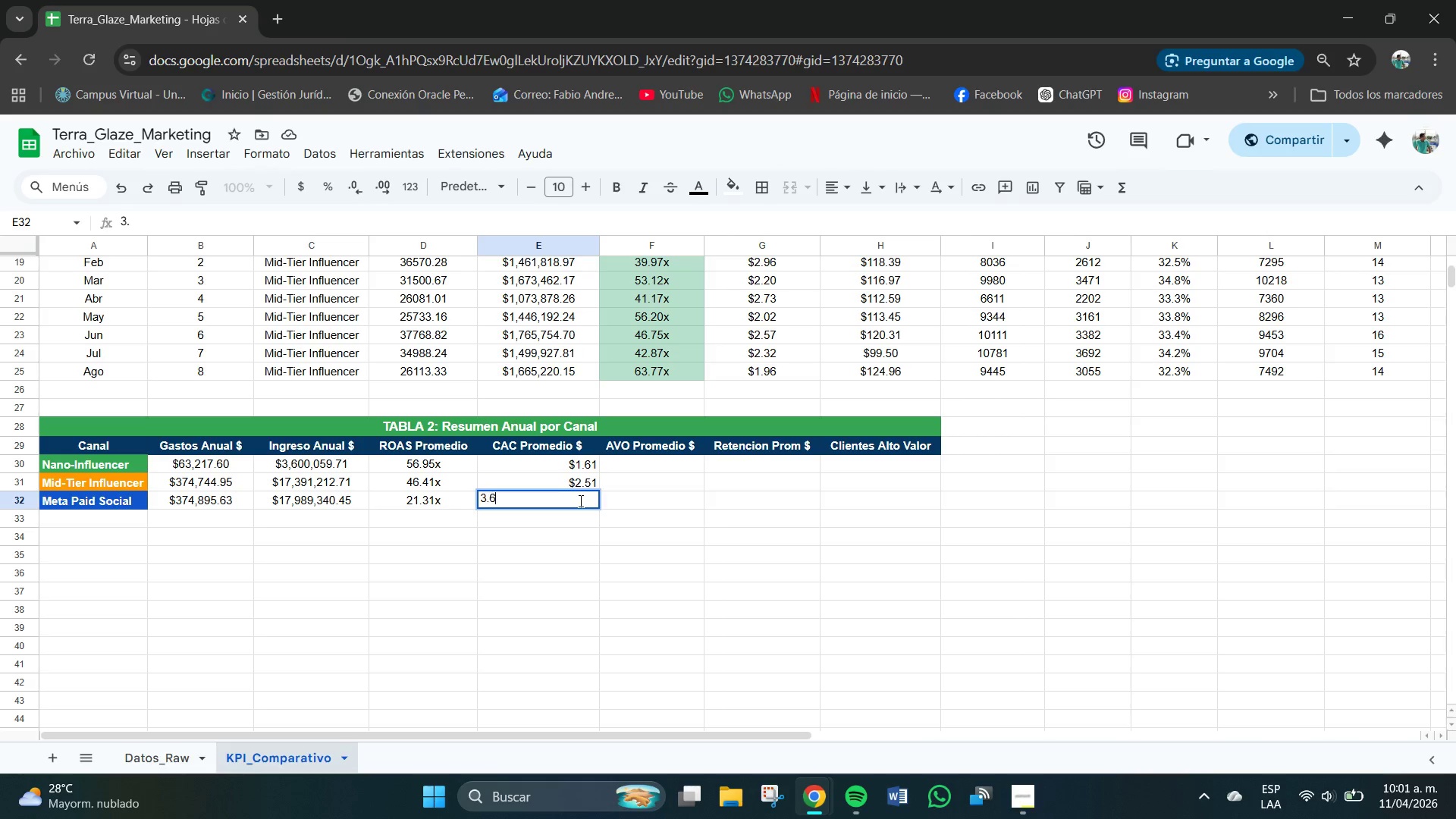 
key(Numpad6)
 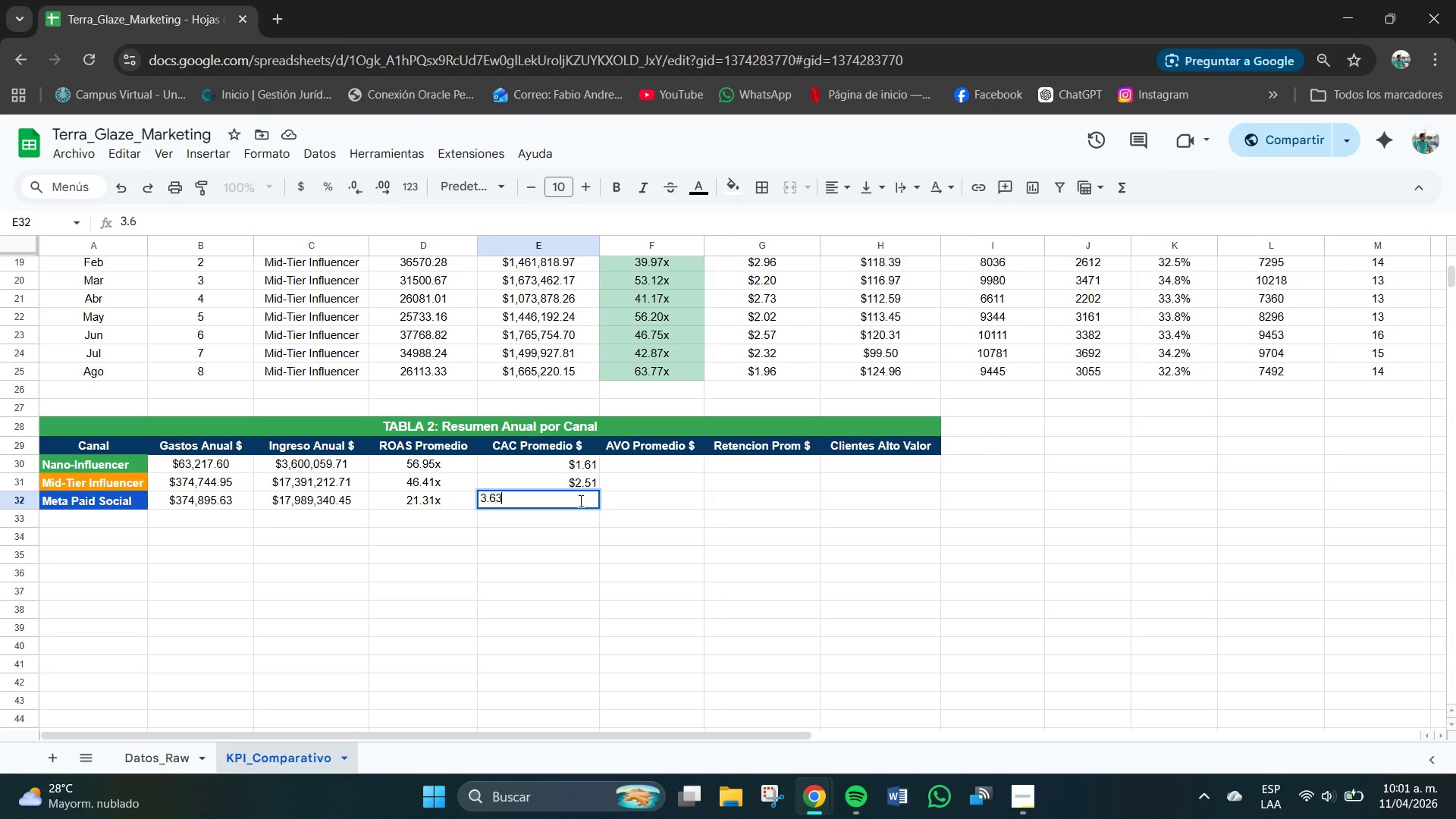 
key(Numpad3)
 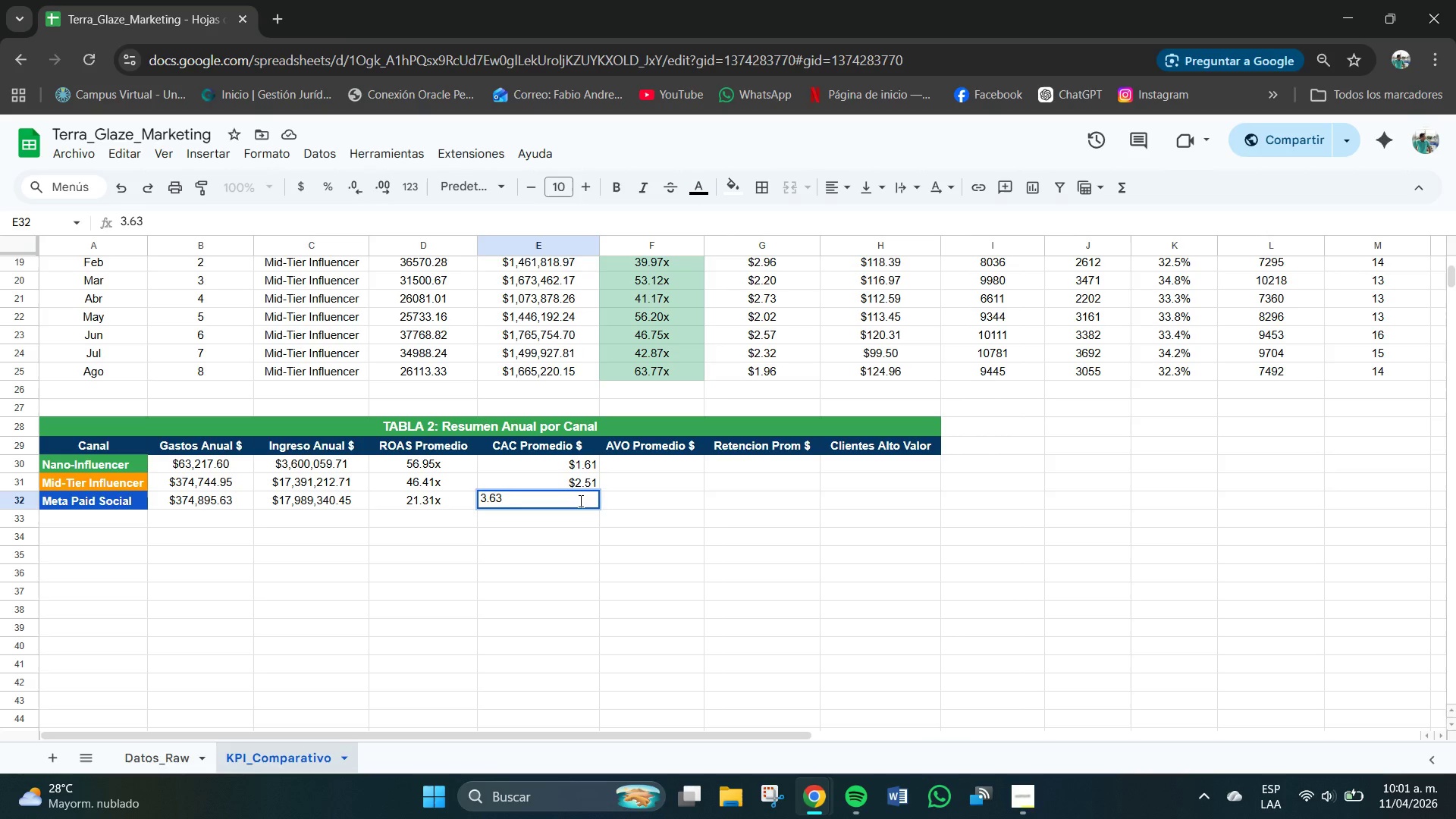 
key(NumpadEnter)
 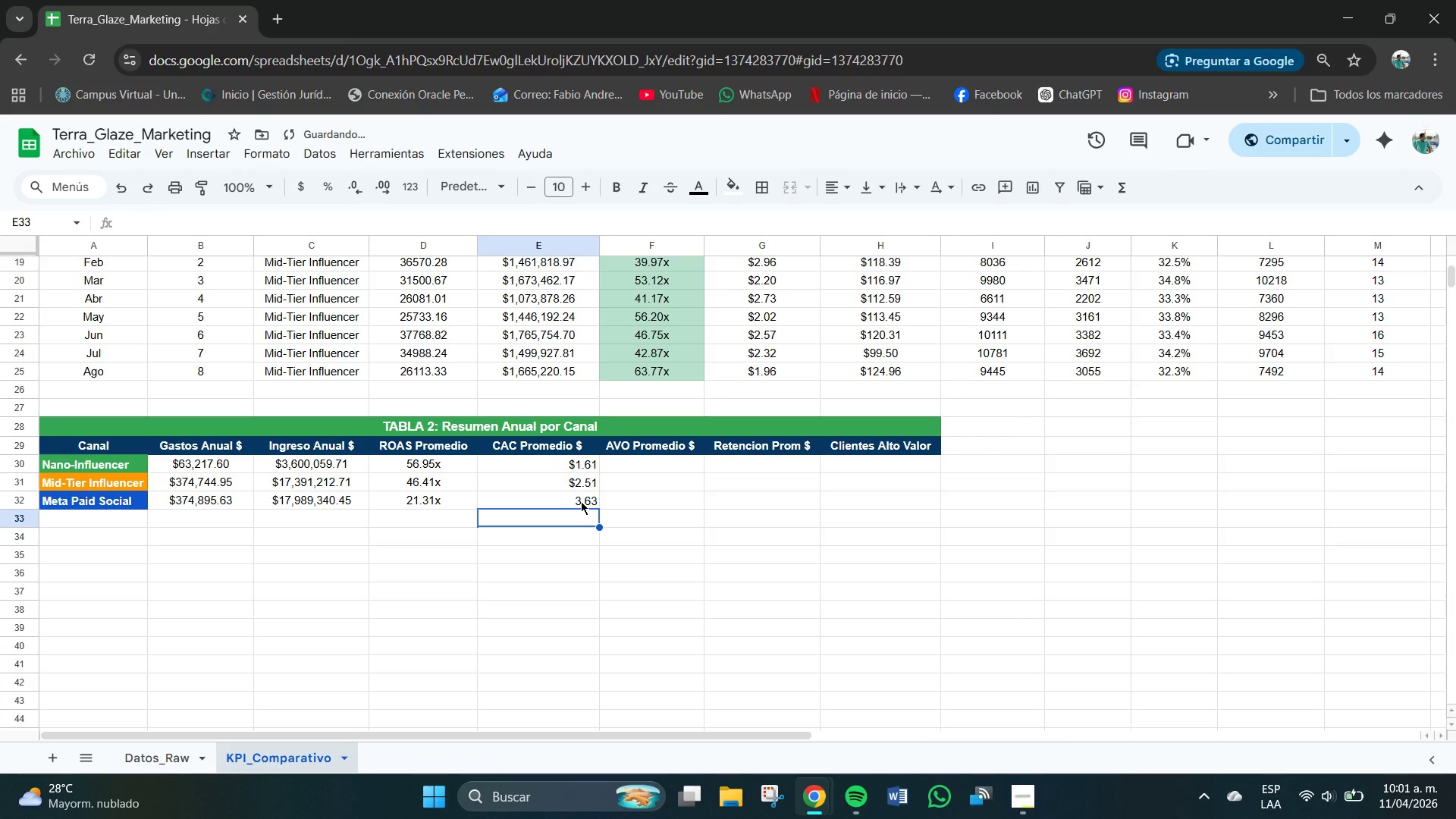 
left_click([581, 501])
 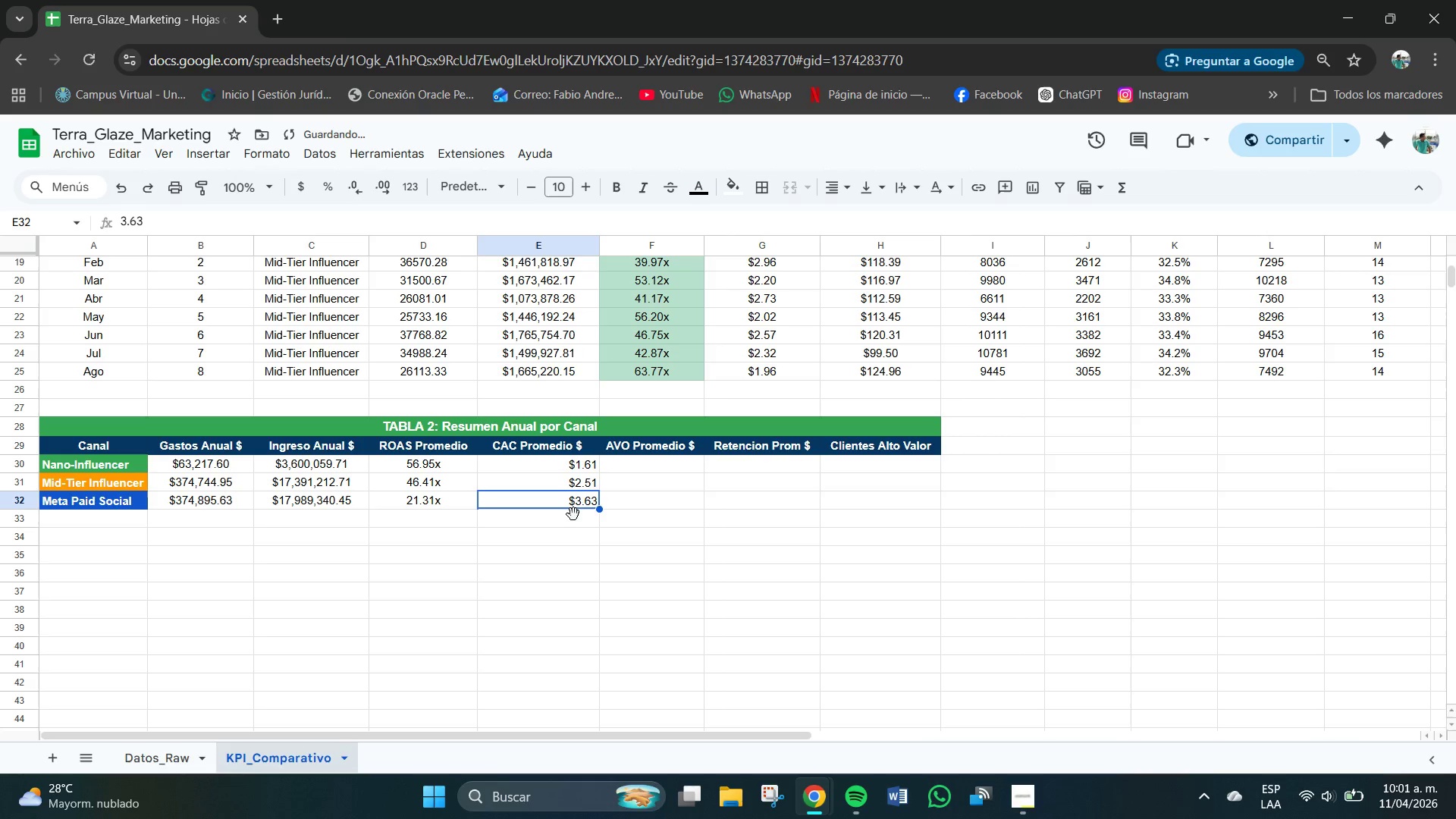 
left_click([592, 504])
 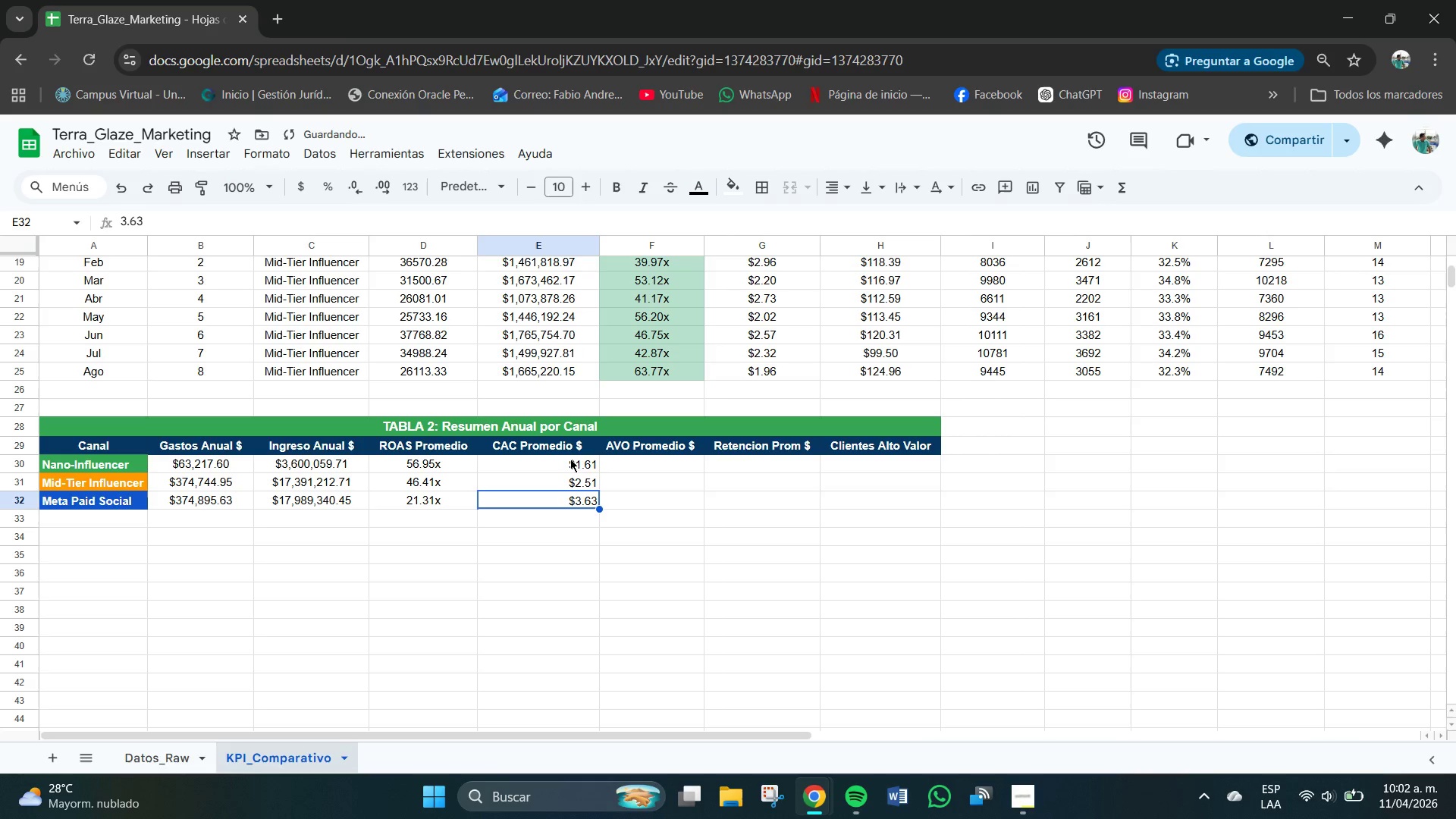 
left_click_drag(start_coordinate=[551, 457], to_coordinate=[568, 497])
 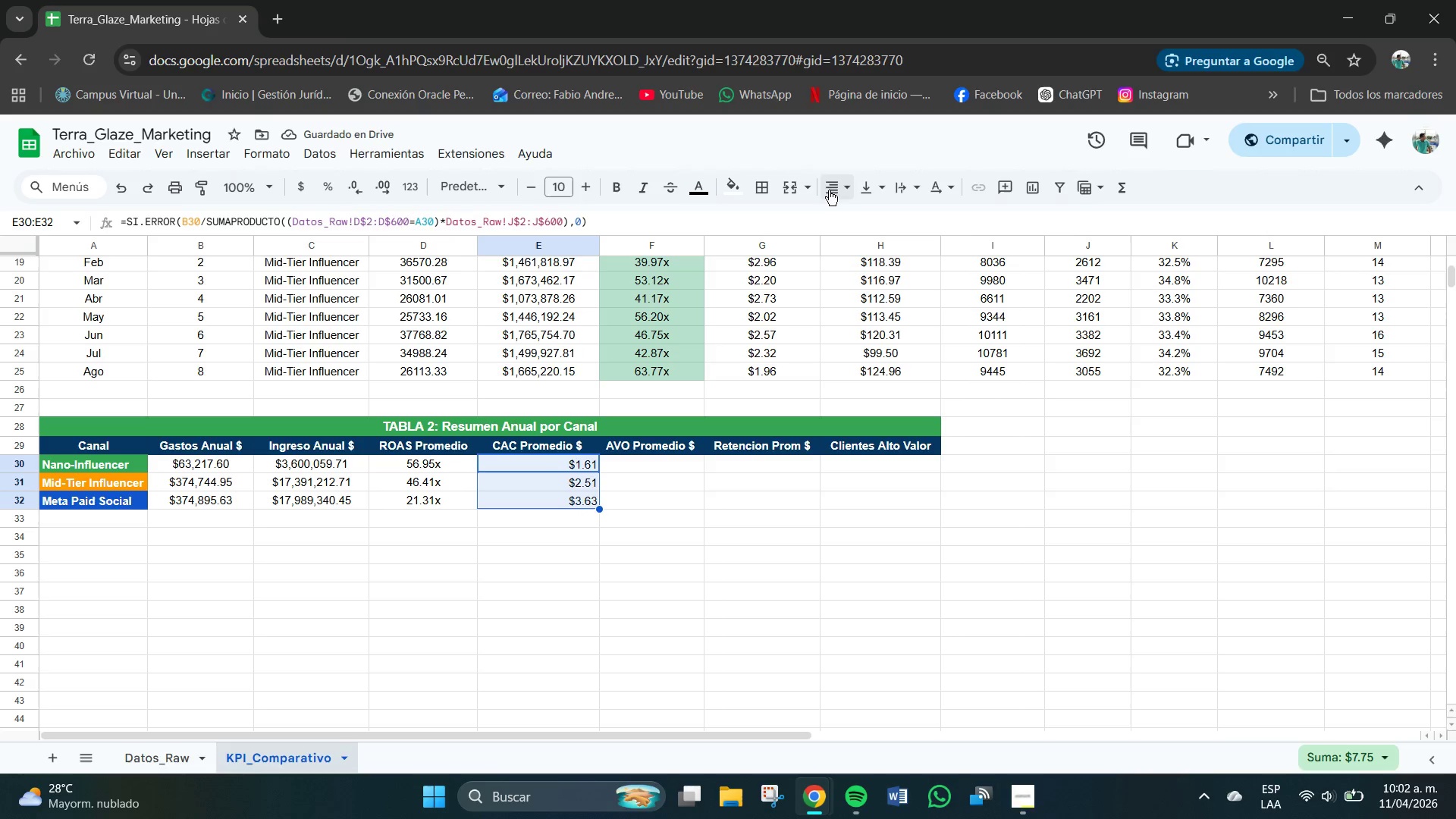 
left_click([831, 193])
 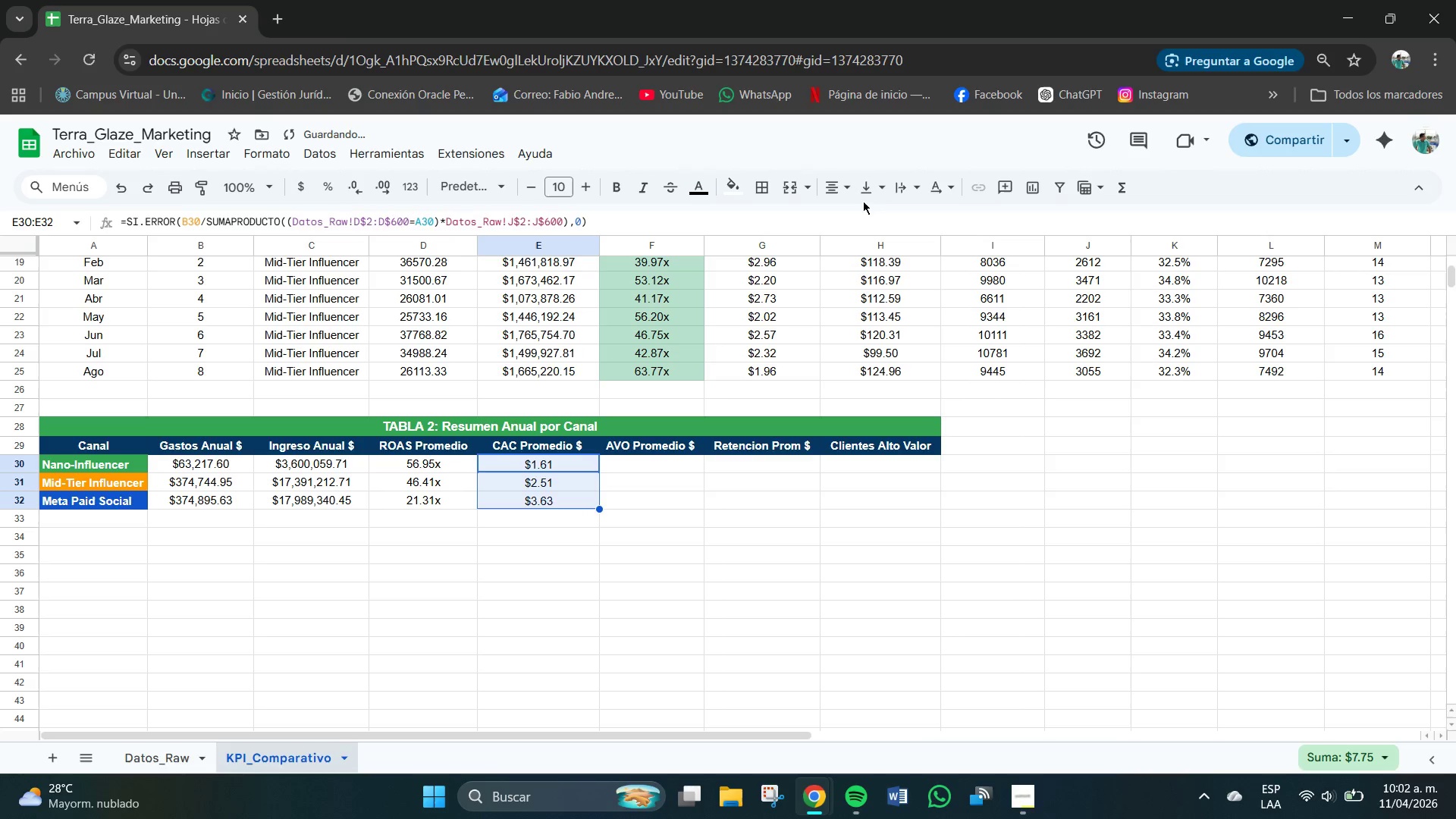 
double_click([868, 173])
 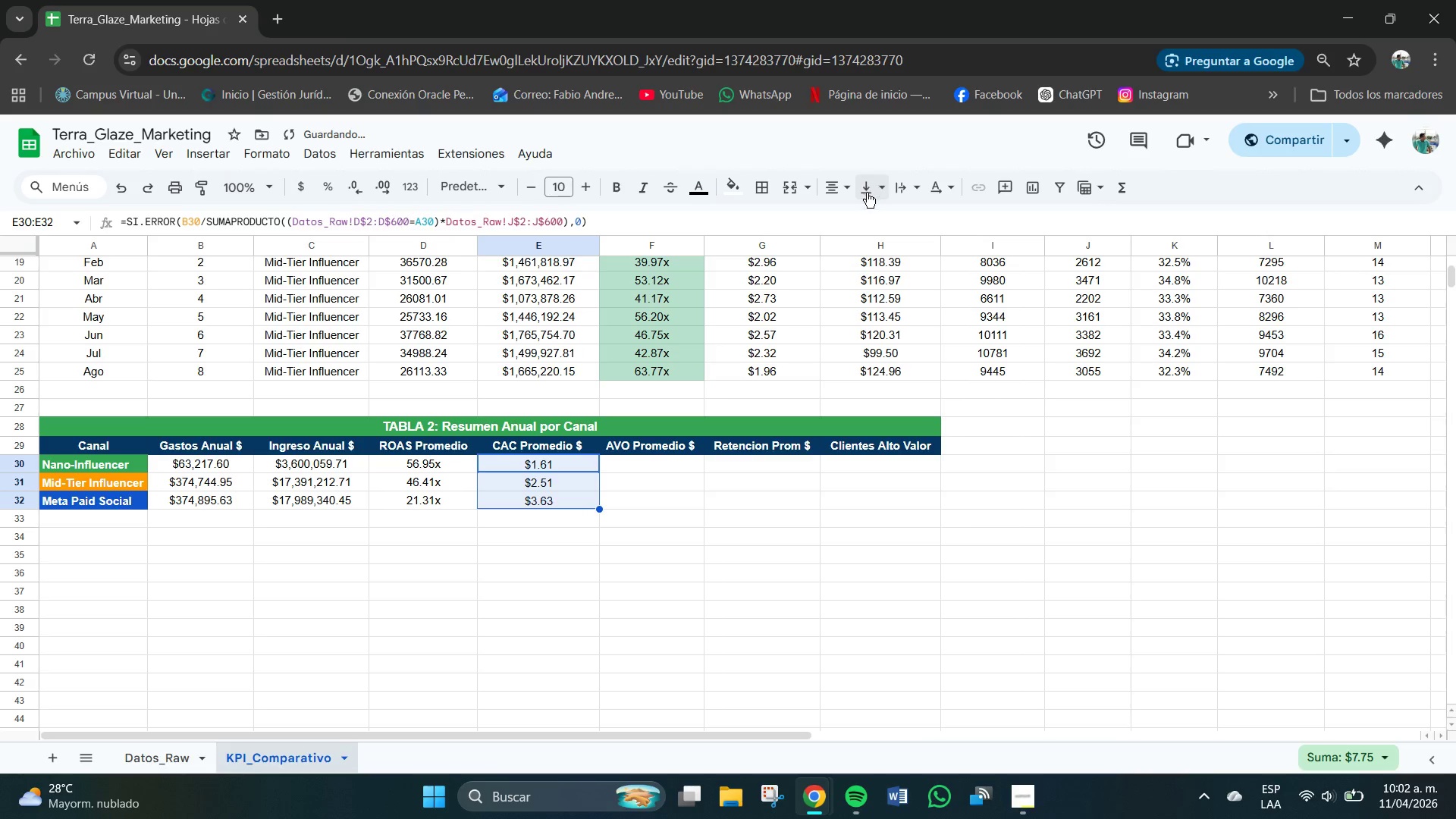 
triple_click([867, 192])
 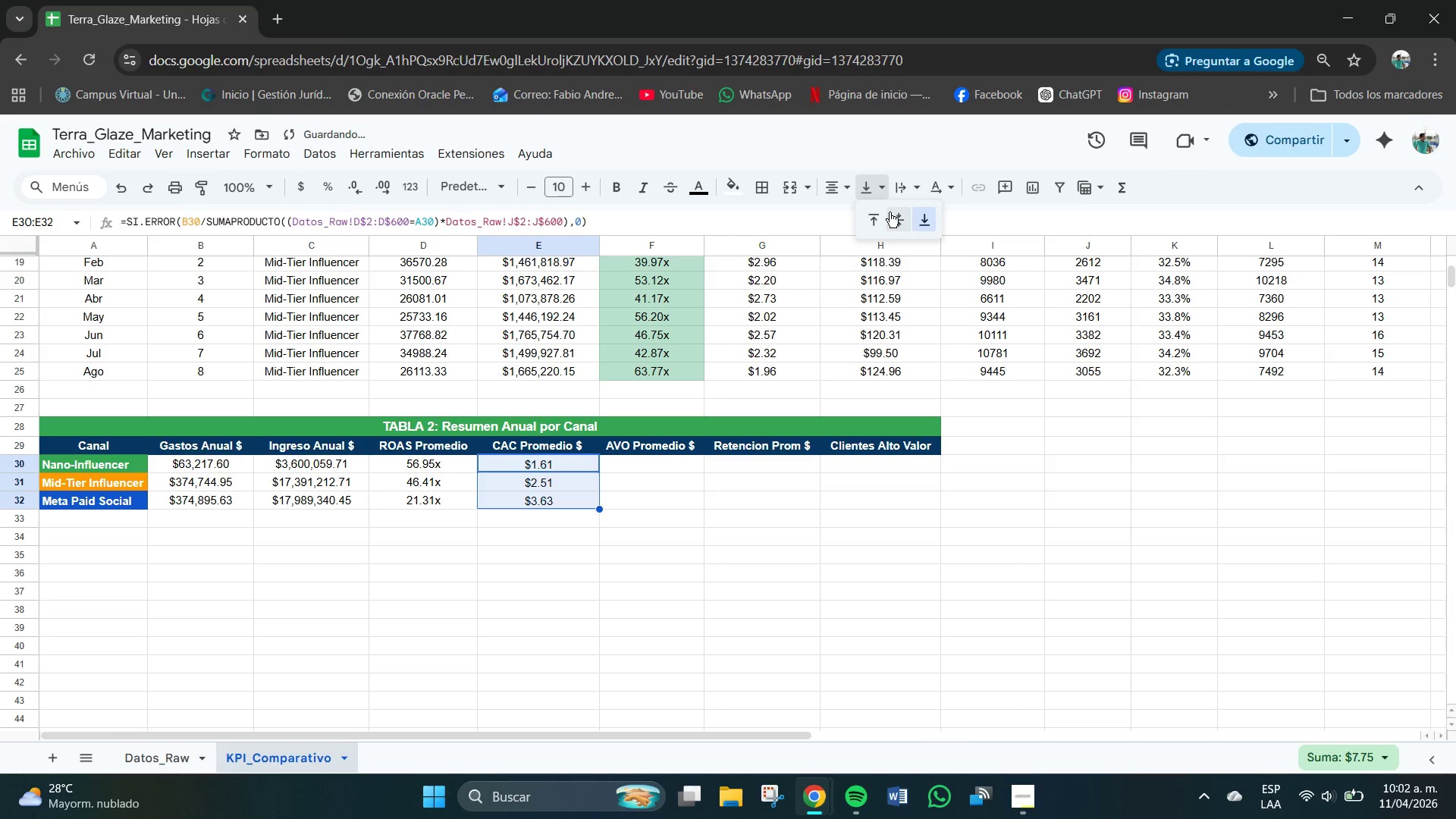 
left_click([893, 214])
 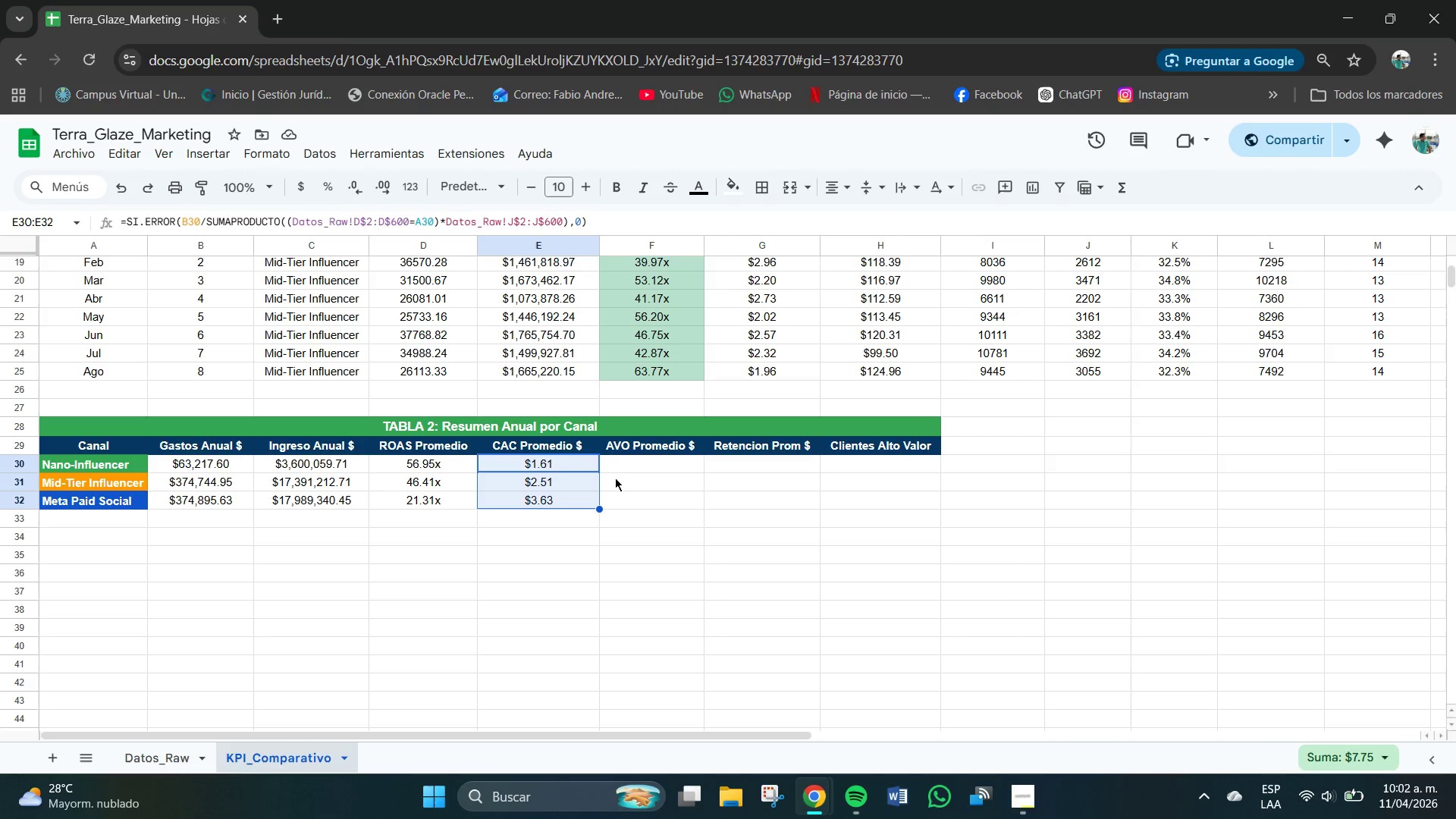 
wait(7.2)
 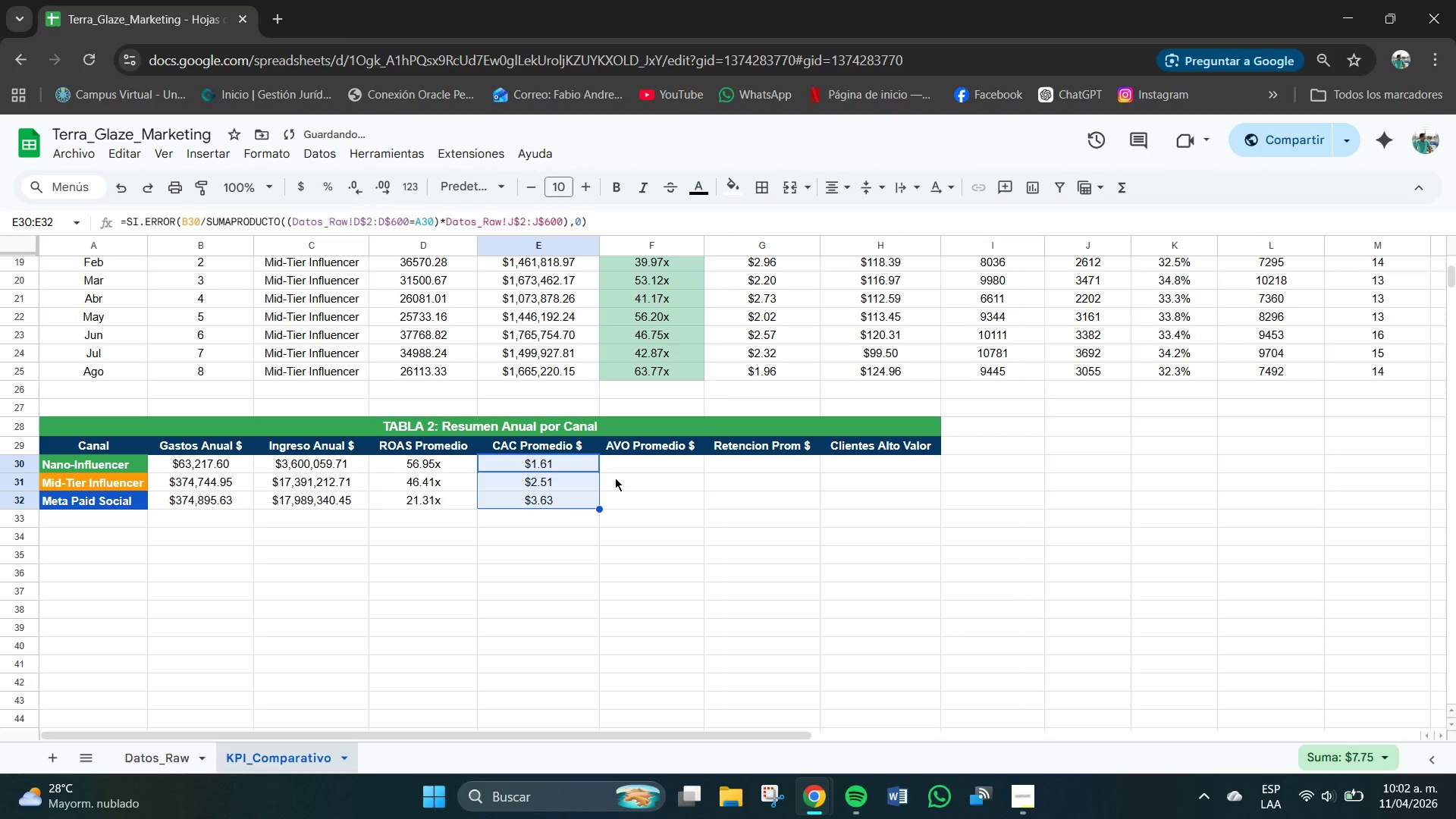 
scroll: coordinate [689, 475], scroll_direction: none, amount: 0.0
 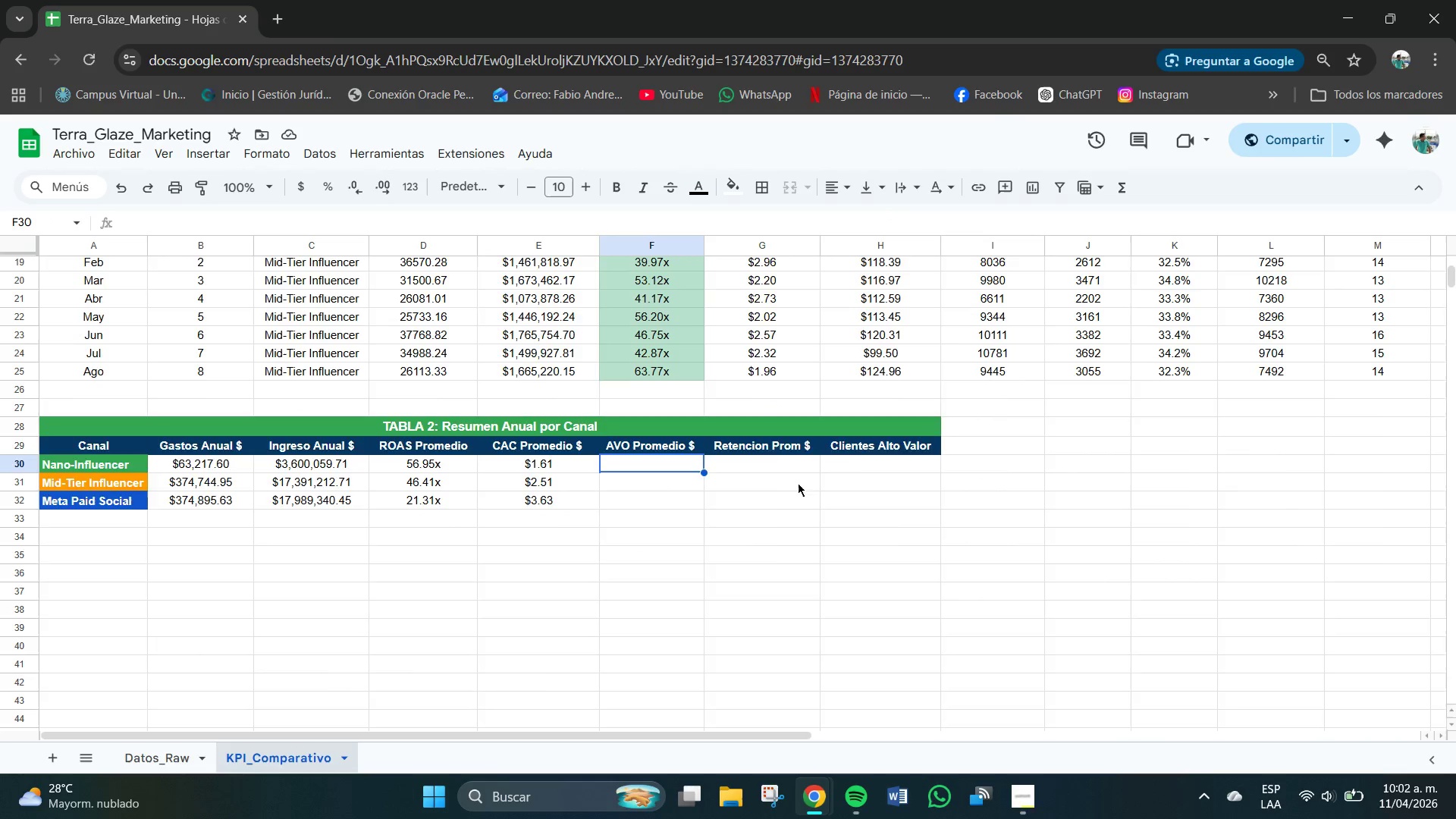 
scroll: coordinate [808, 488], scroll_direction: up, amount: 4.0
 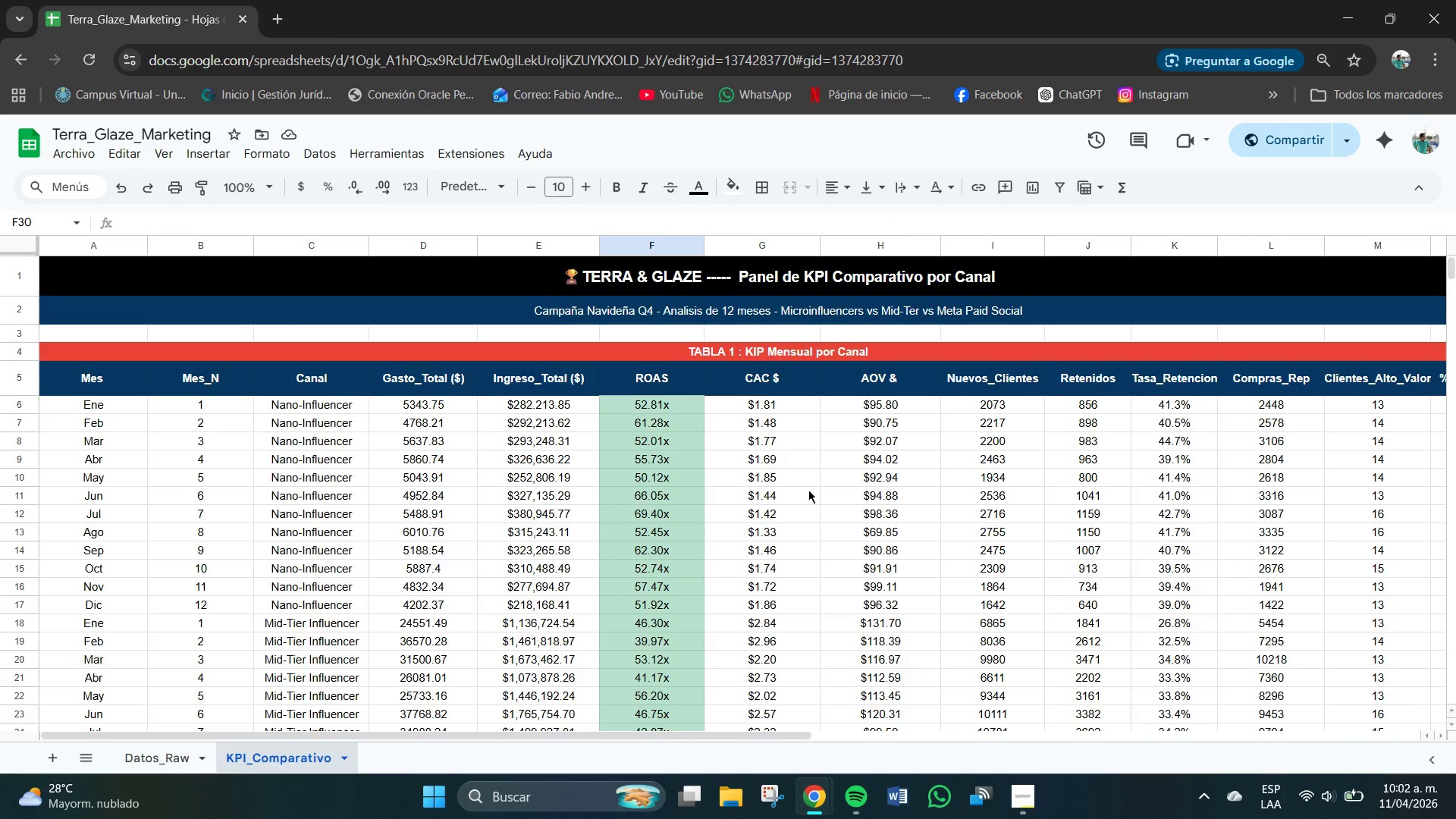 
scroll: coordinate [808, 490], scroll_direction: none, amount: 0.0
 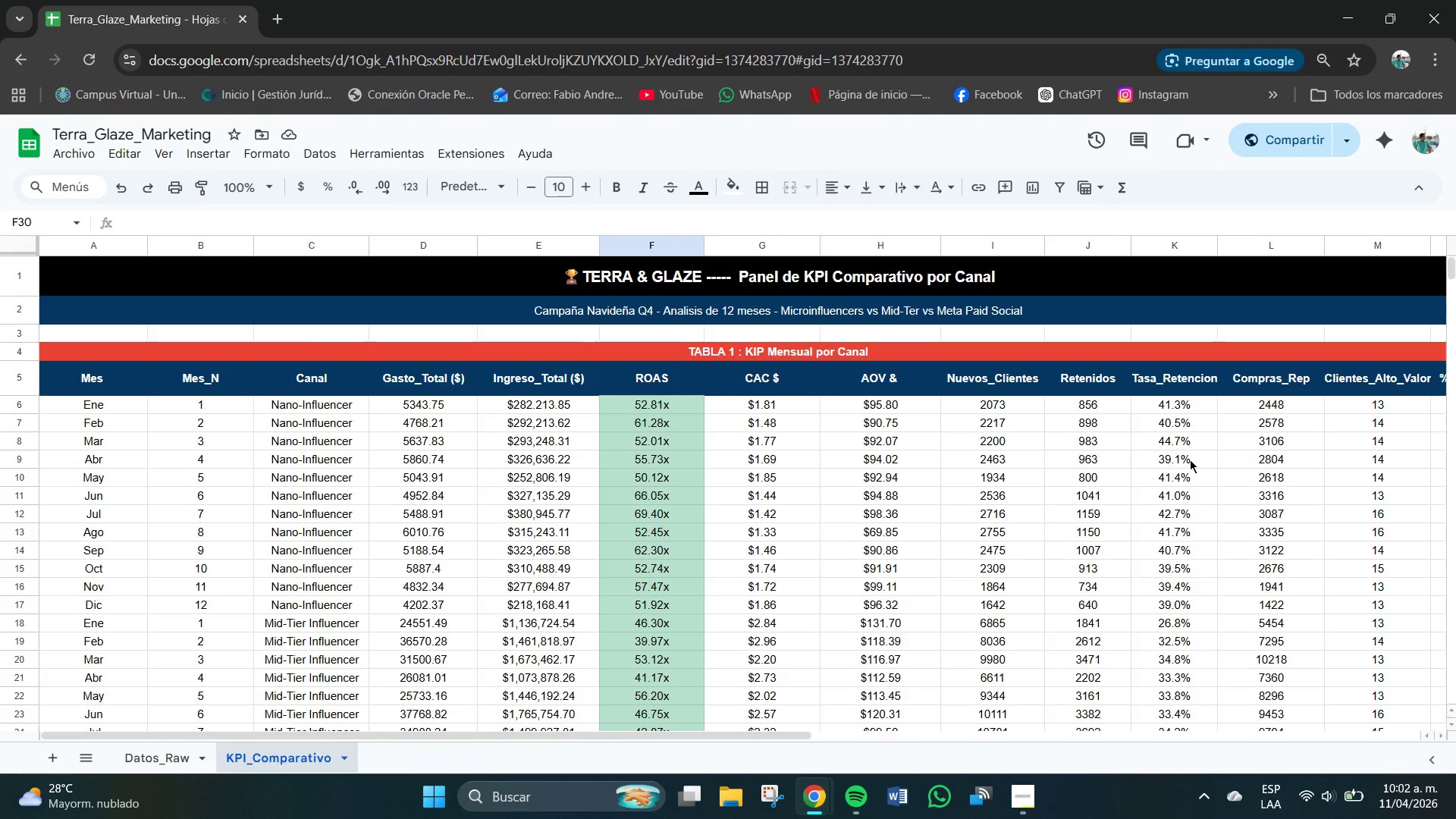 
scroll: coordinate [1190, 460], scroll_direction: down, amount: 1.0
 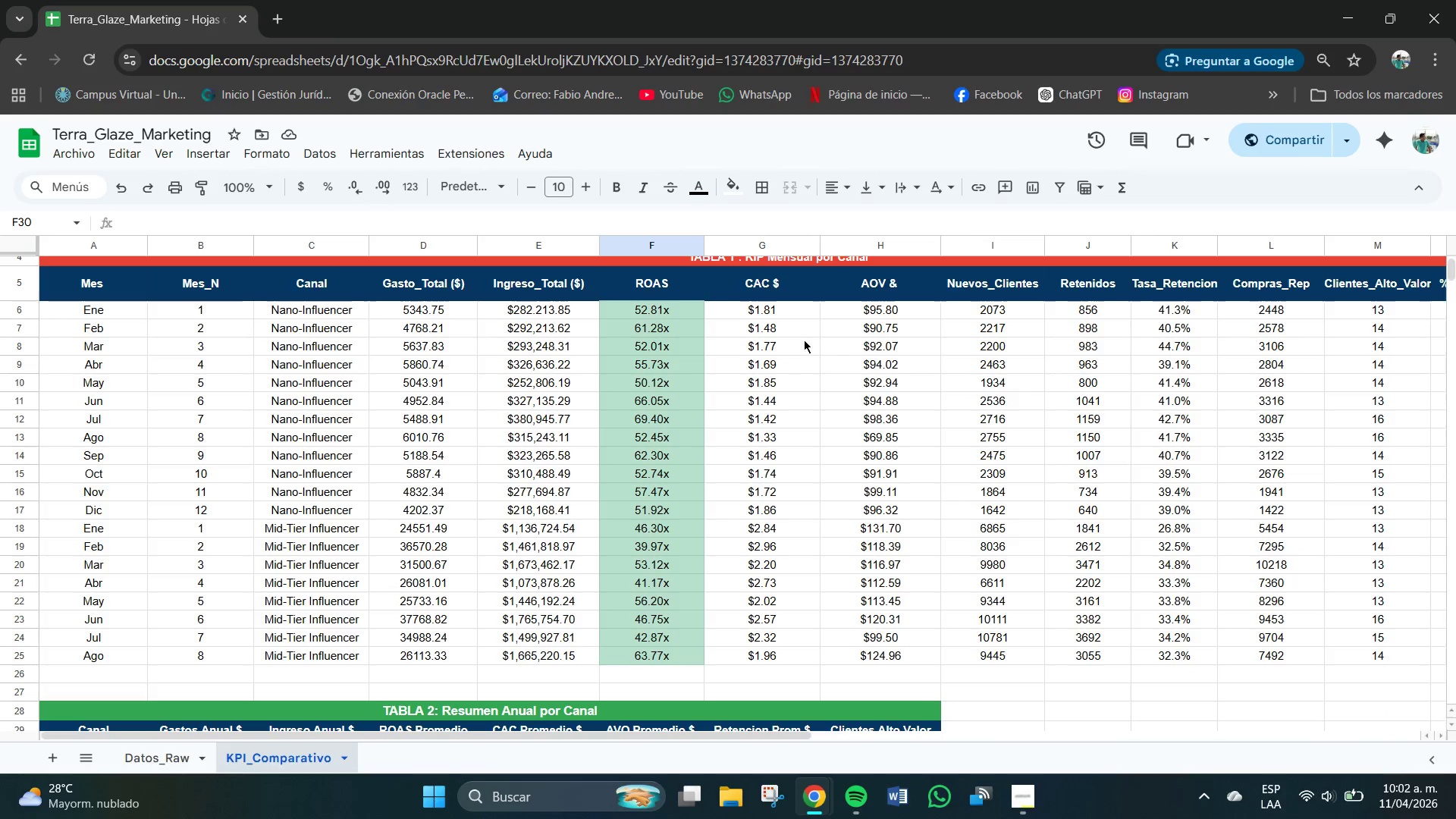 
left_click([877, 321])
 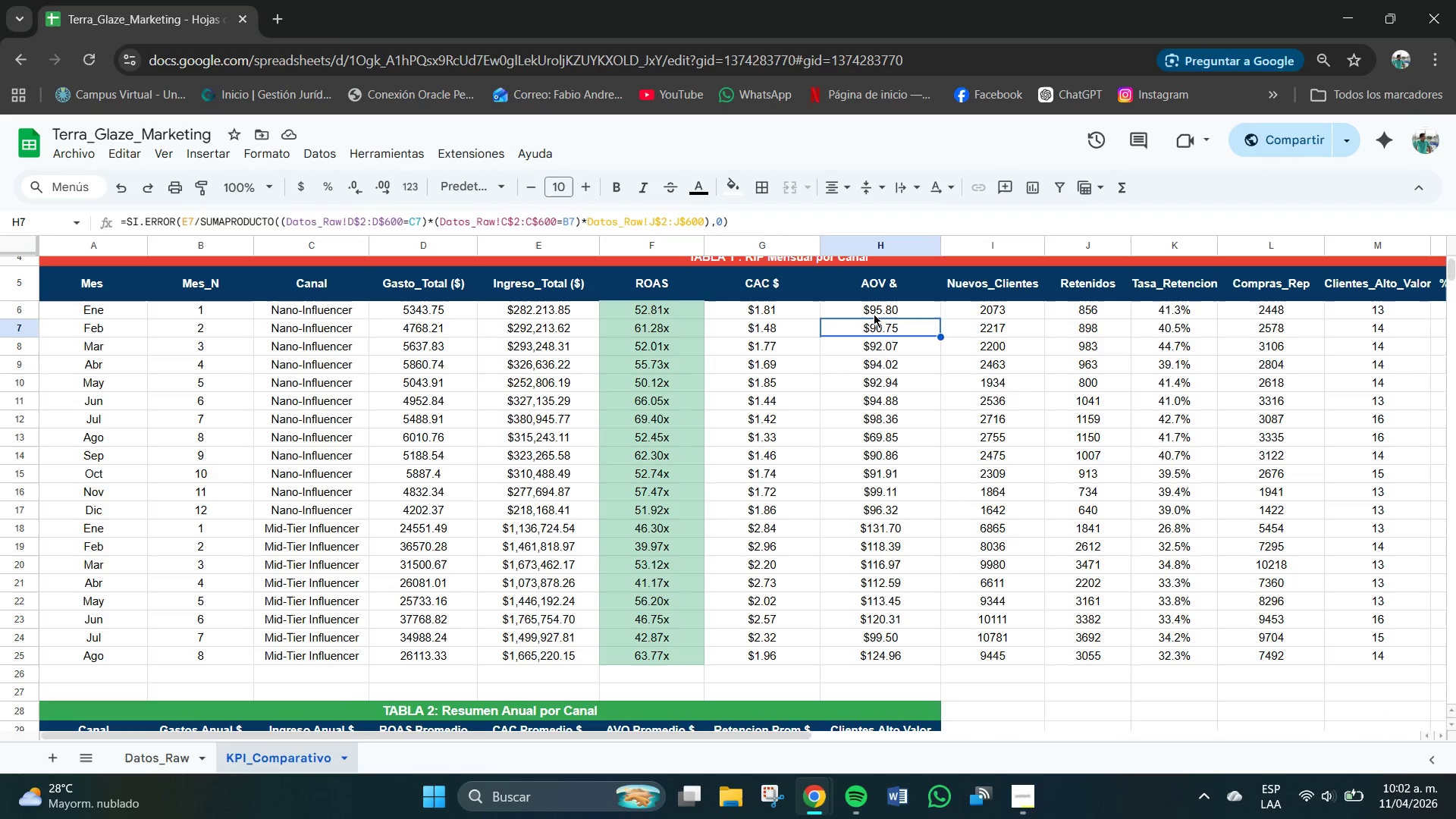 
left_click([874, 314])
 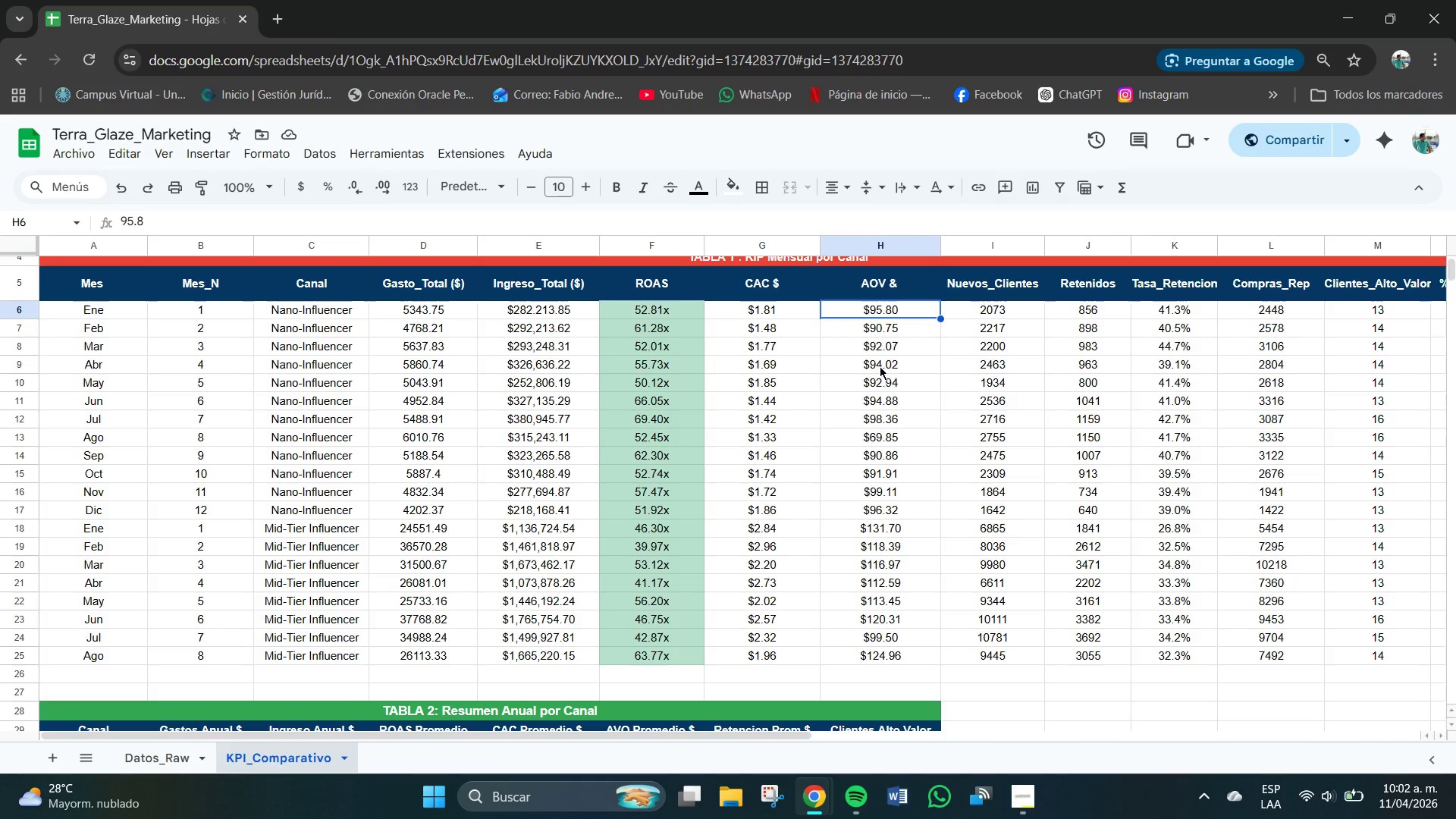 
left_click([889, 332])
 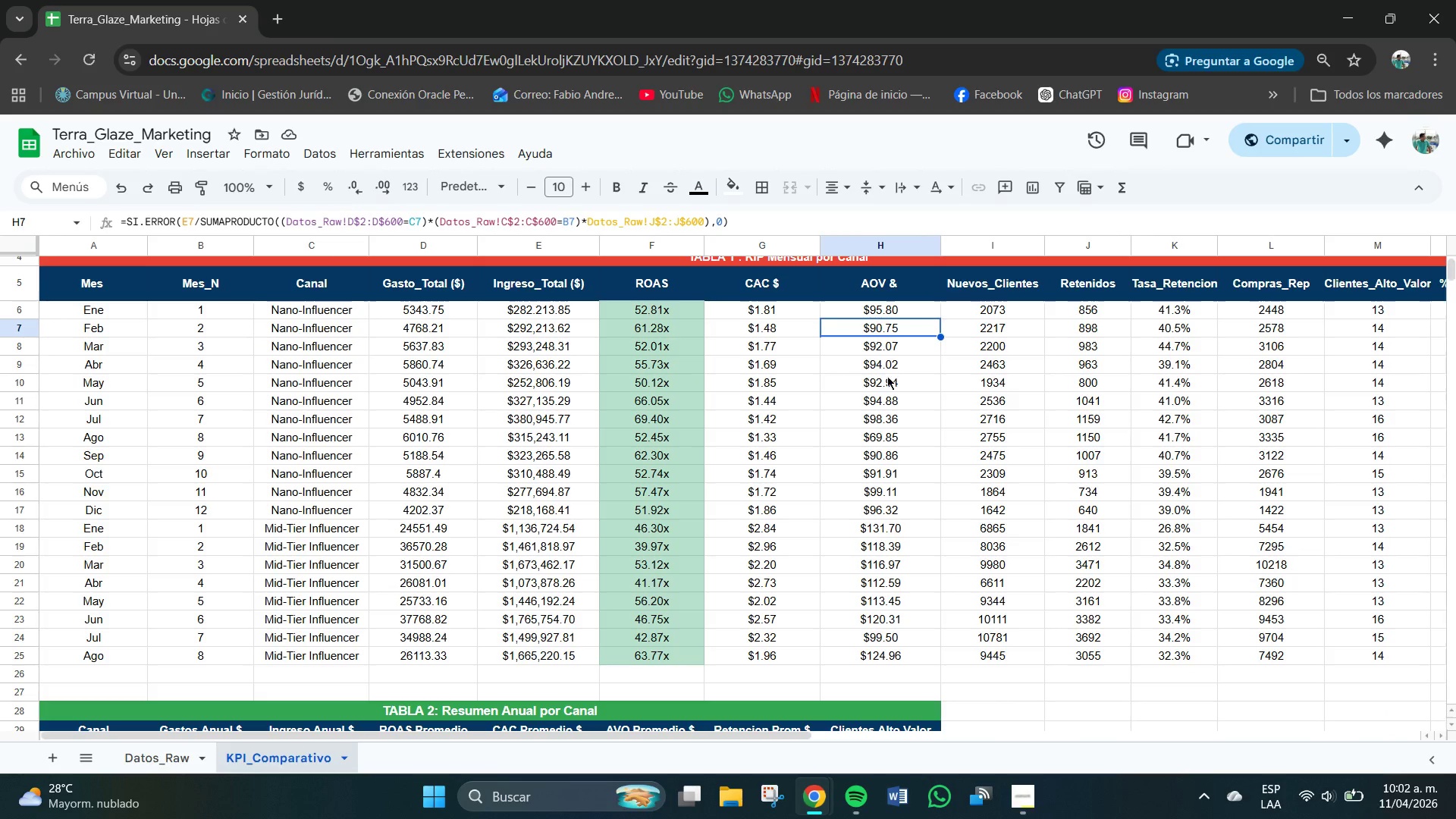 
scroll: coordinate [887, 377], scroll_direction: down, amount: 3.0
 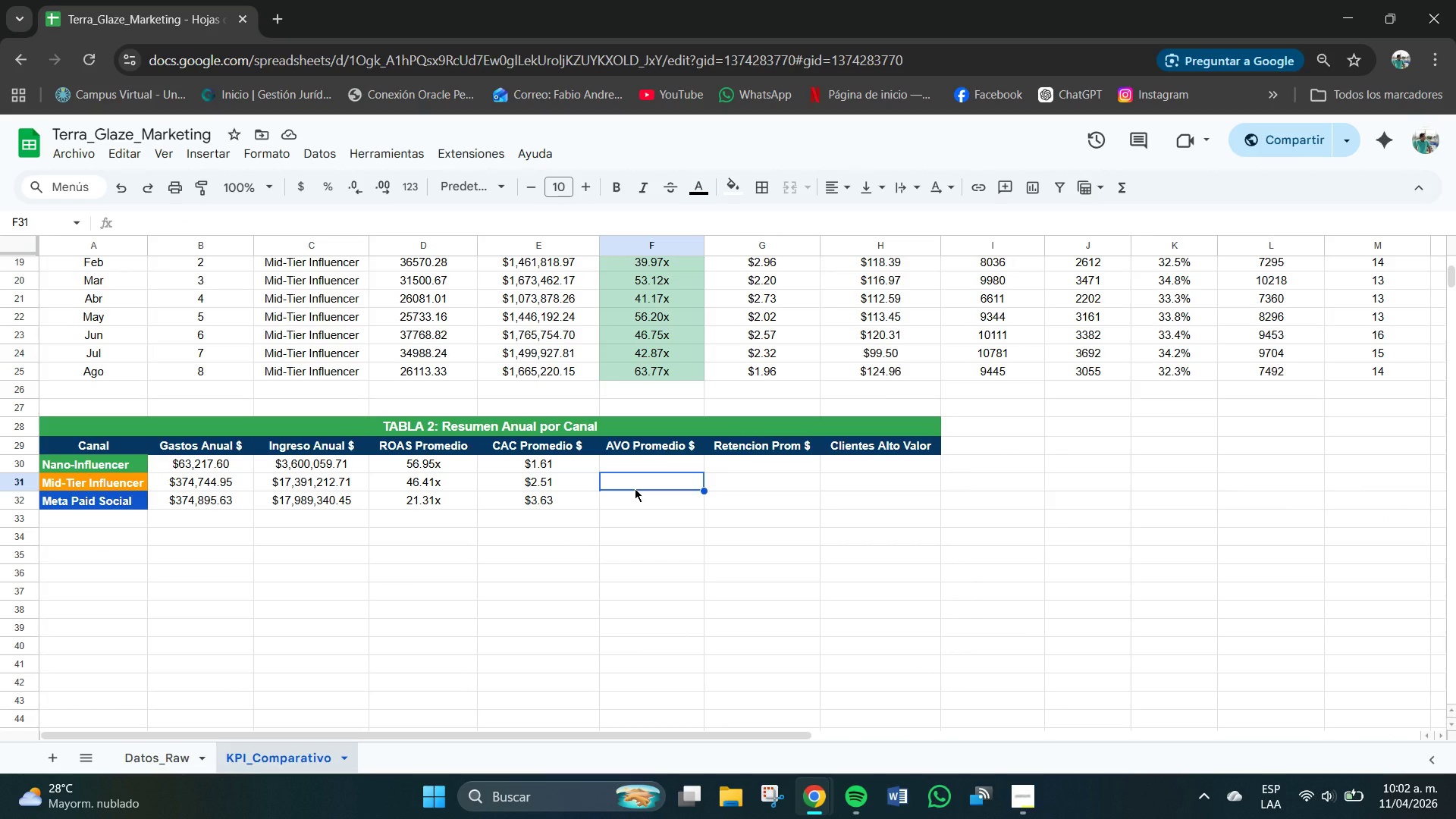 
wait(7.83)
 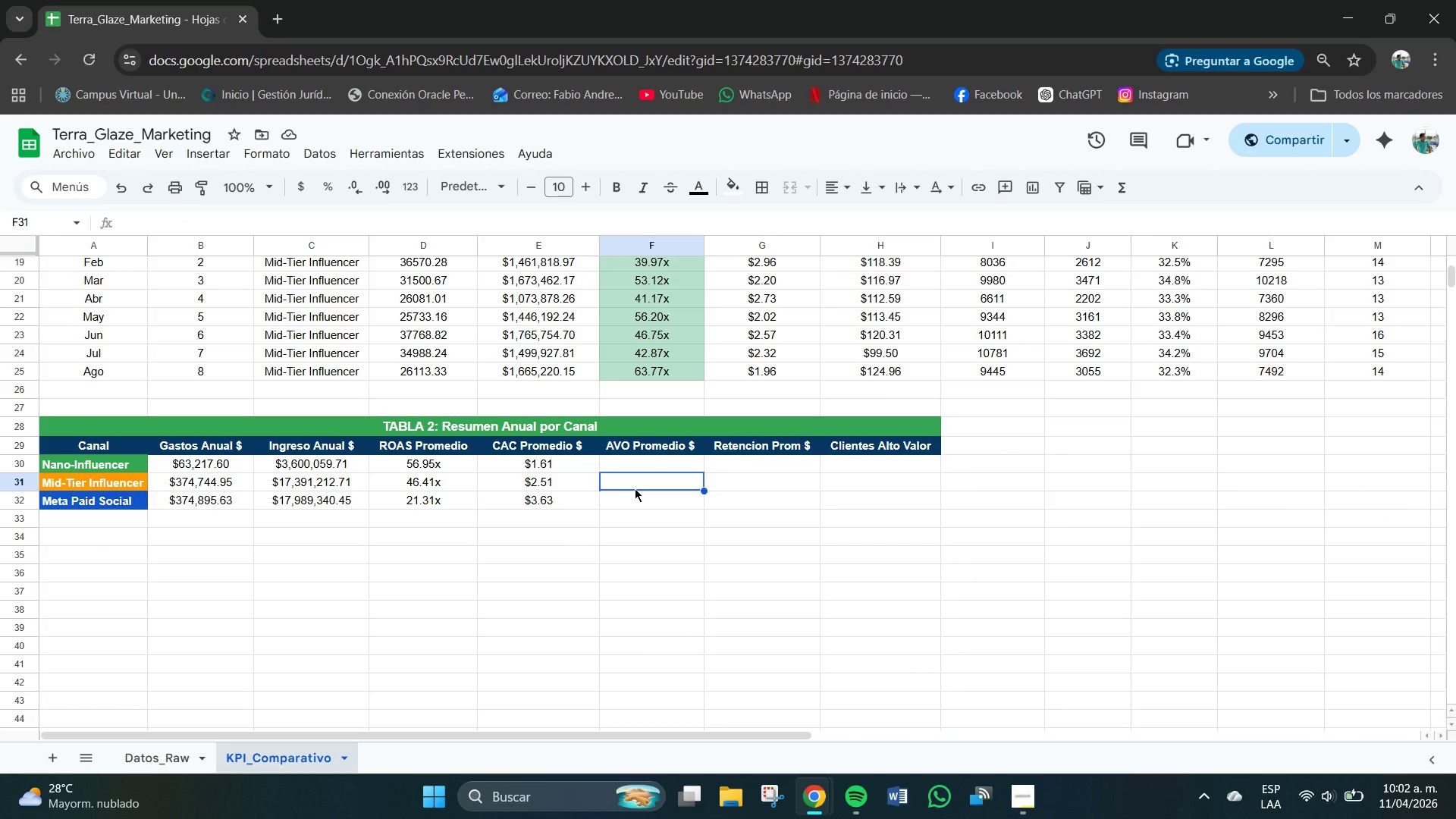 
key(ArrowUp)
 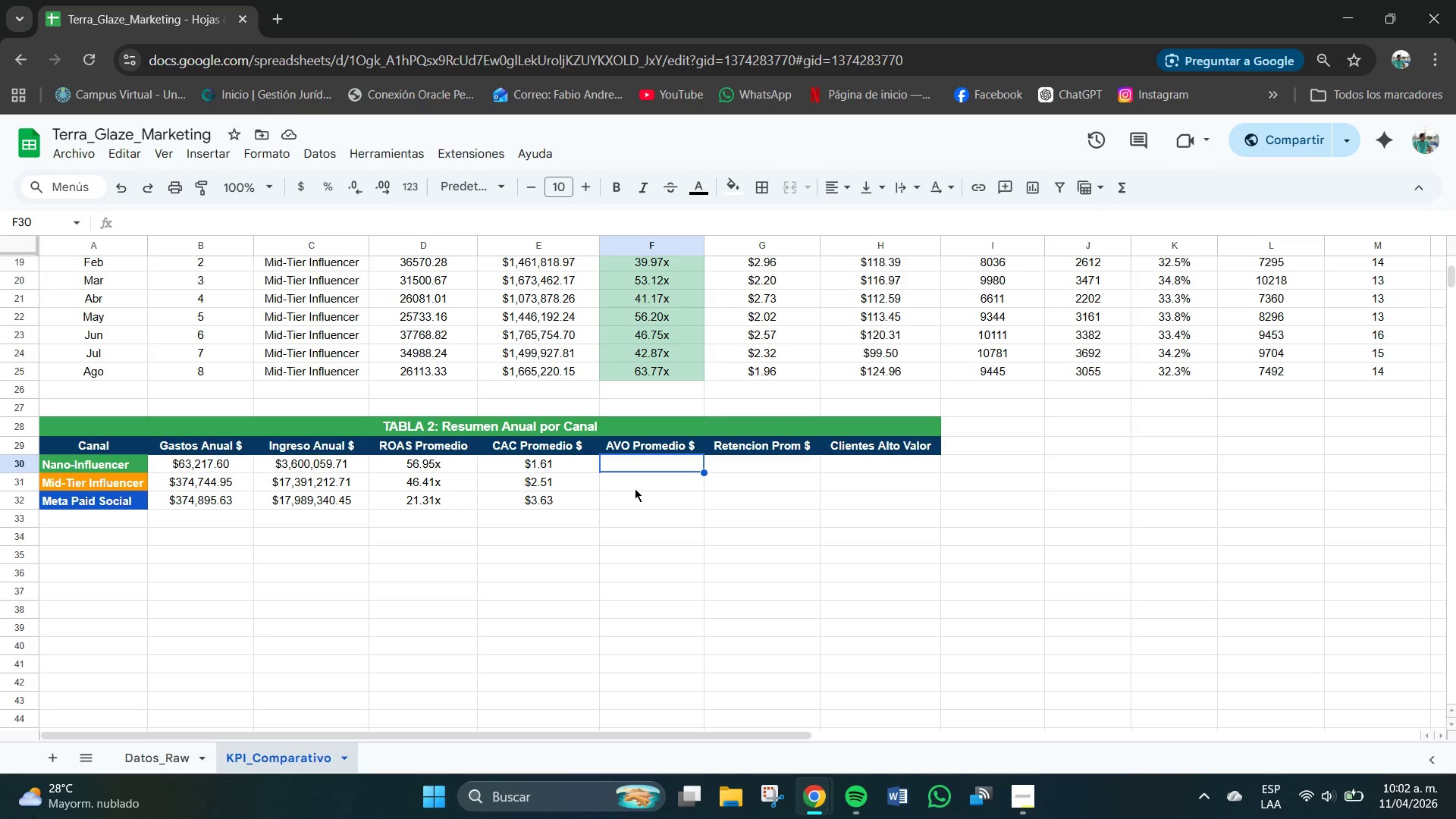 
type()SI.ERROR)
 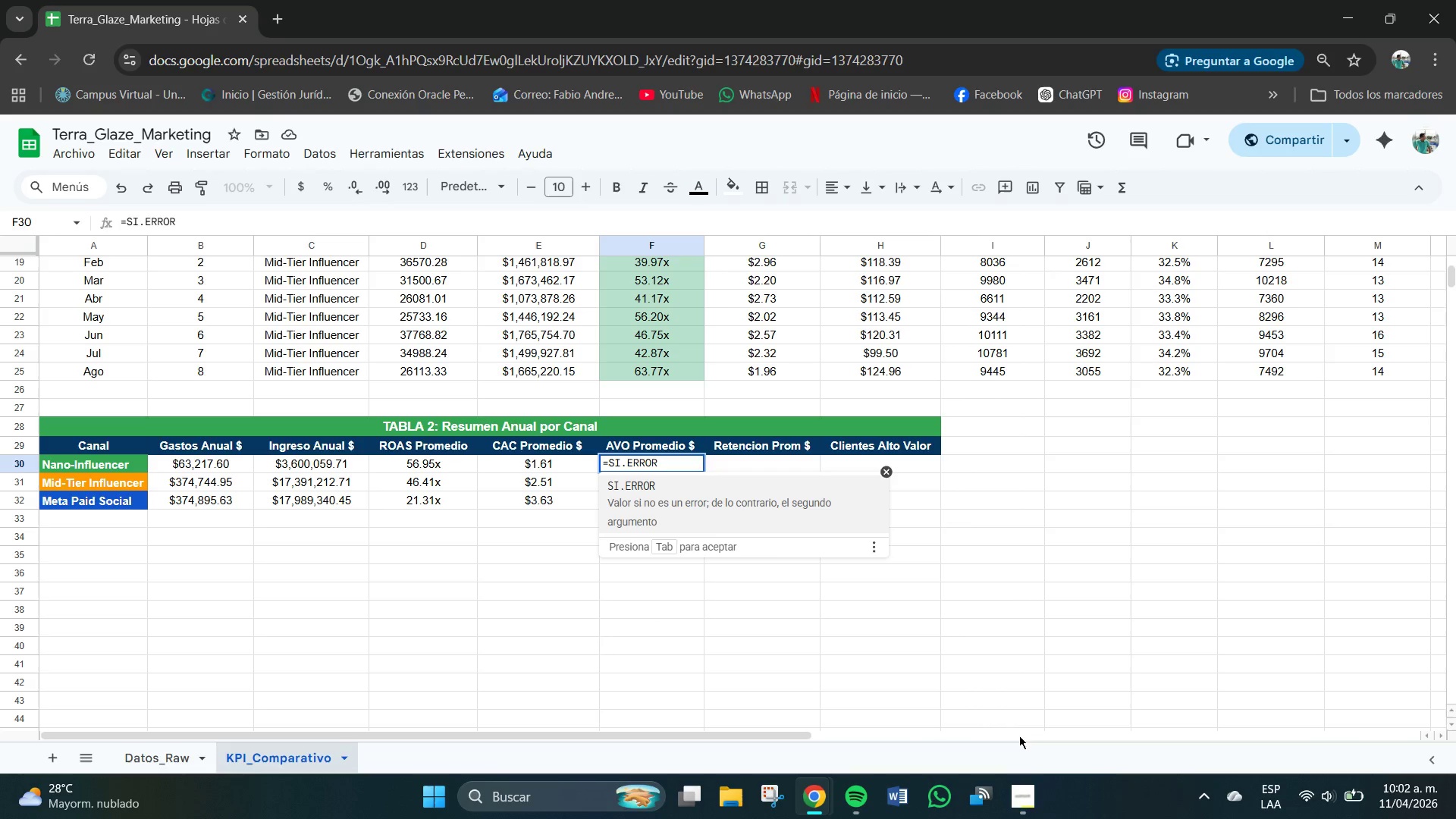 
left_click([1021, 806])